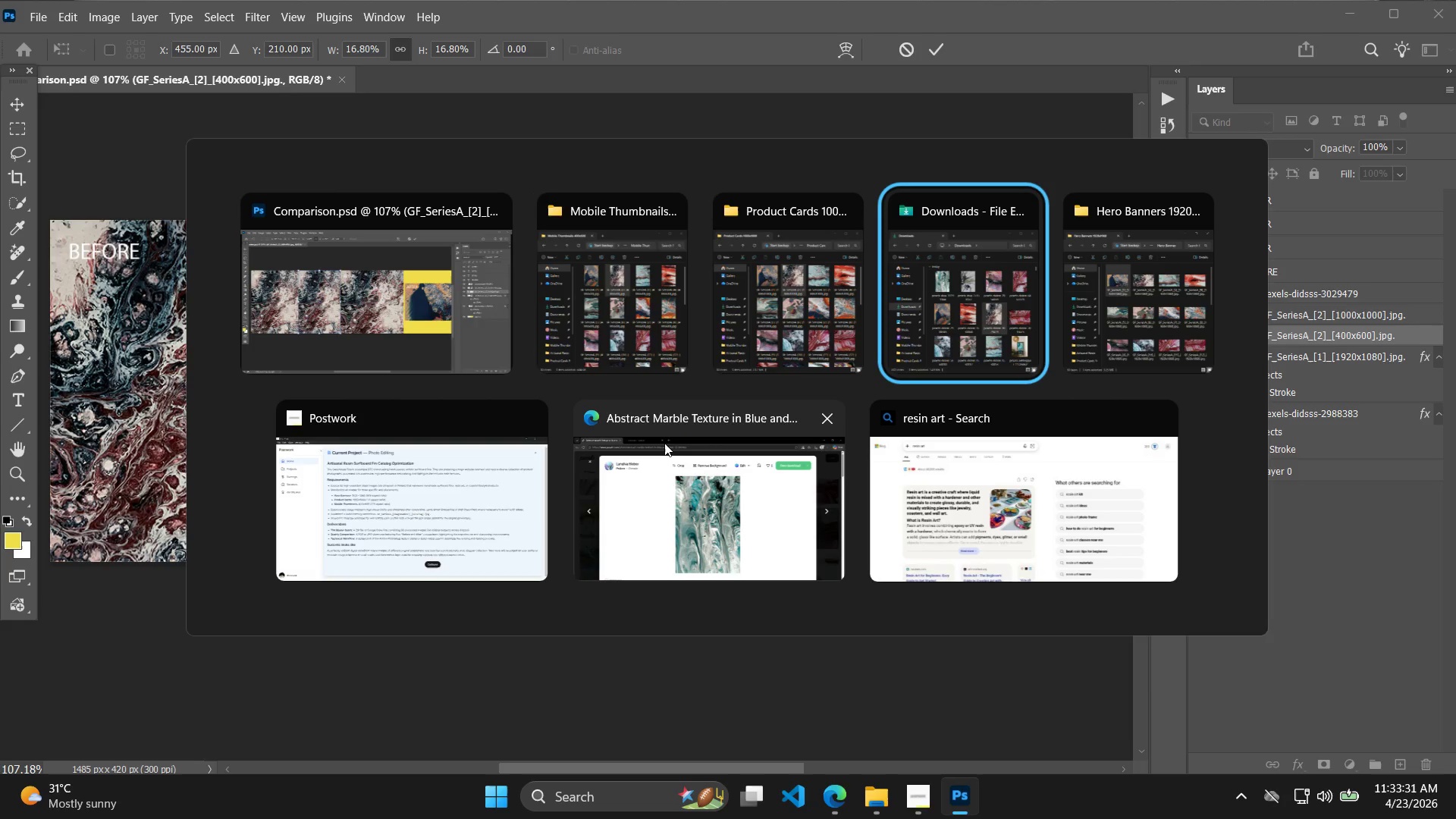 
key(Alt+Tab)
 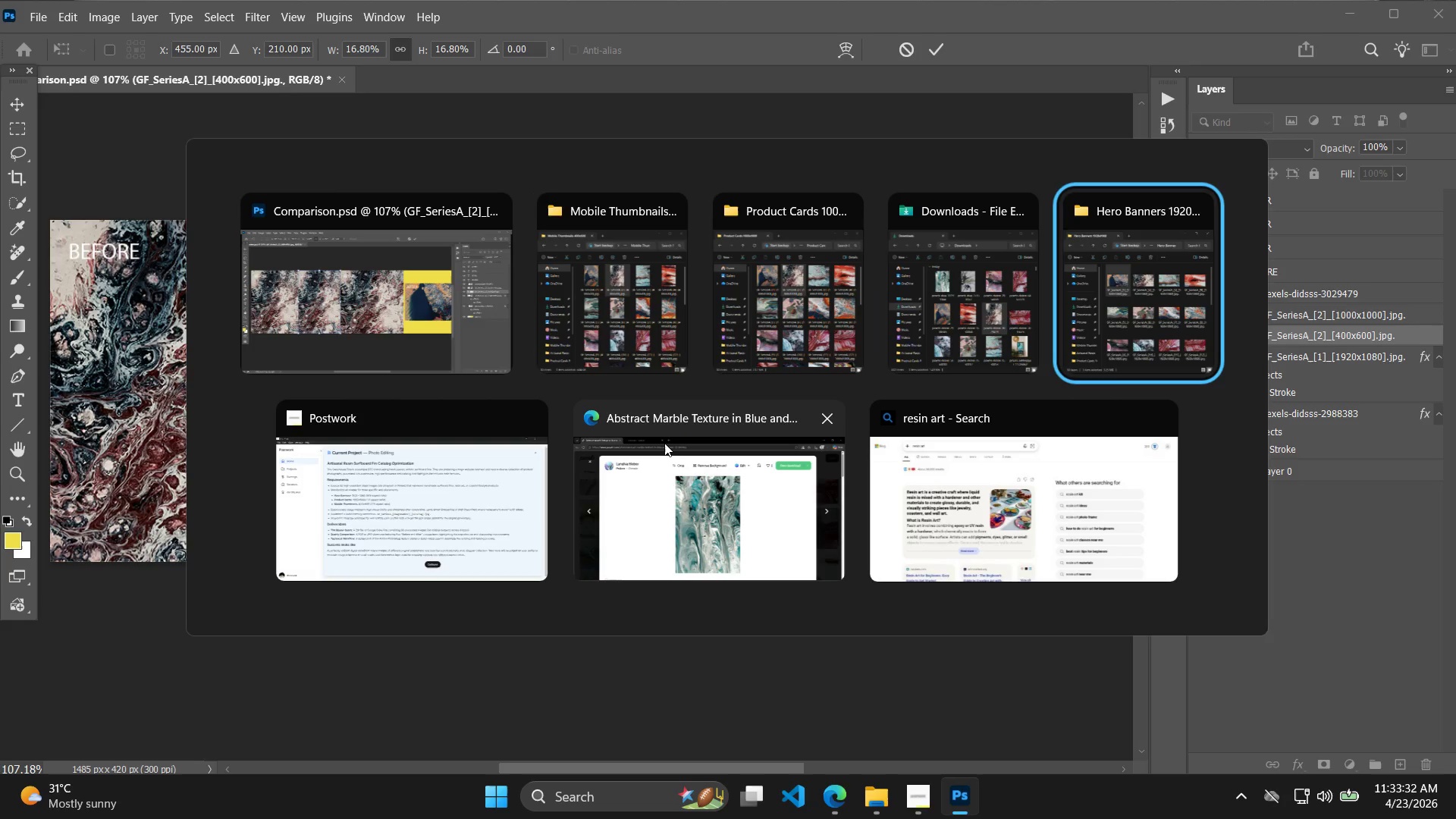 
key(Alt+Tab)
 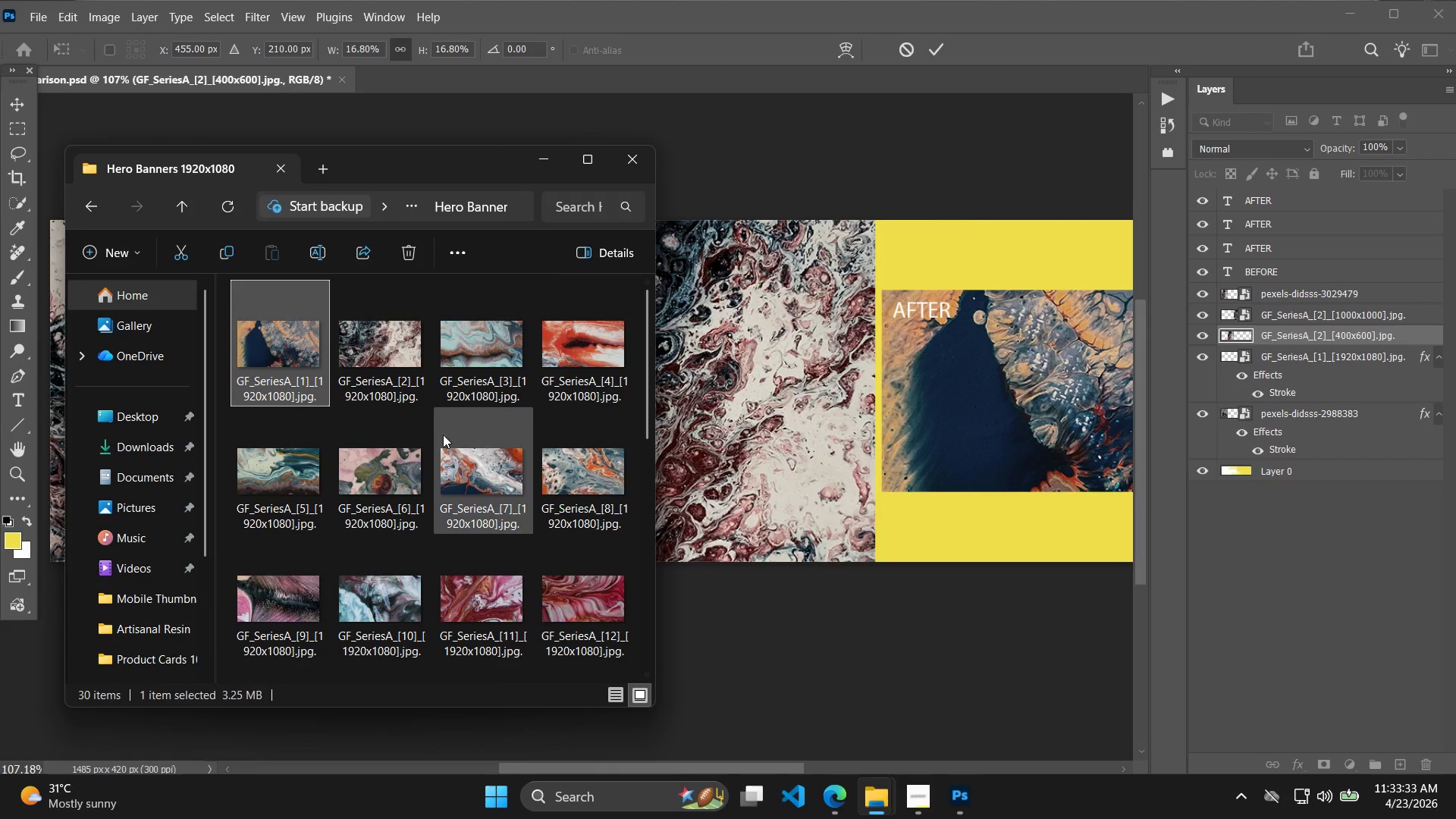 
left_click_drag(start_coordinate=[388, 388], to_coordinate=[394, 388])
 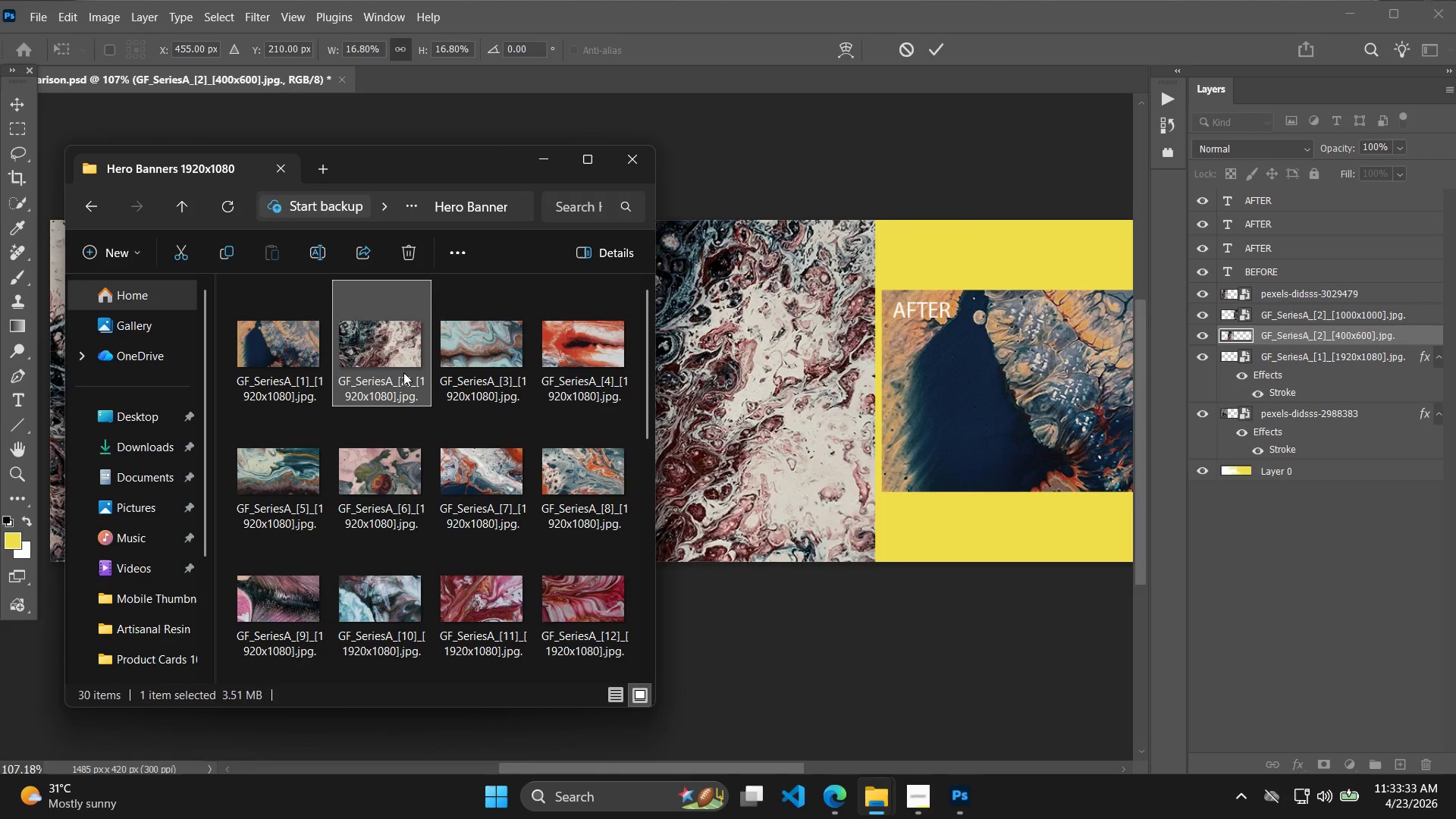 
left_click_drag(start_coordinate=[401, 372], to_coordinate=[977, 447])
 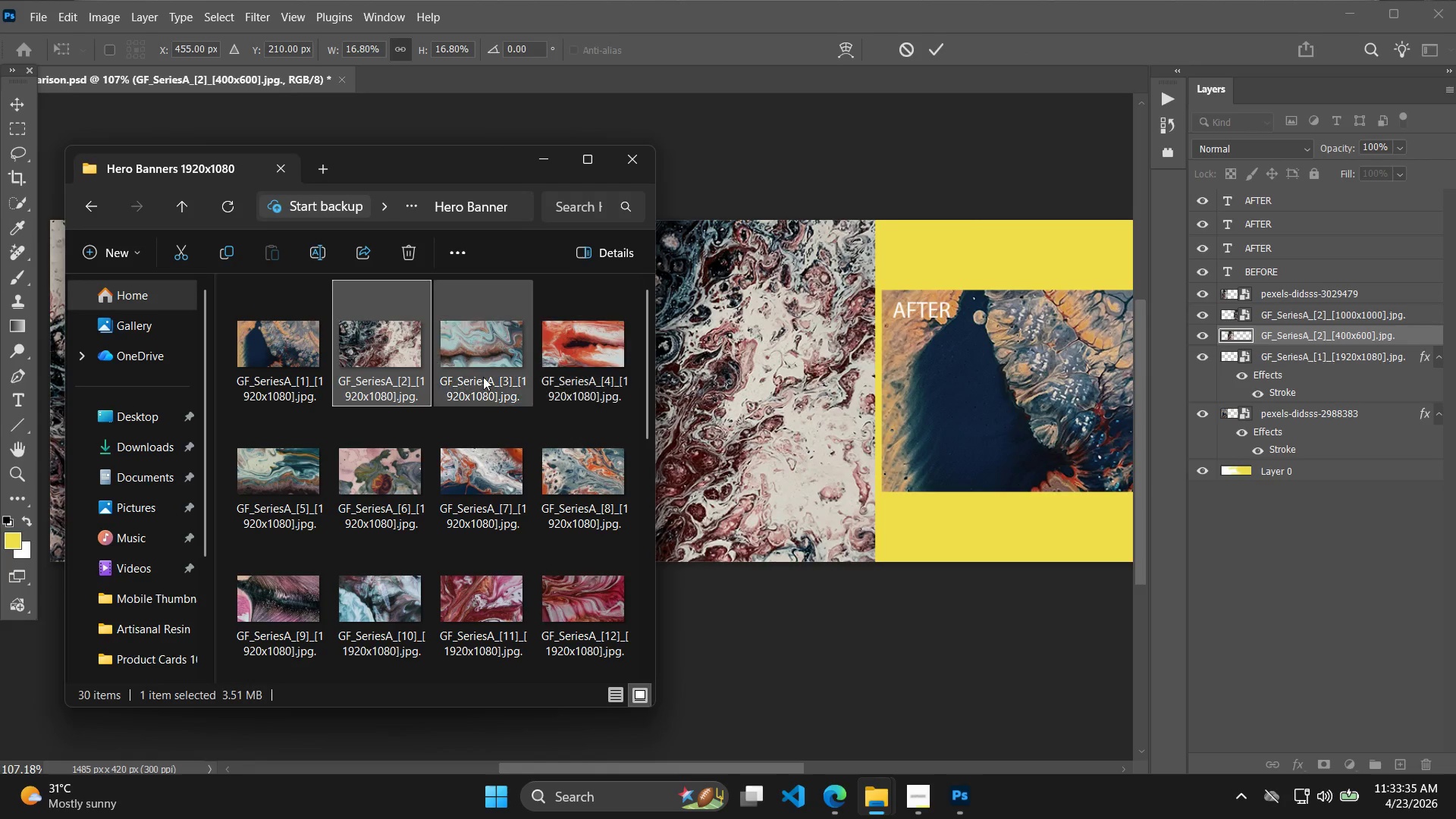 
left_click_drag(start_coordinate=[406, 353], to_coordinate=[824, 510])
 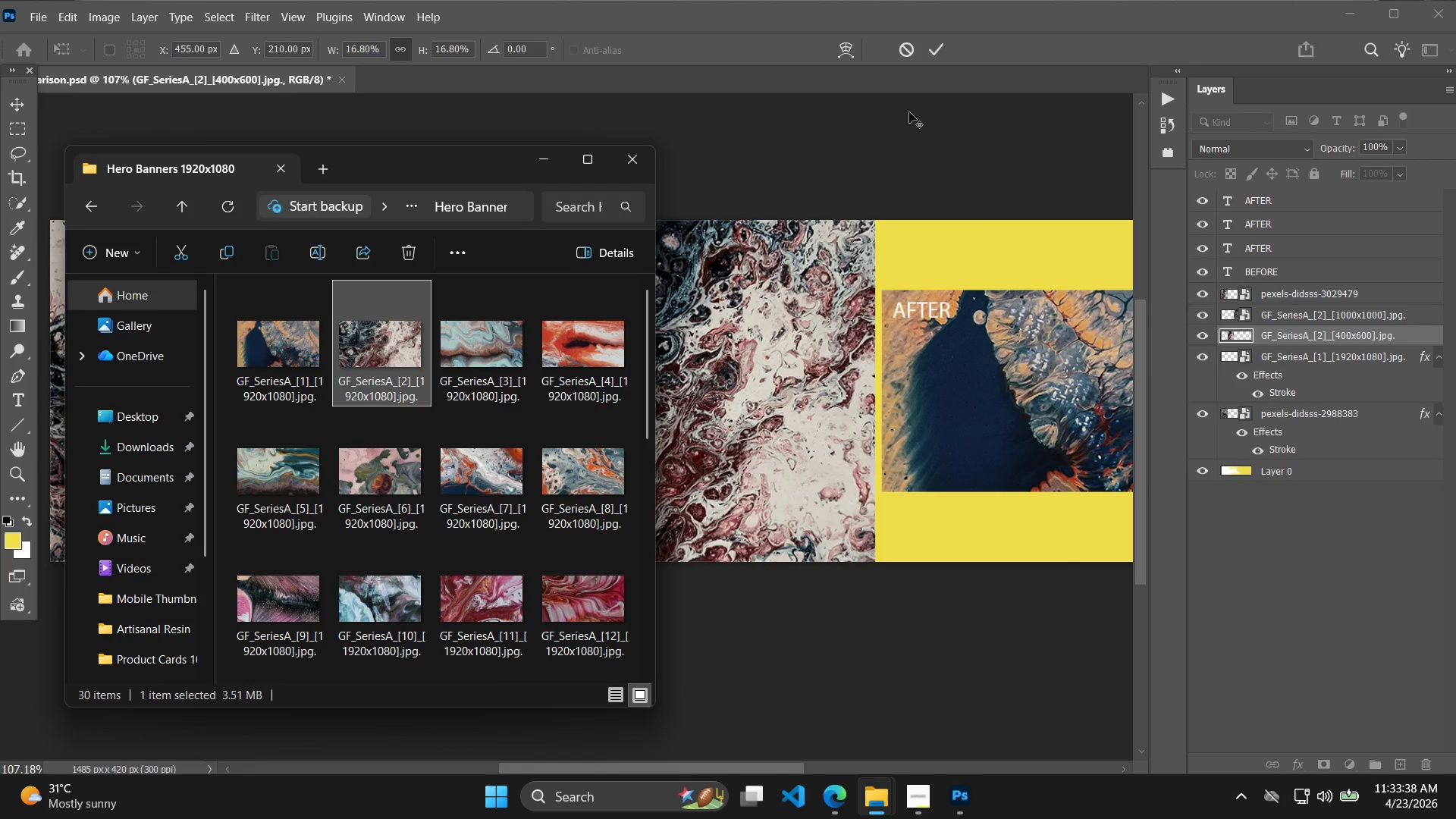 
left_click([934, 51])
 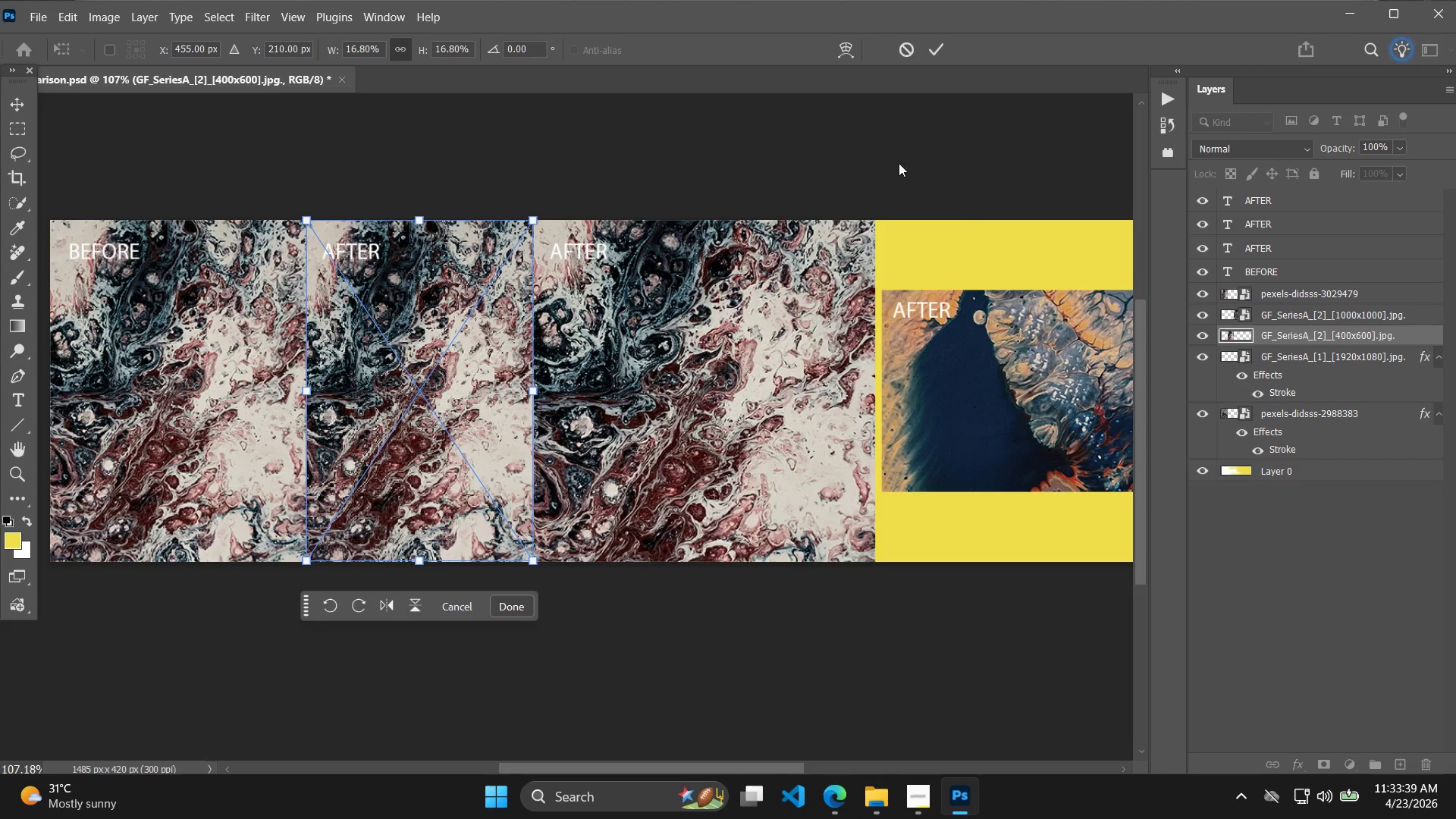 
left_click([940, 58])
 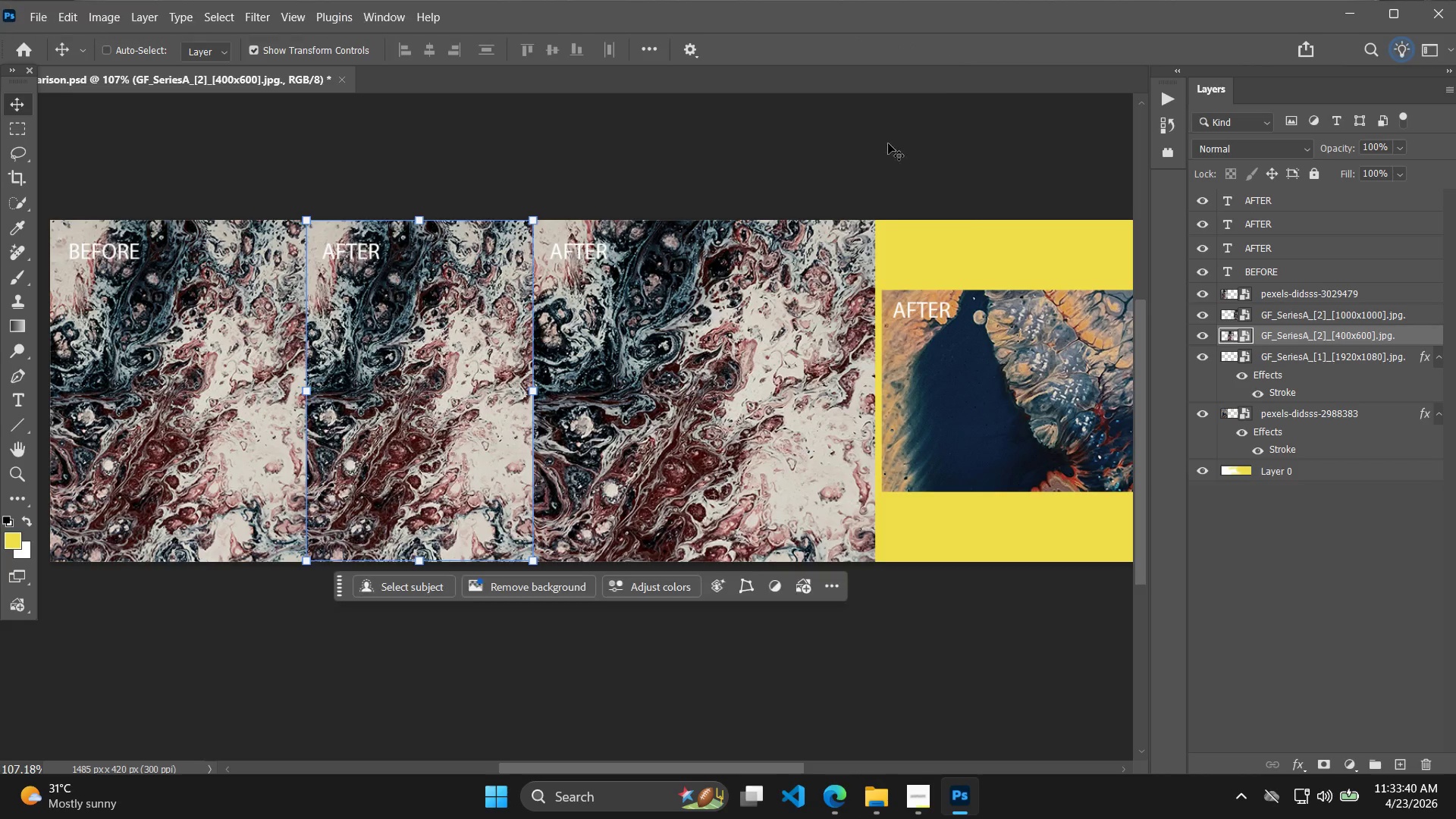 
key(Alt+AltLeft)
 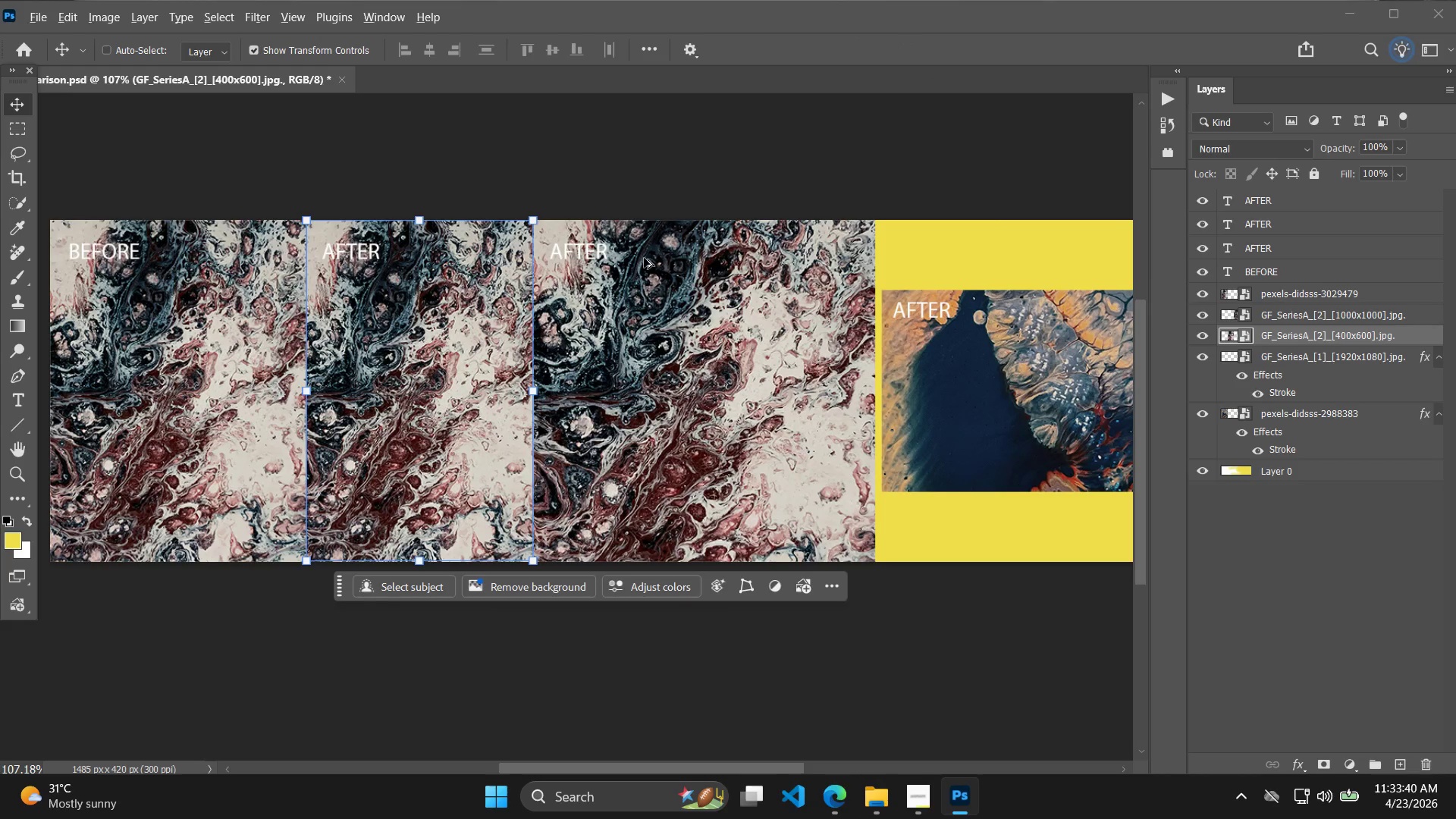 
key(Alt+Tab)
 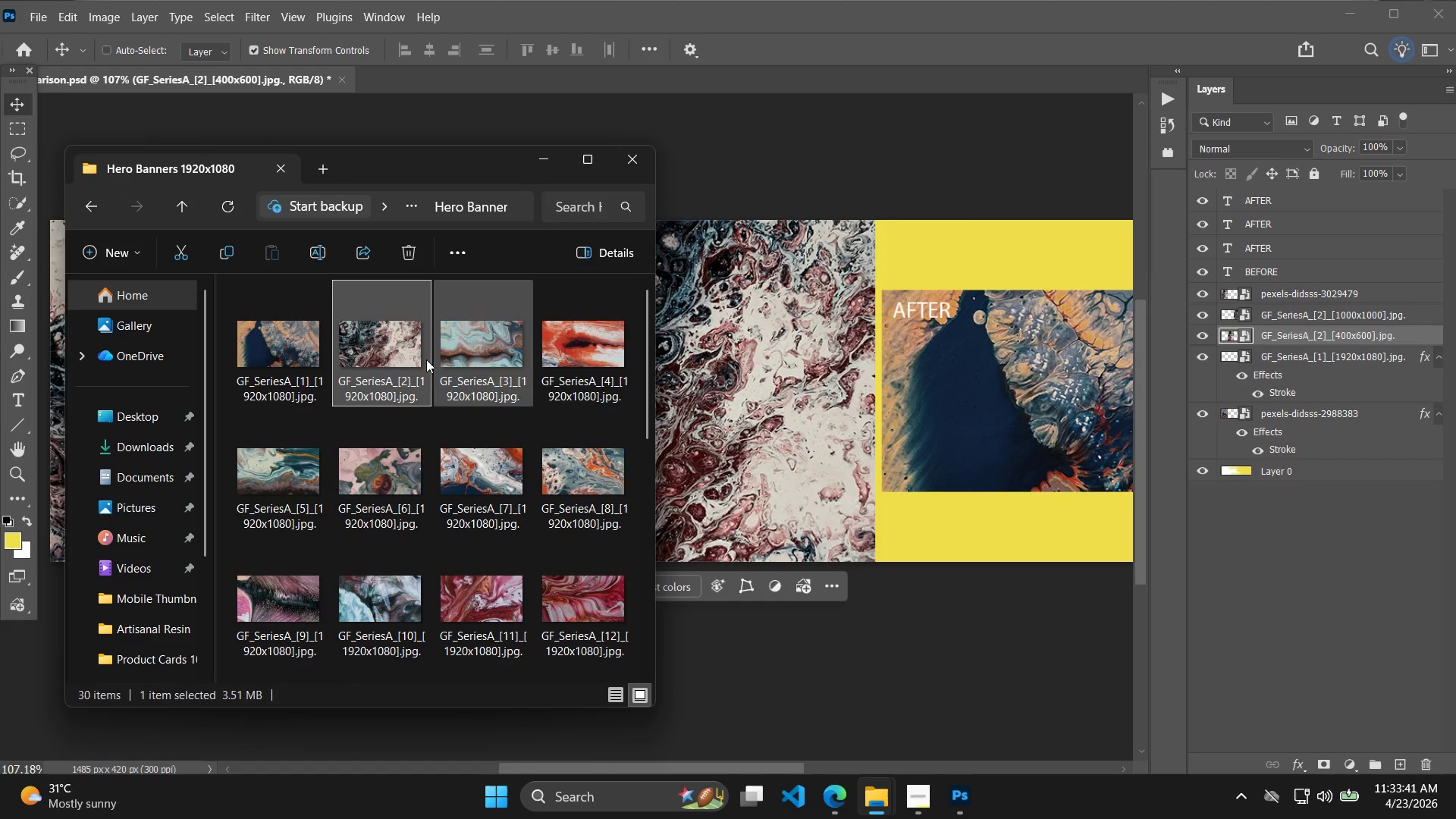 
left_click_drag(start_coordinate=[410, 353], to_coordinate=[777, 455])
 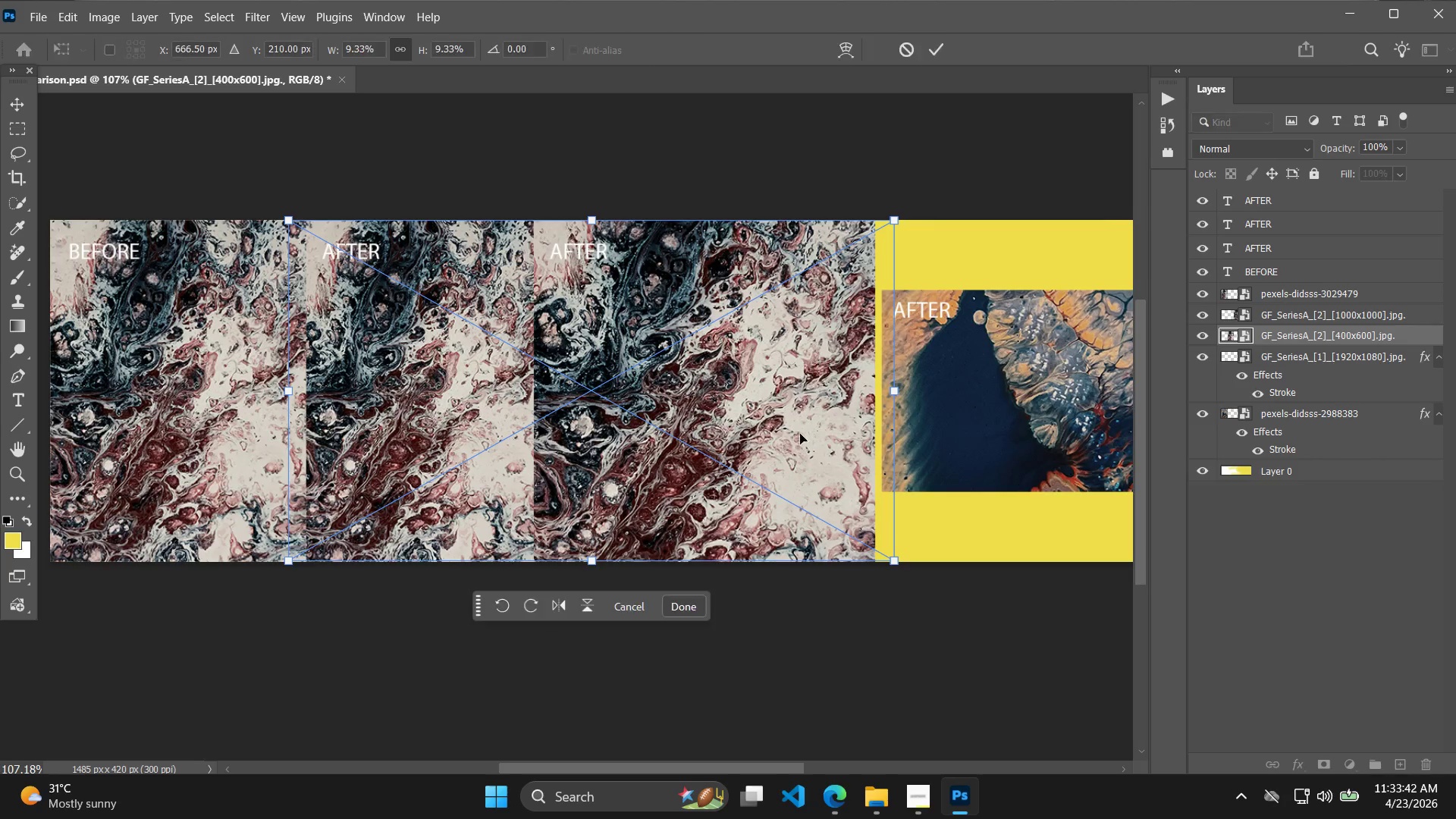 
hold_key(key=Space, duration=0.45)
 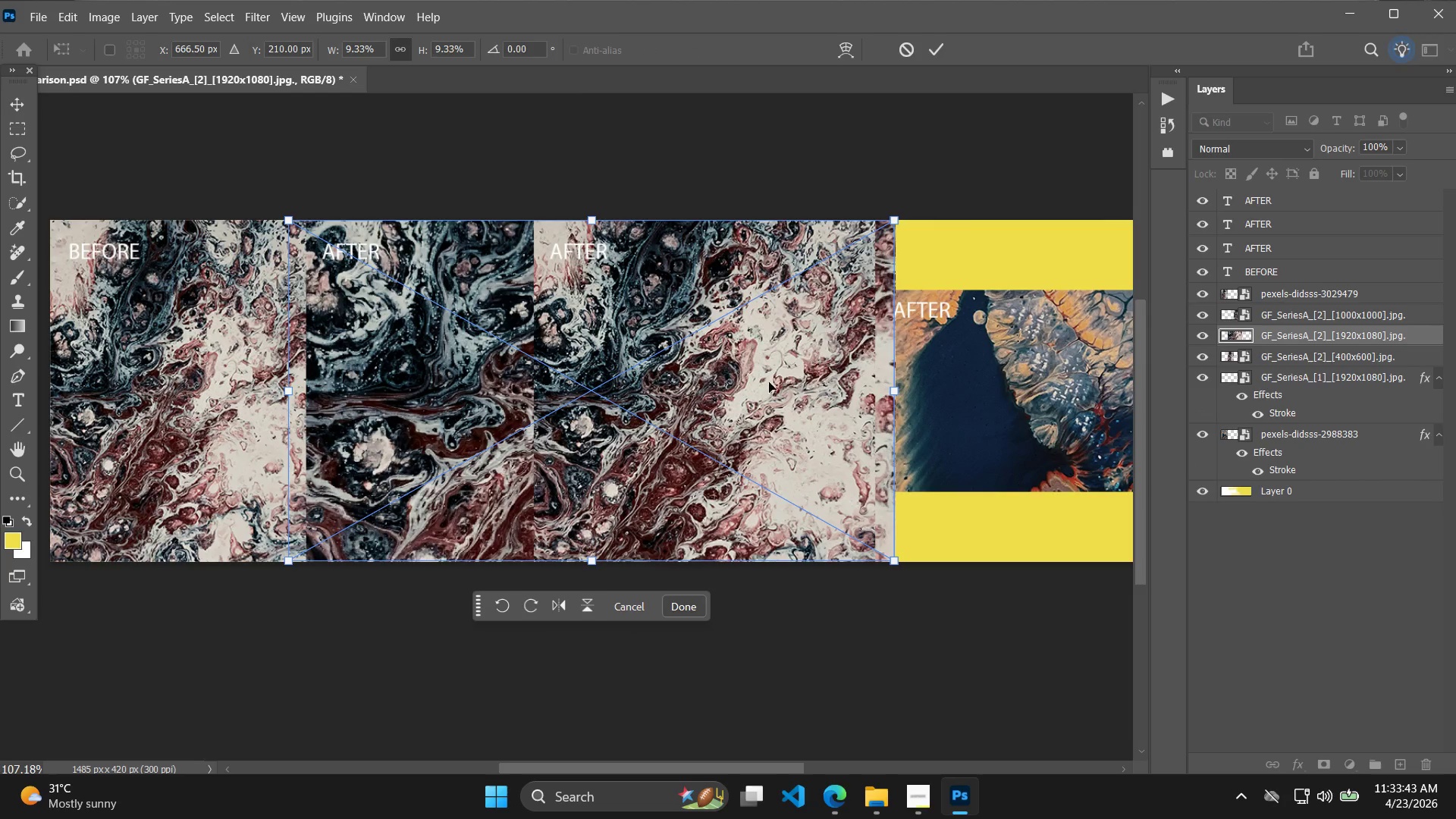 
hold_key(key=Space, duration=1.03)
 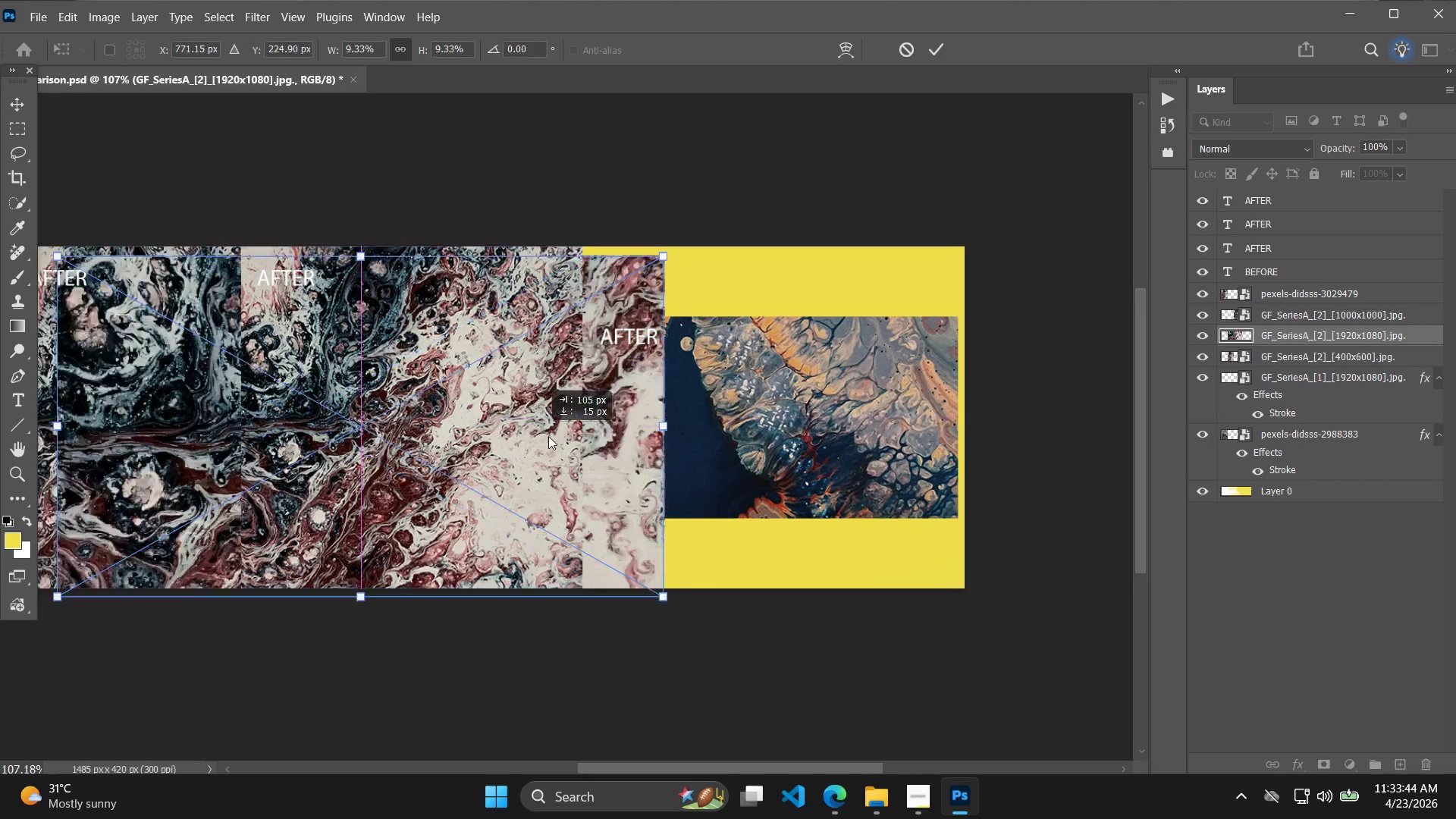 
left_click_drag(start_coordinate=[757, 406], to_coordinate=[450, 424])
 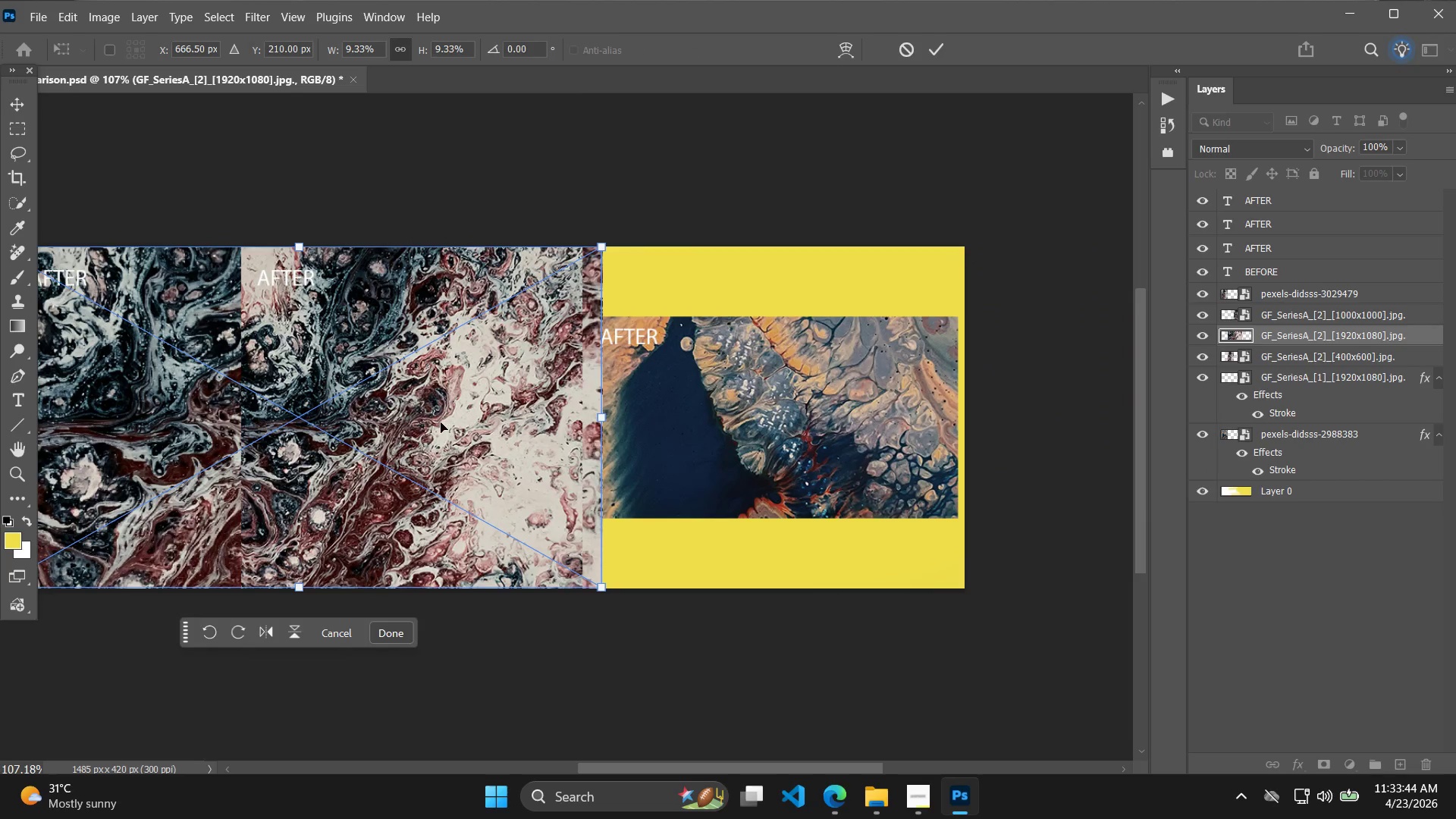 
left_click_drag(start_coordinate=[441, 422], to_coordinate=[863, 448])
 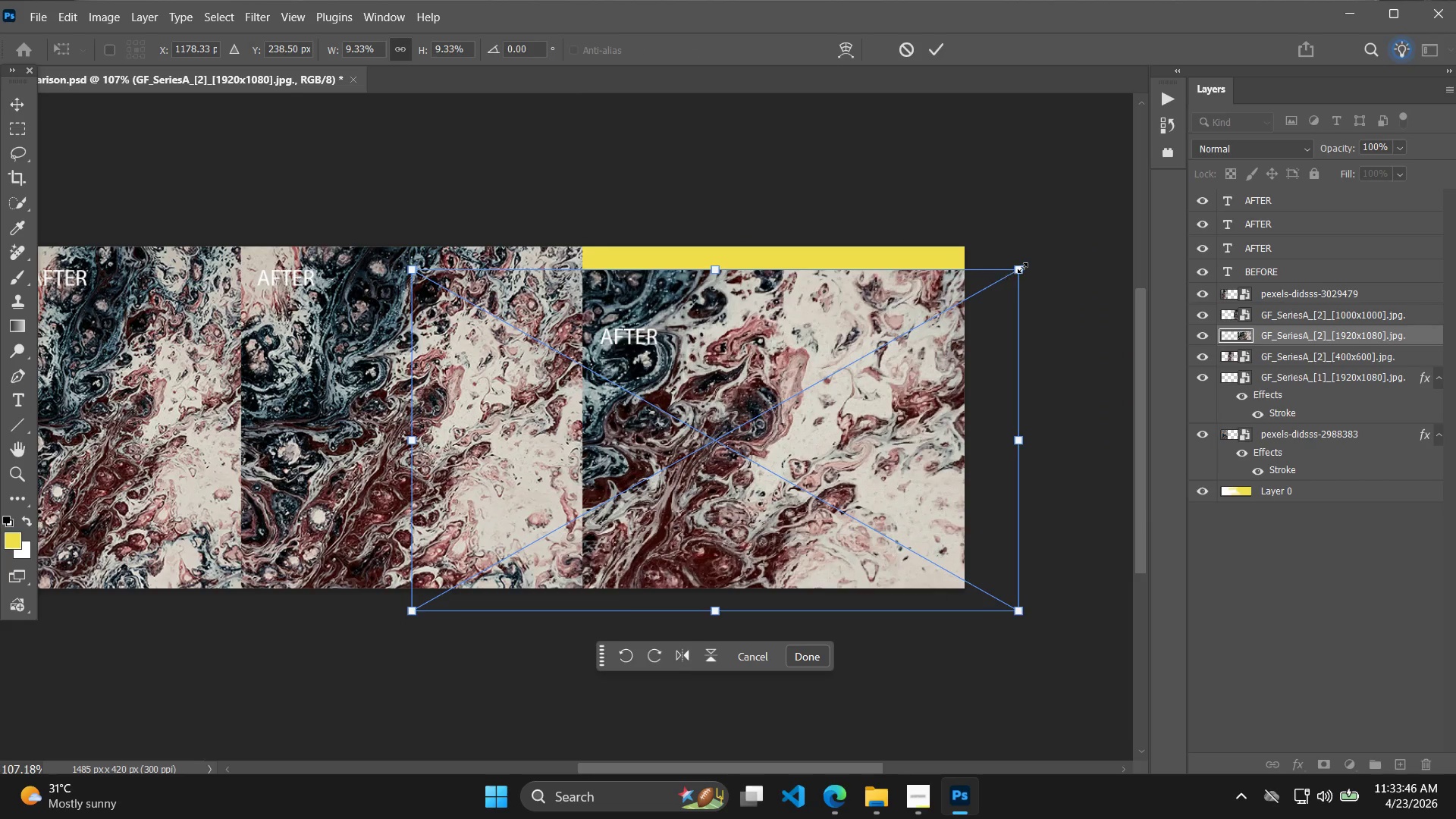 
left_click_drag(start_coordinate=[1022, 268], to_coordinate=[785, 405])
 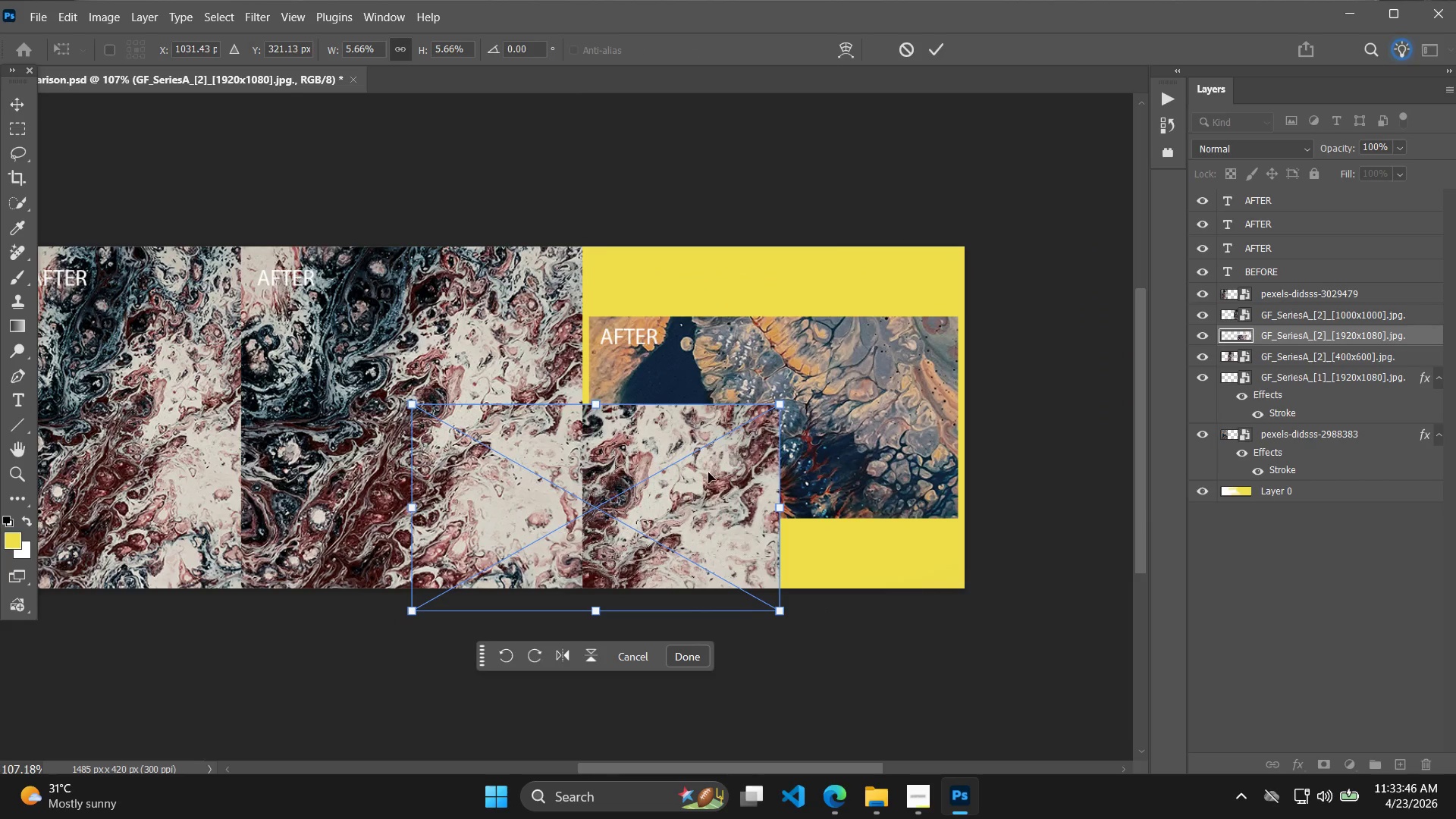 
left_click_drag(start_coordinate=[708, 472], to_coordinate=[886, 384])
 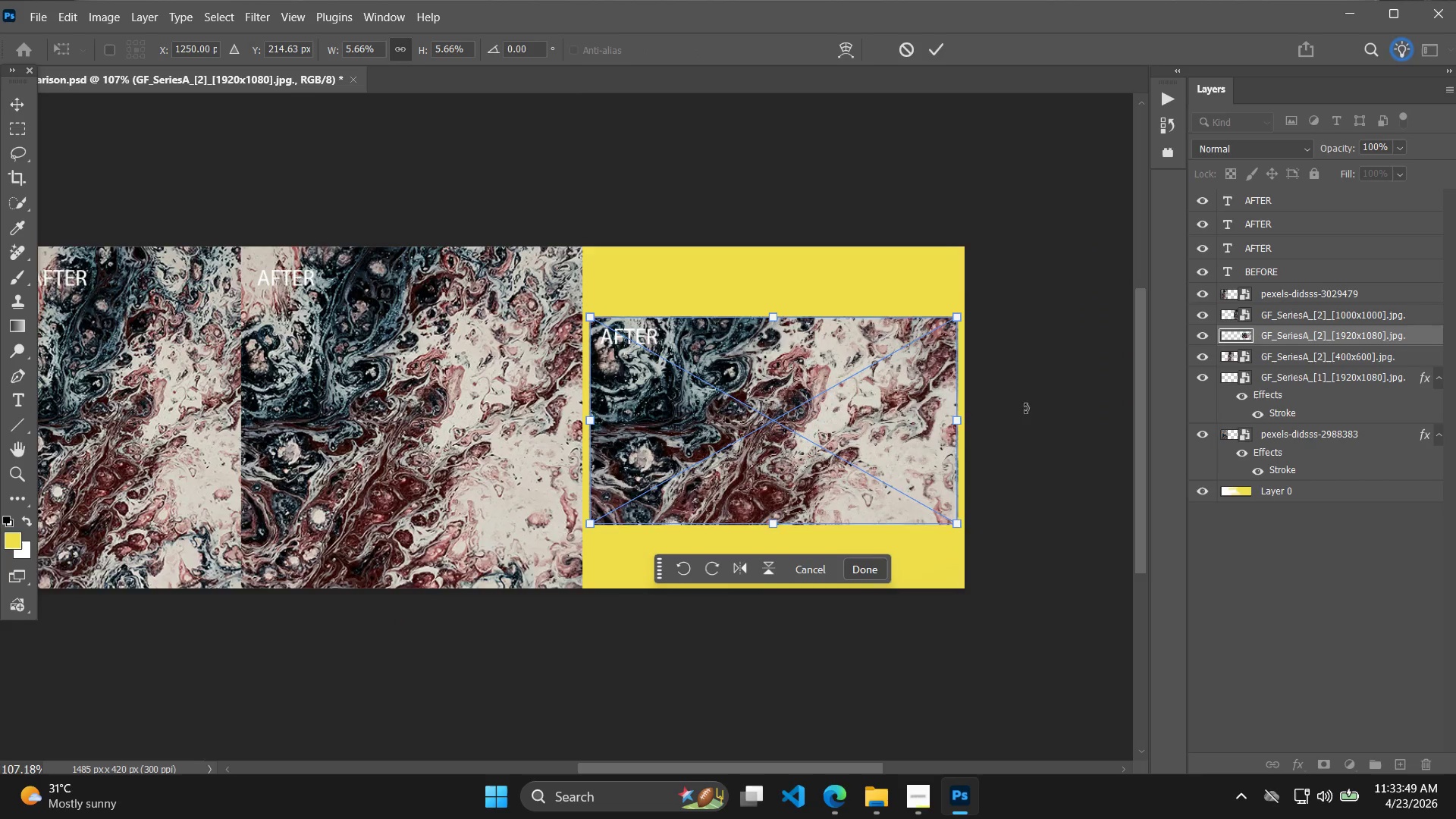 
hold_key(key=AltLeft, duration=0.34)
scroll: coordinate [1031, 399], scroll_direction: none, amount: 0.0
 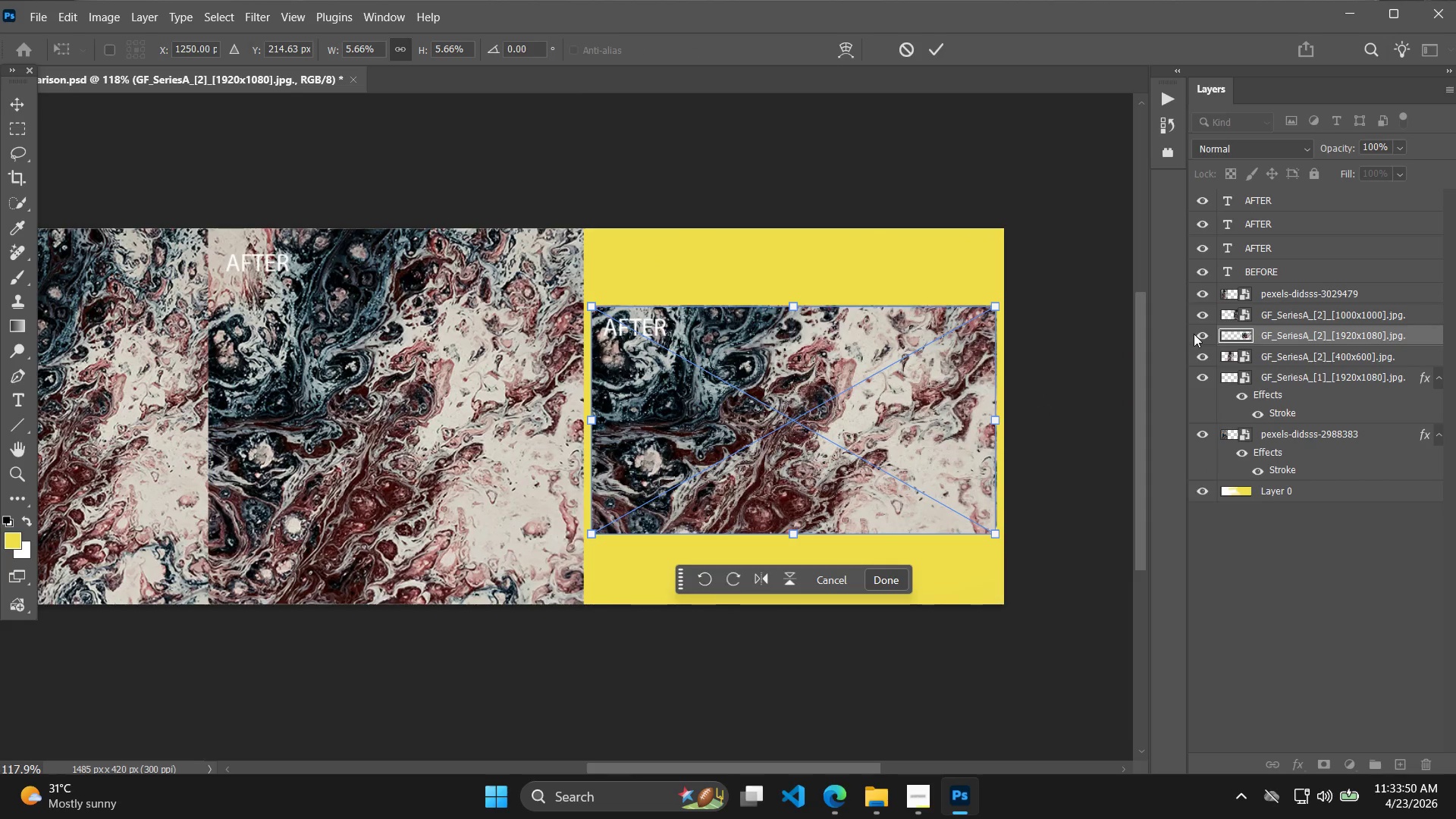 
left_click([1194, 334])
 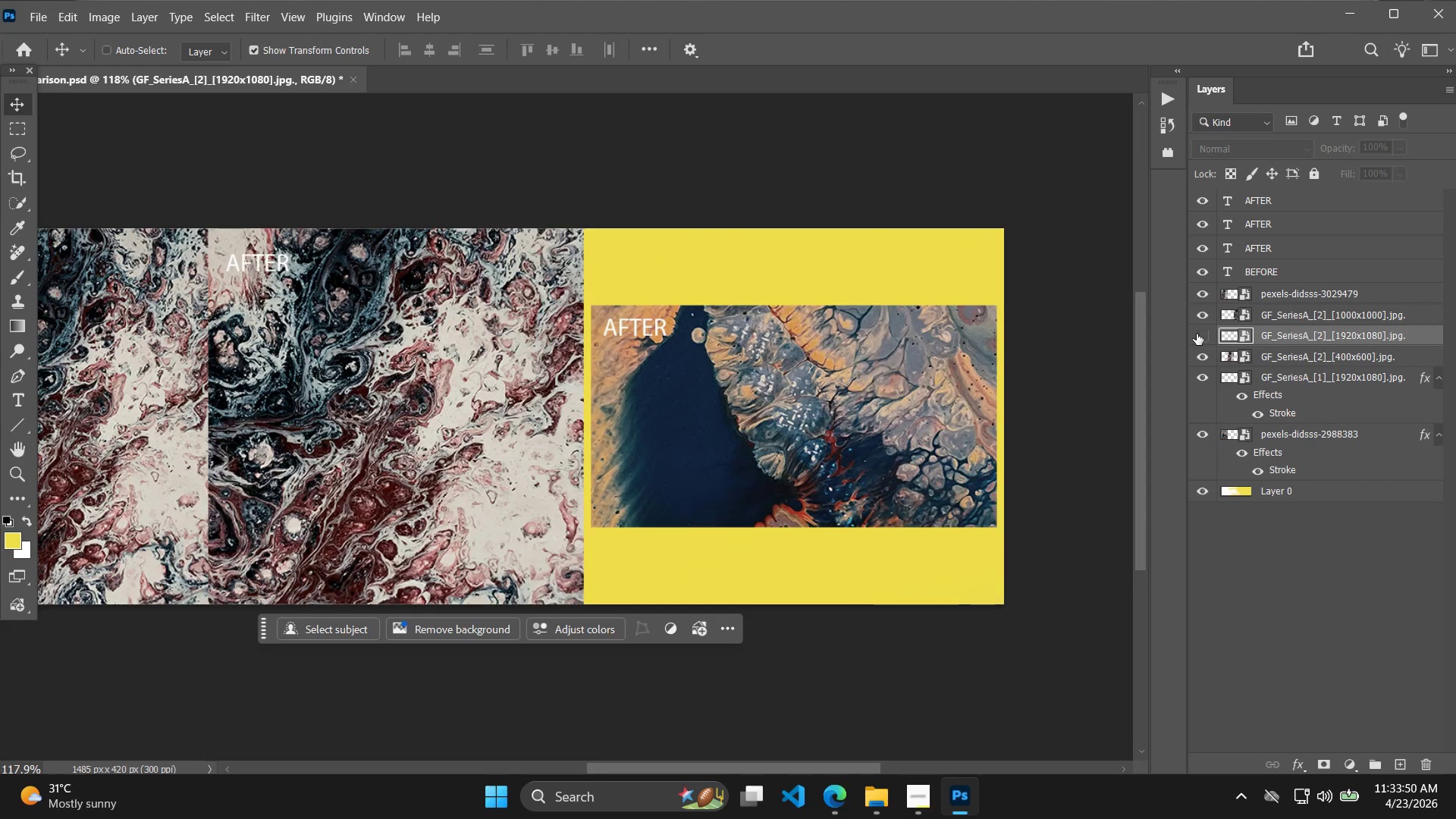 
left_click([1197, 334])
 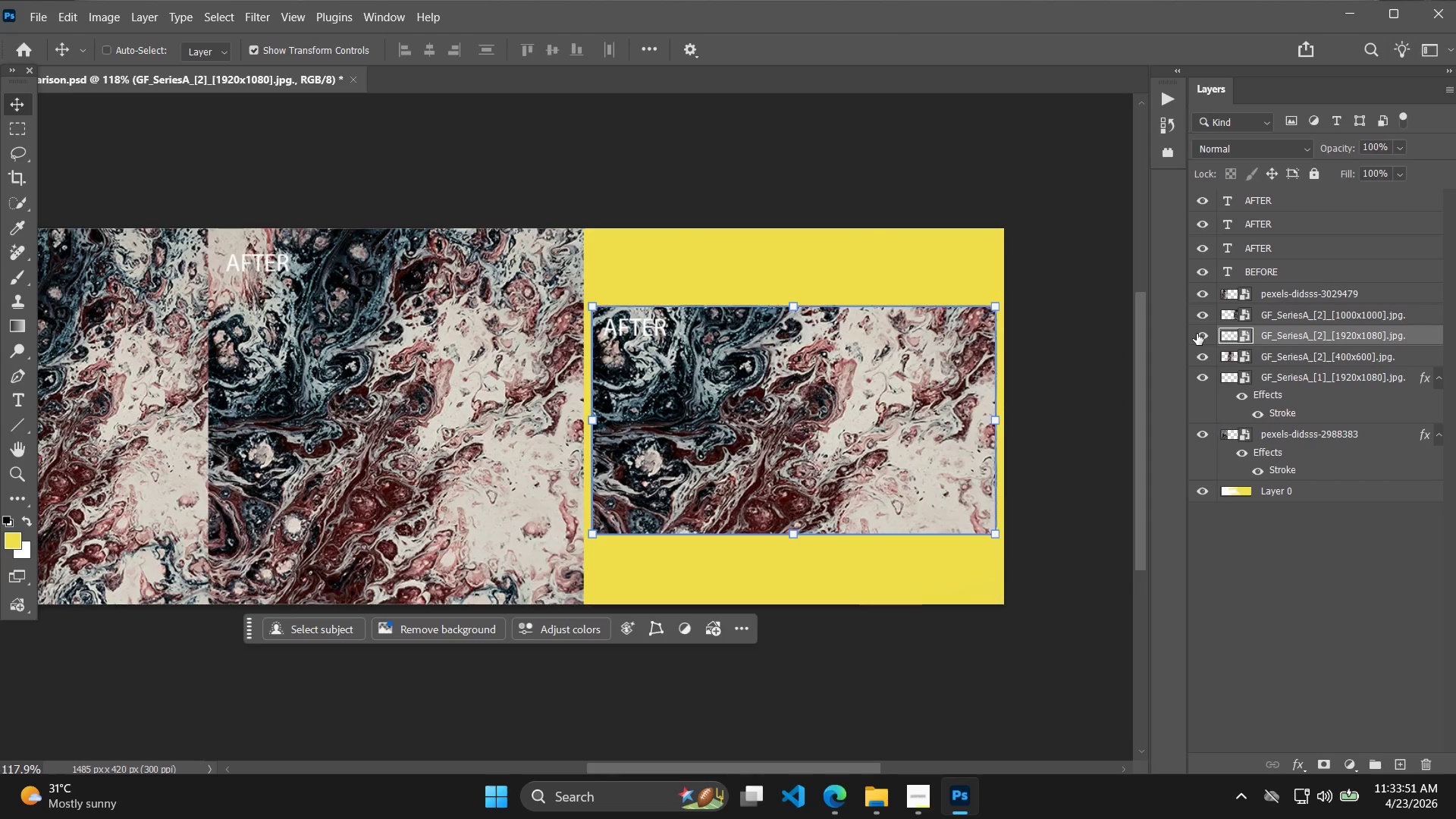 
left_click([1197, 334])
 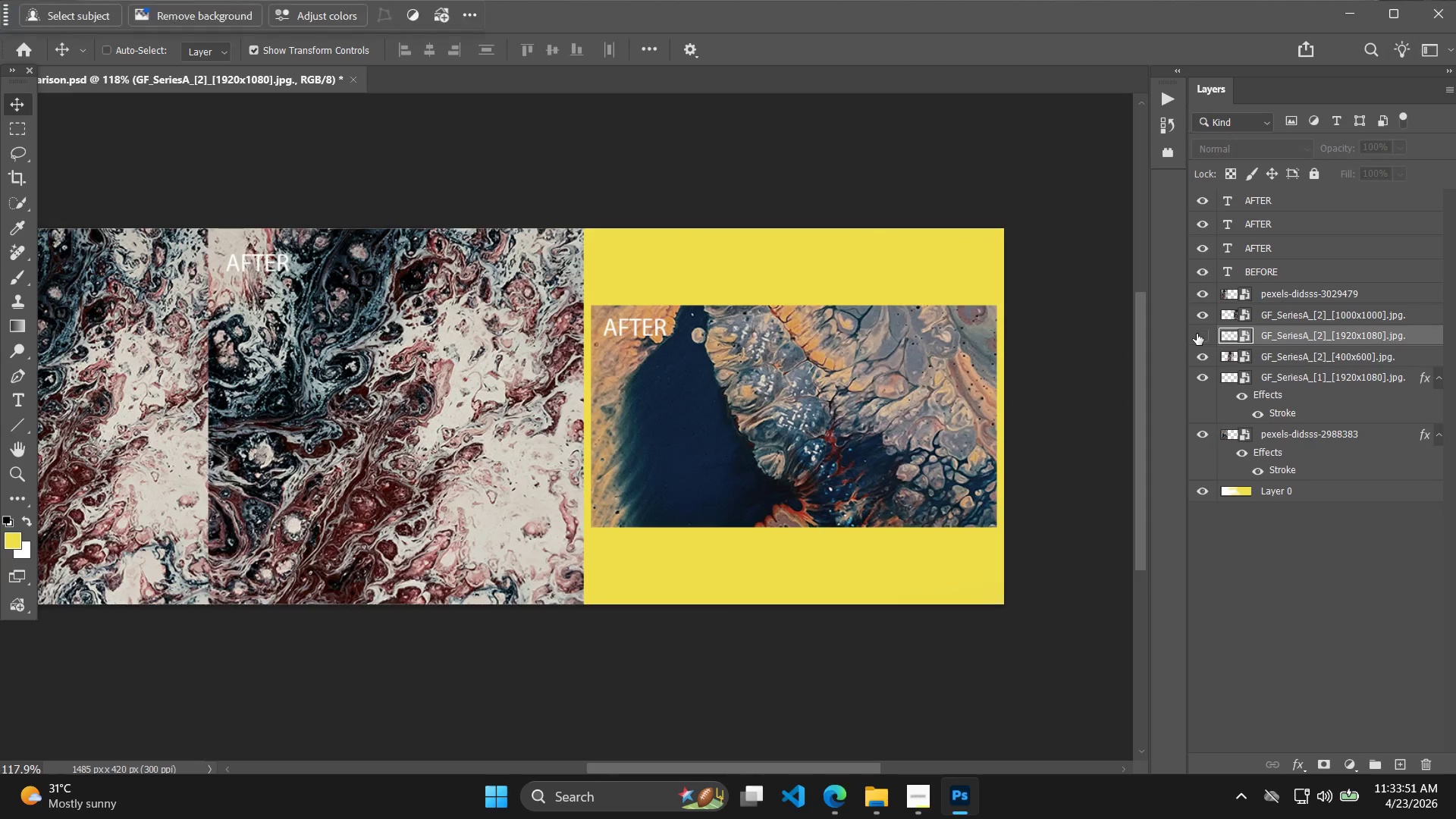 
left_click([1197, 334])
 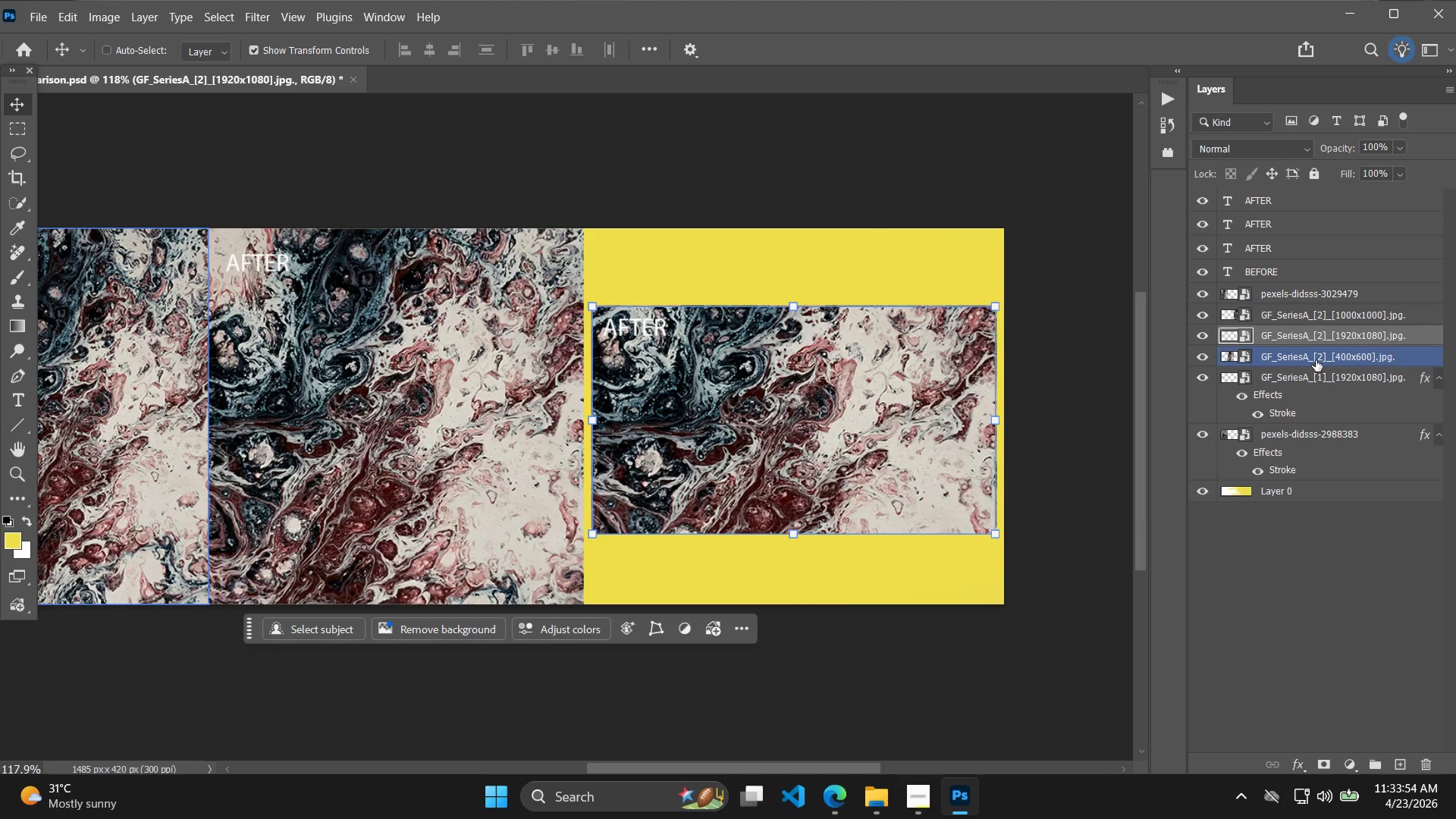 
left_click([1321, 375])
 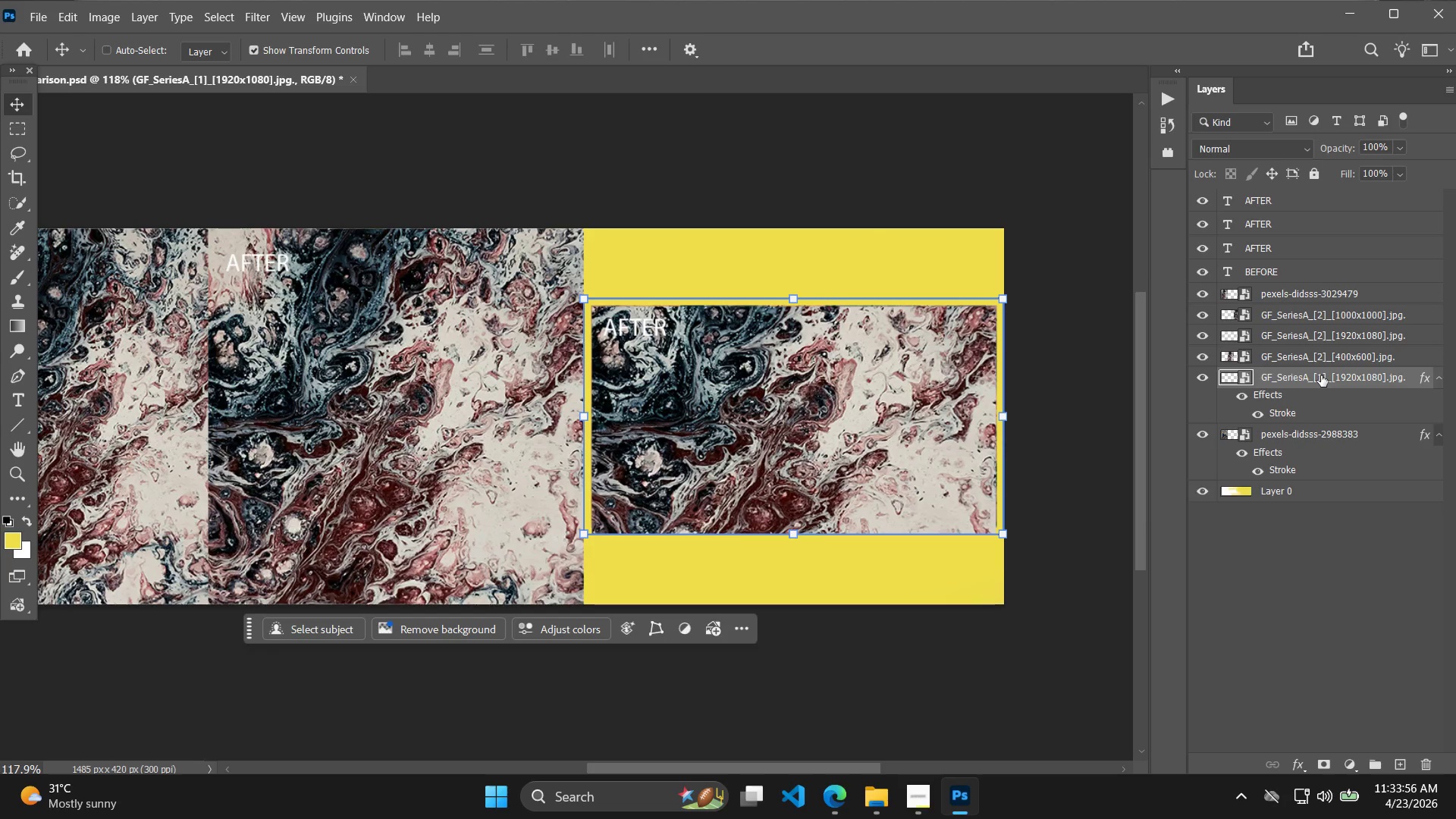 
key(Delete)
 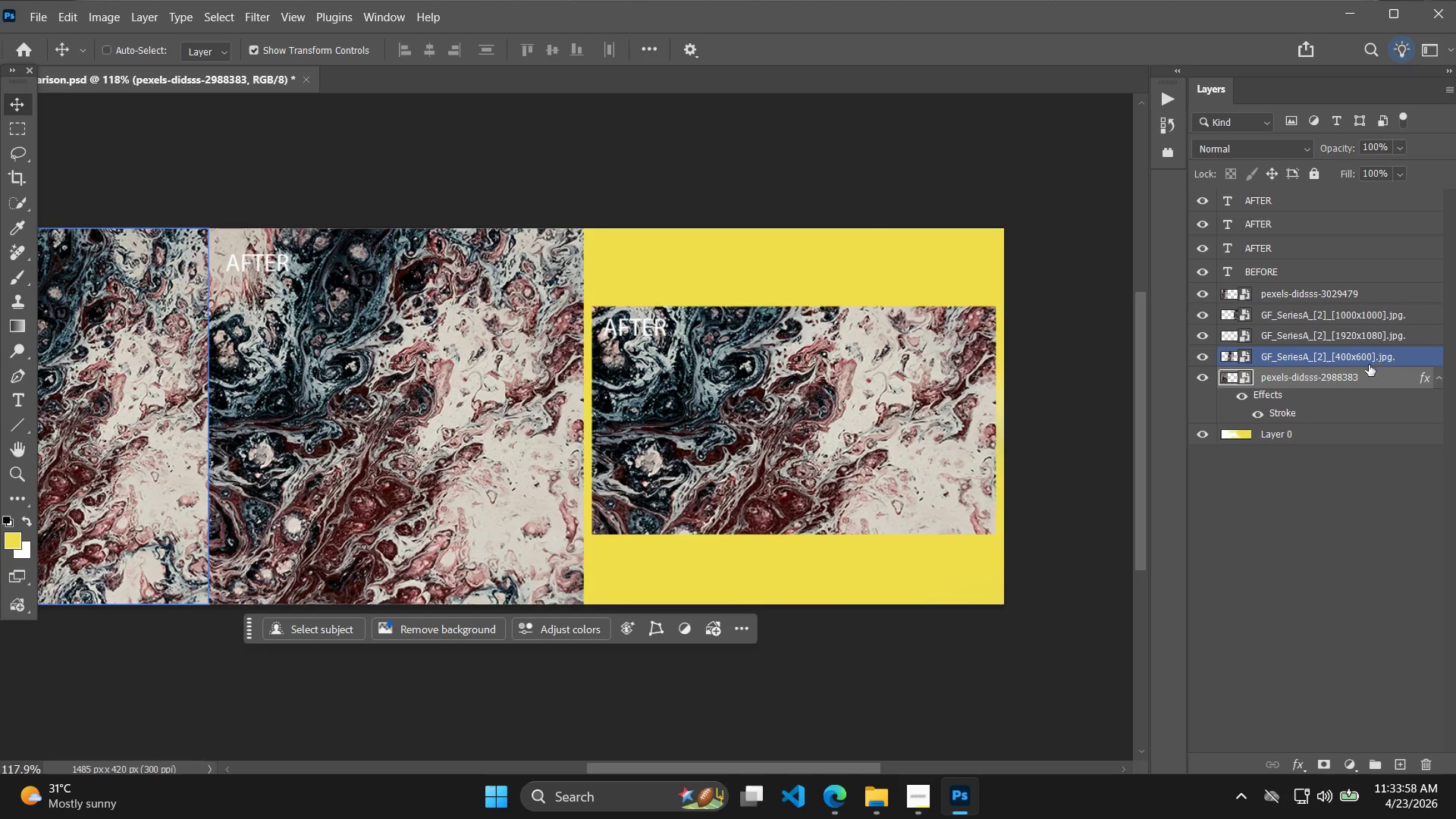 
hold_key(key=Space, duration=1.33)
 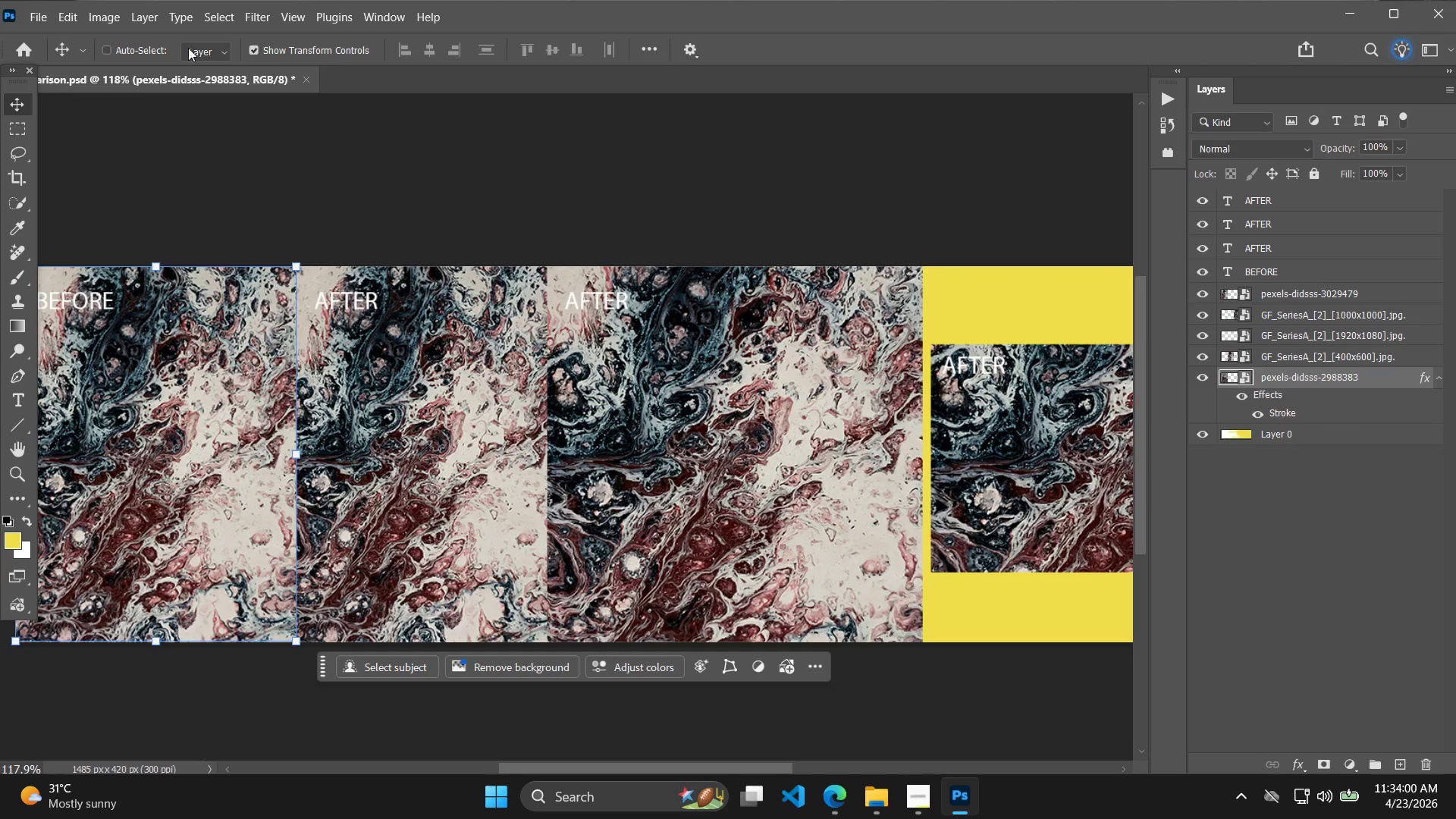 
left_click_drag(start_coordinate=[970, 275], to_coordinate=[1309, 313])
 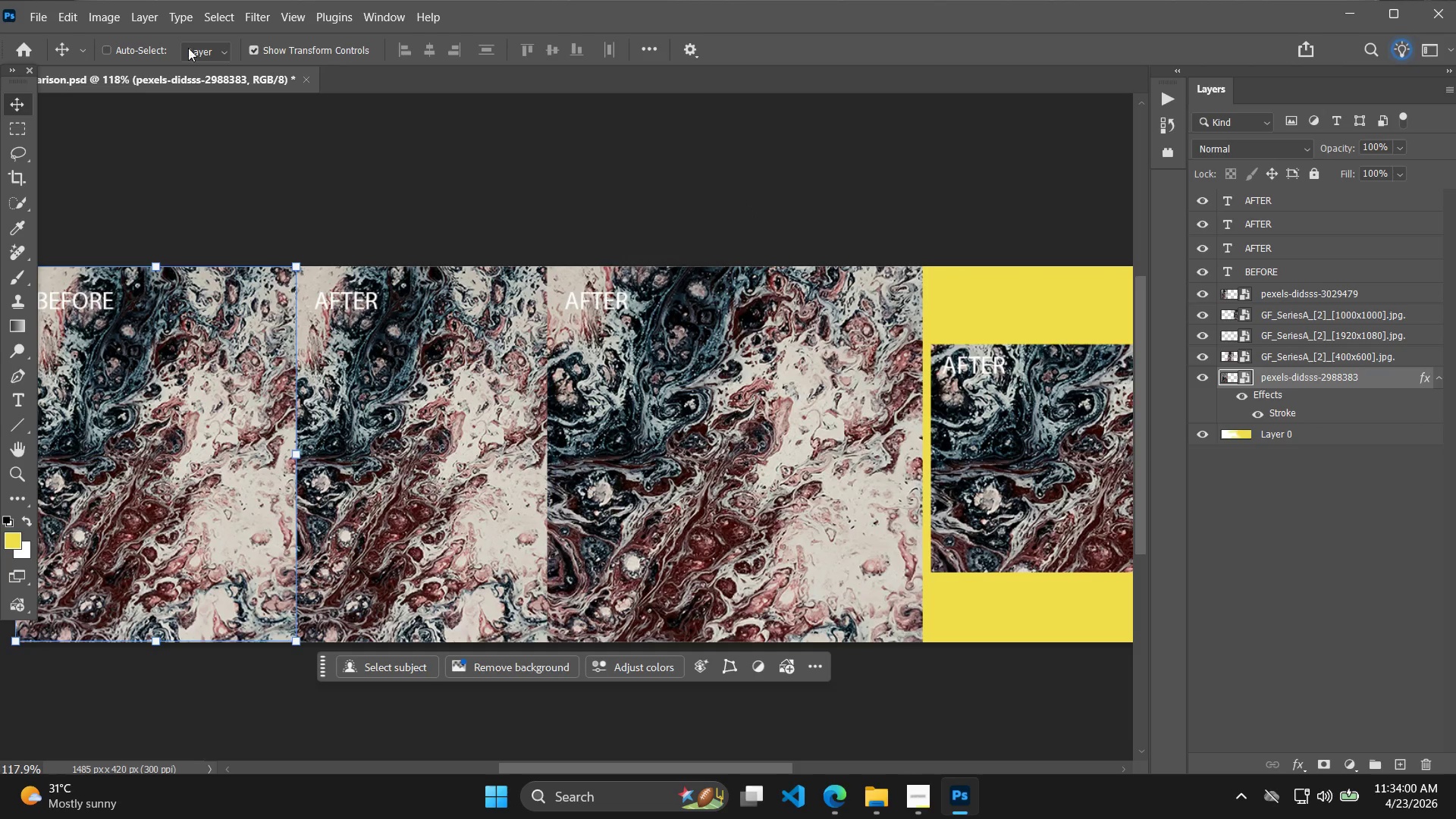 
left_click([150, 14])
 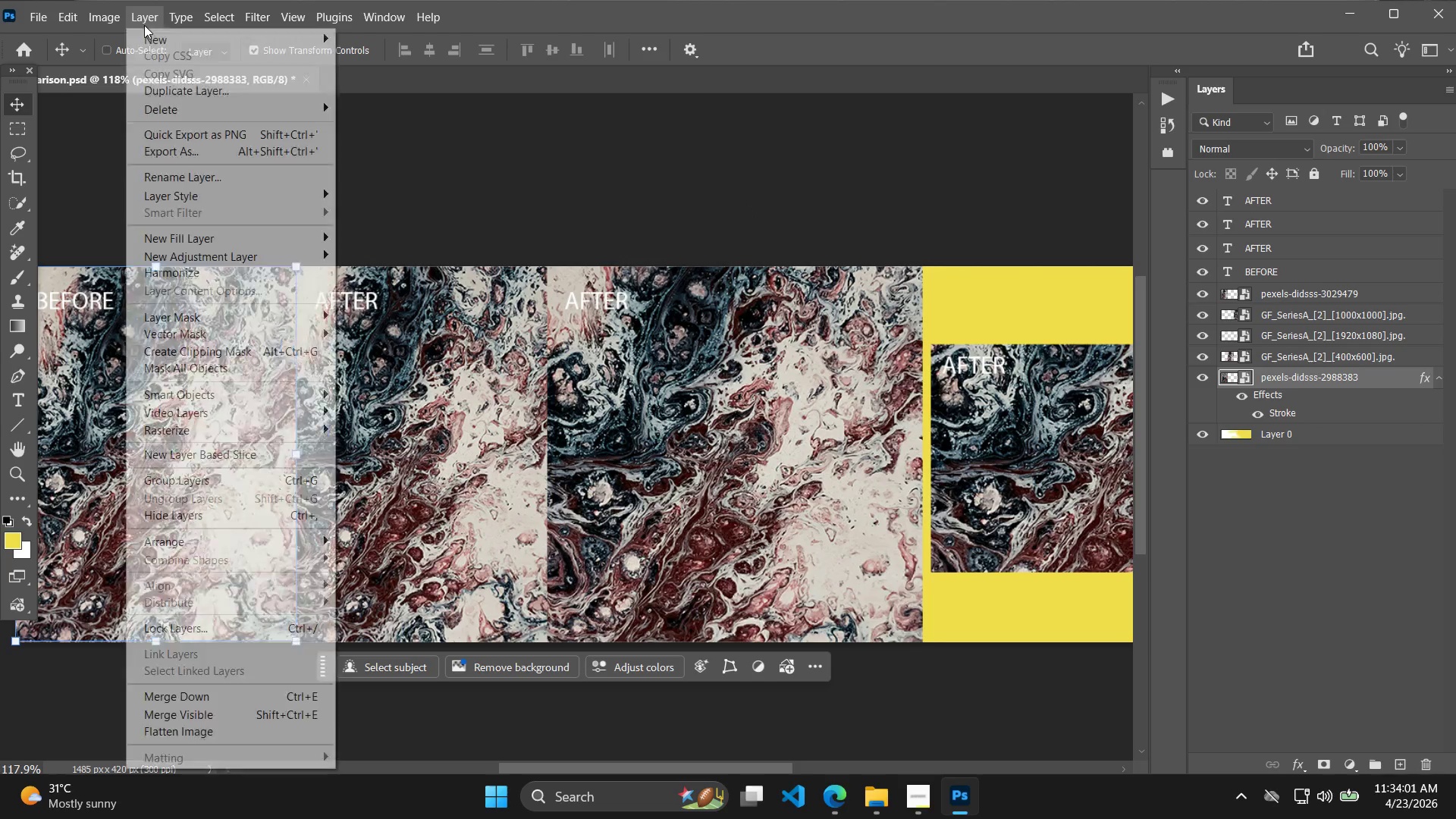 
left_click([145, 24])
 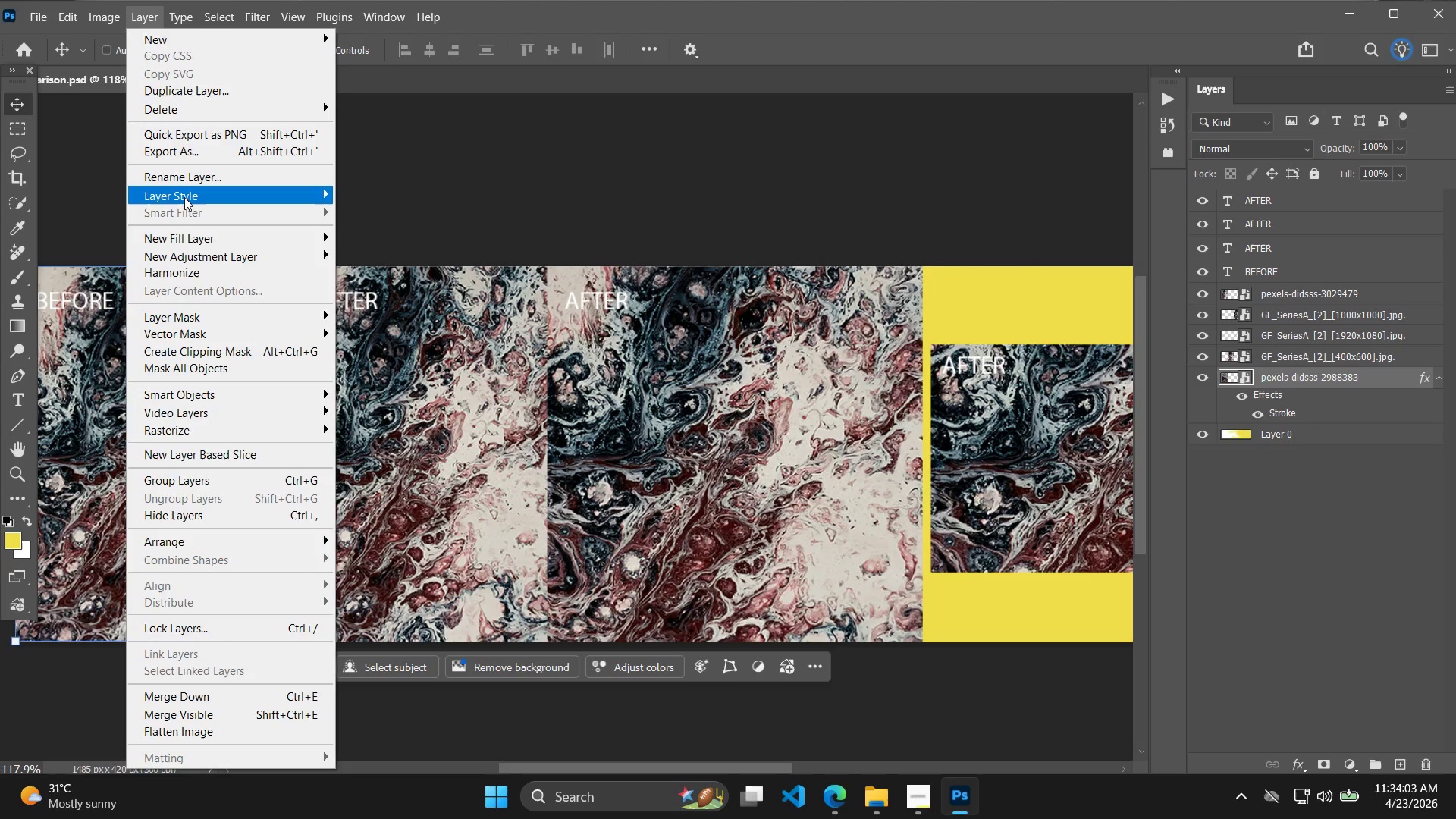 
left_click([184, 197])
 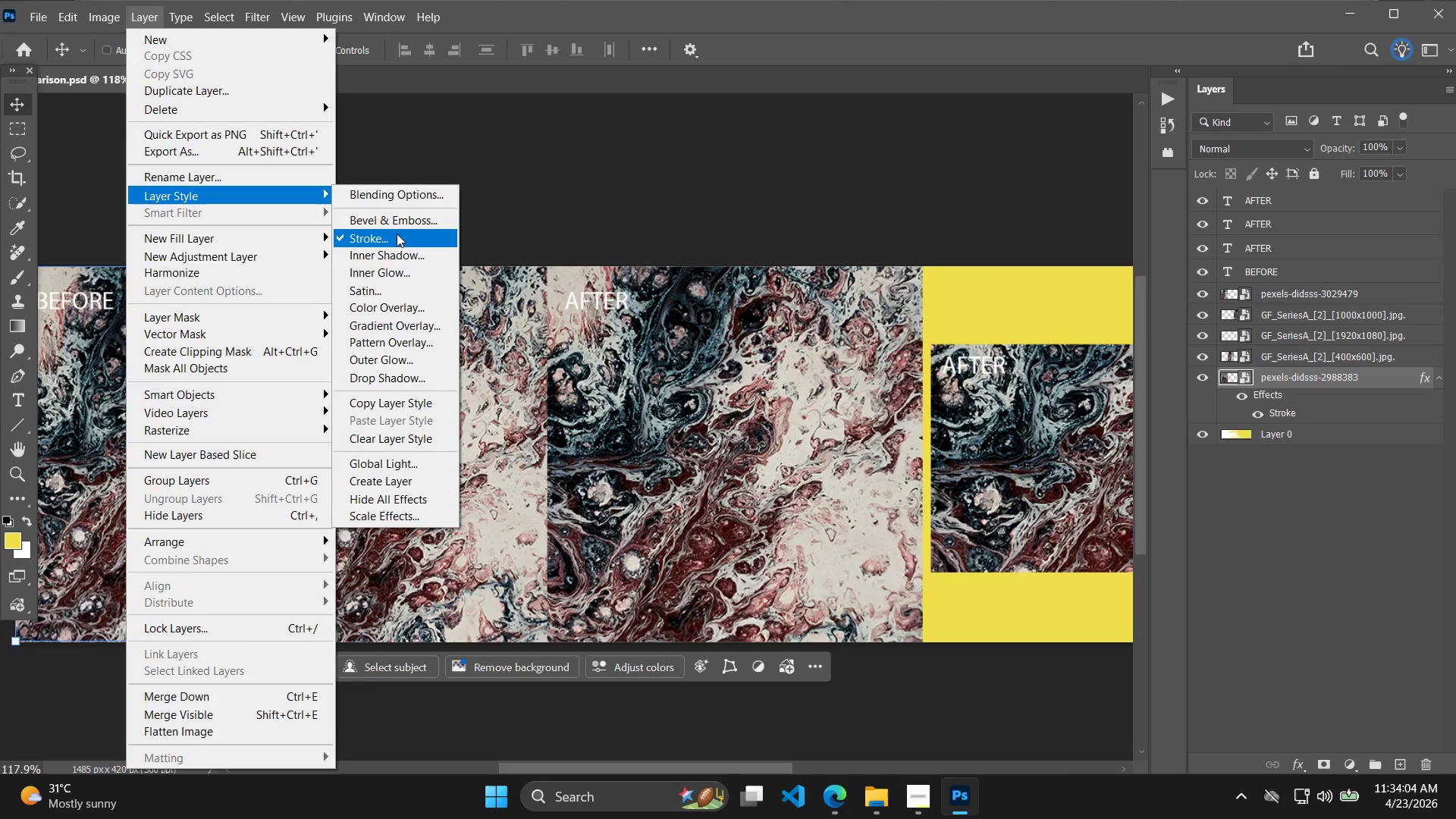 
left_click([397, 234])
 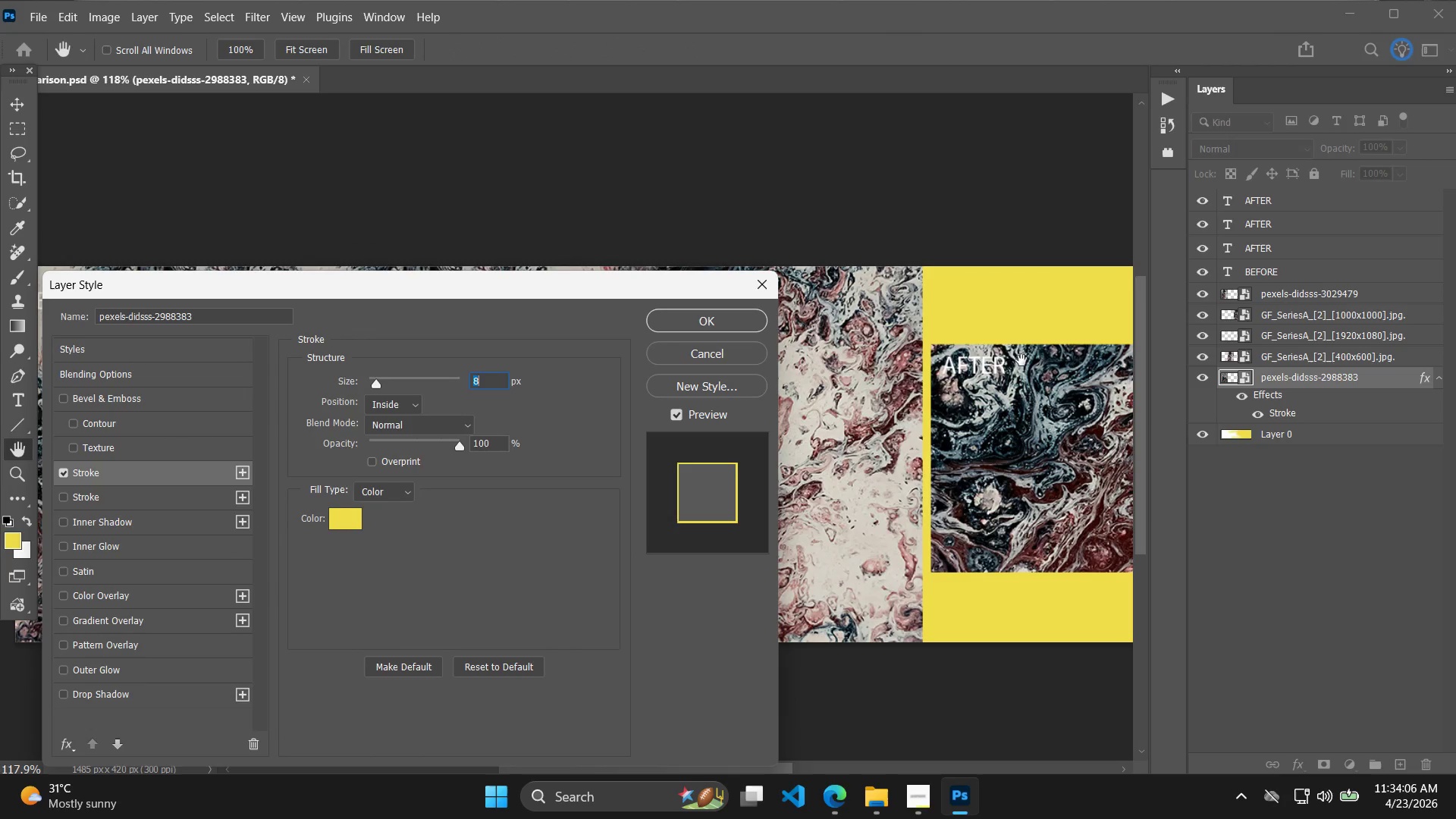 
left_click([713, 324])
 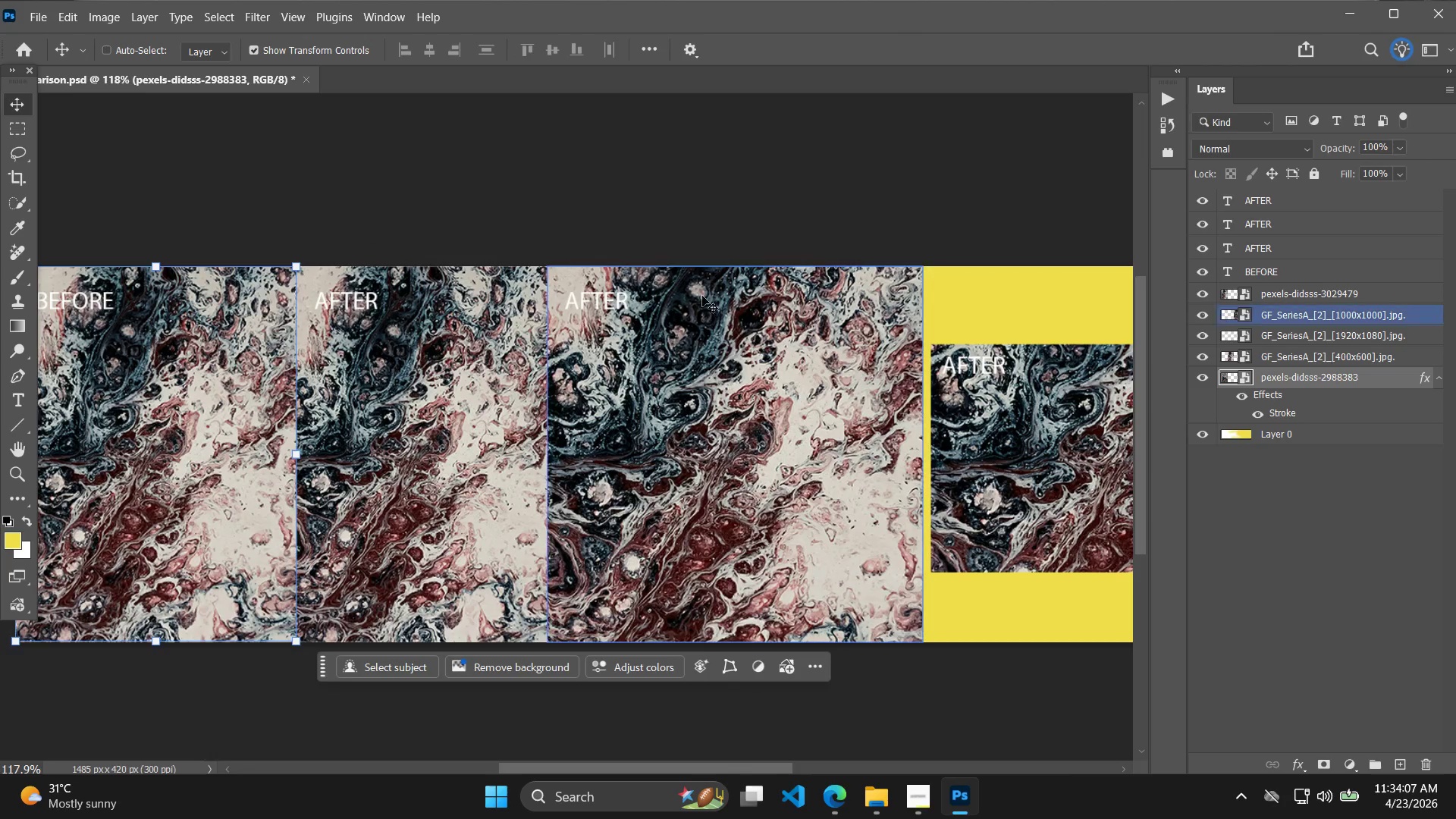 
hold_key(key=AltLeft, duration=0.41)
scroll: coordinate [680, 287], scroll_direction: down, amount: 1.0
 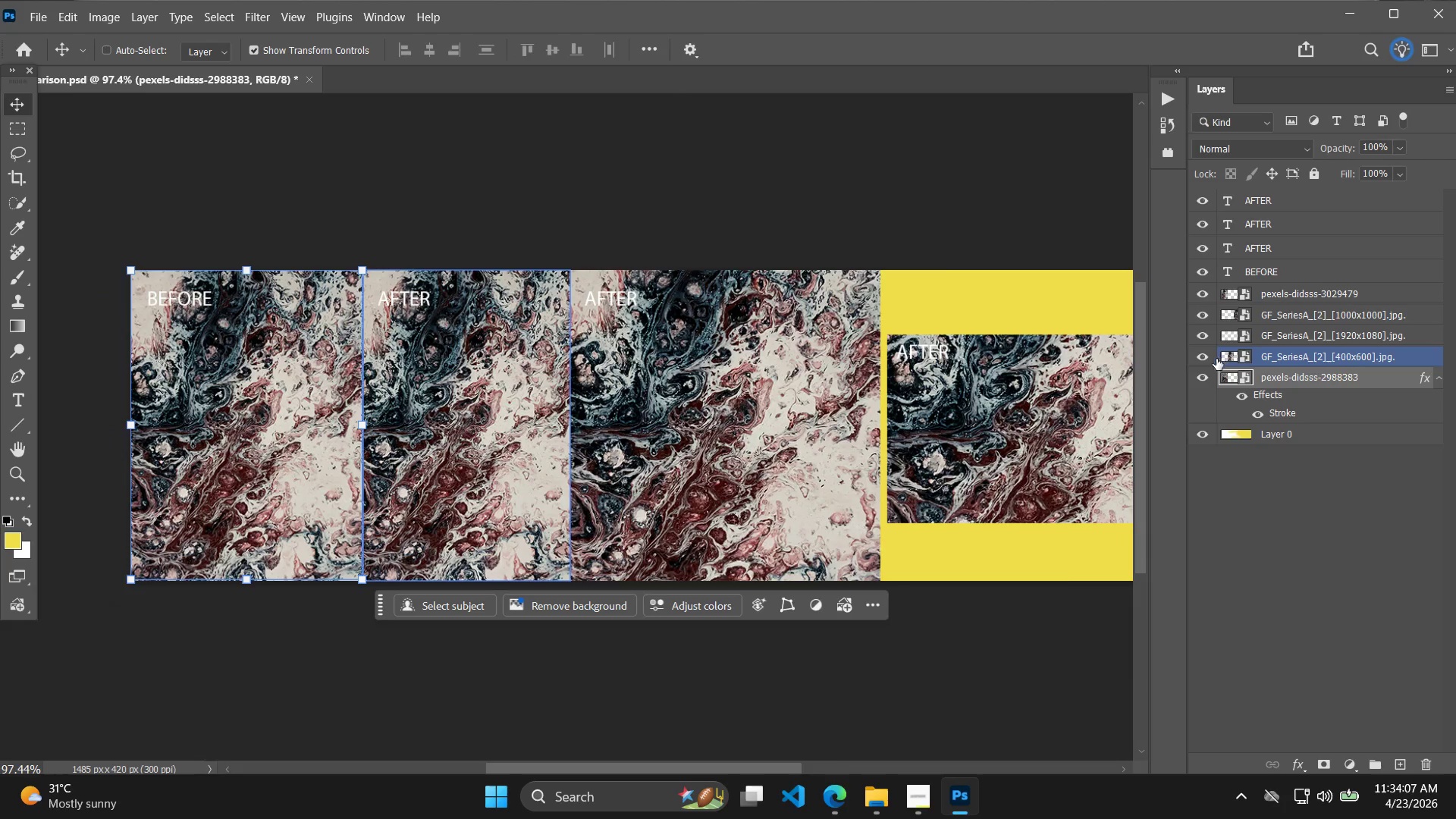 
left_click([1199, 378])
 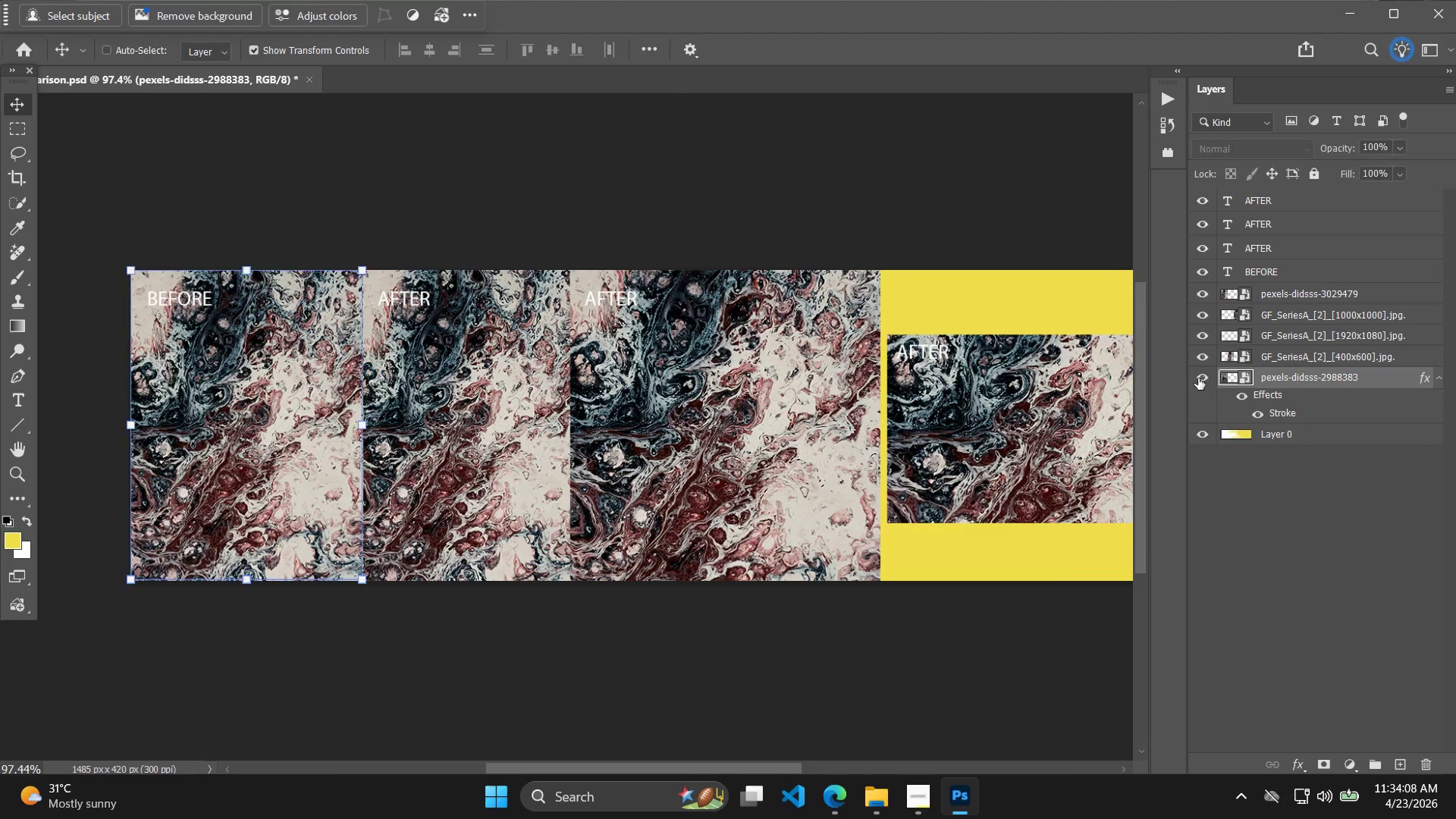 
double_click([1318, 385])
 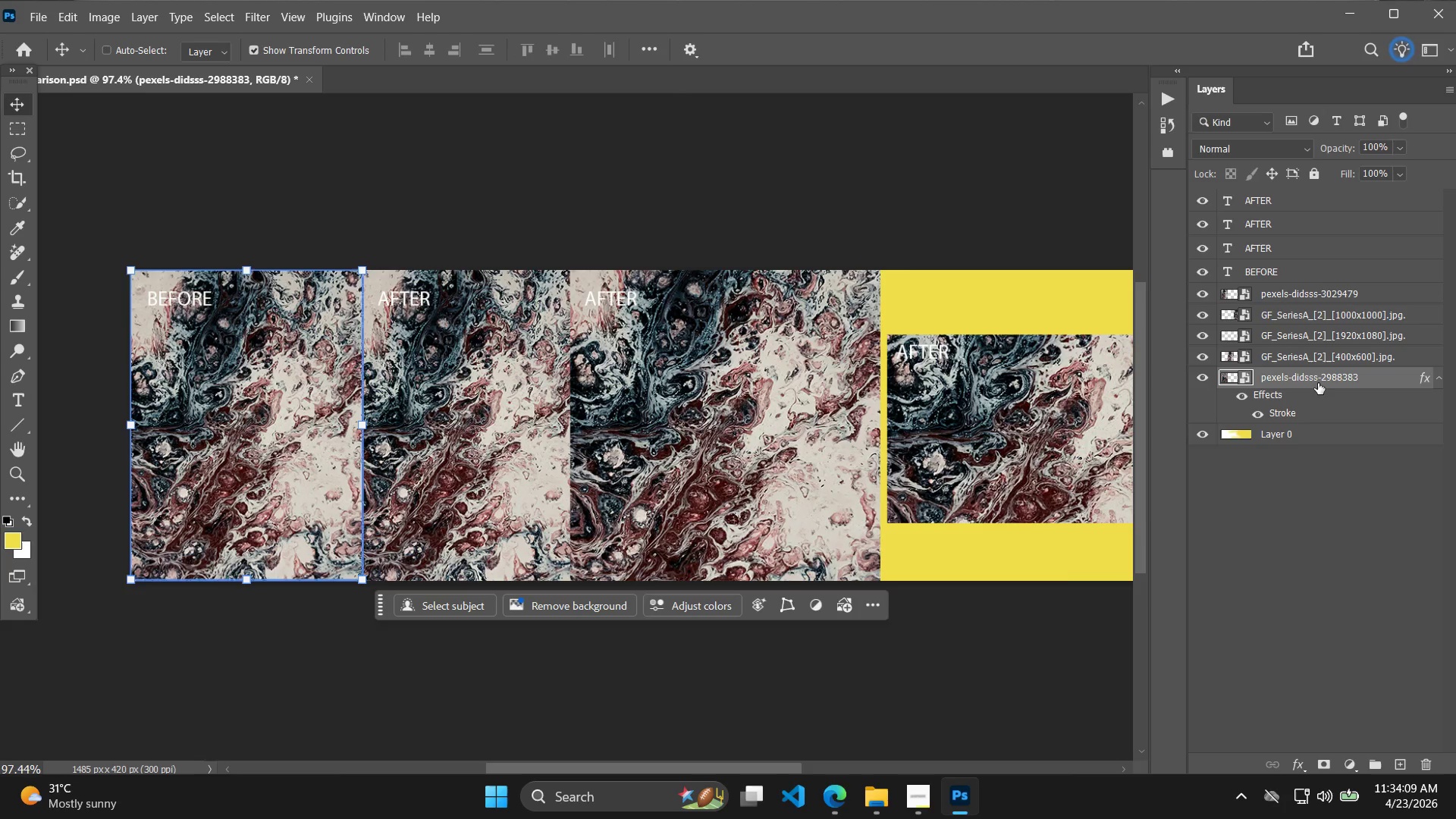 
key(Delete)
 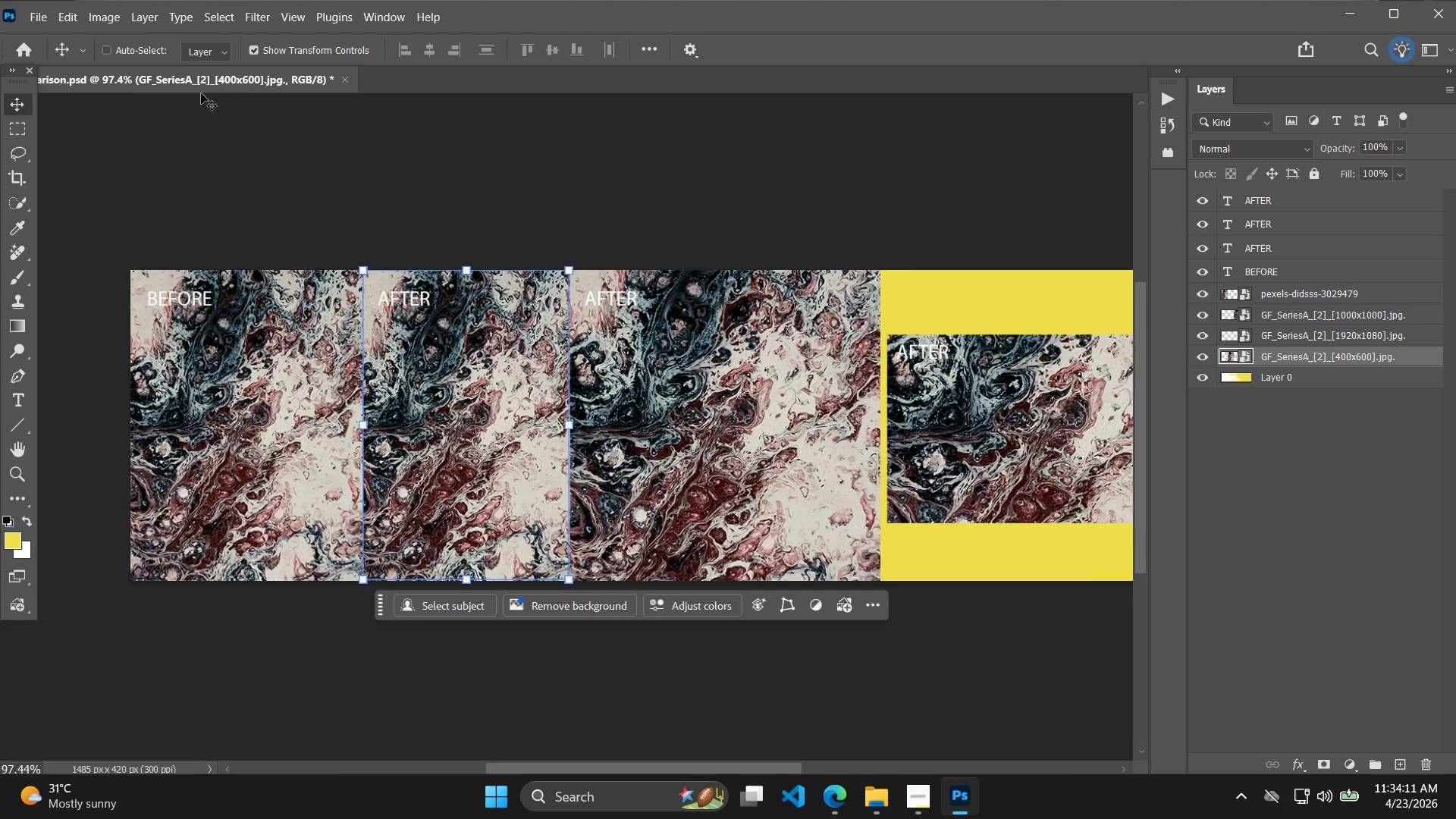 
left_click([150, 20])
 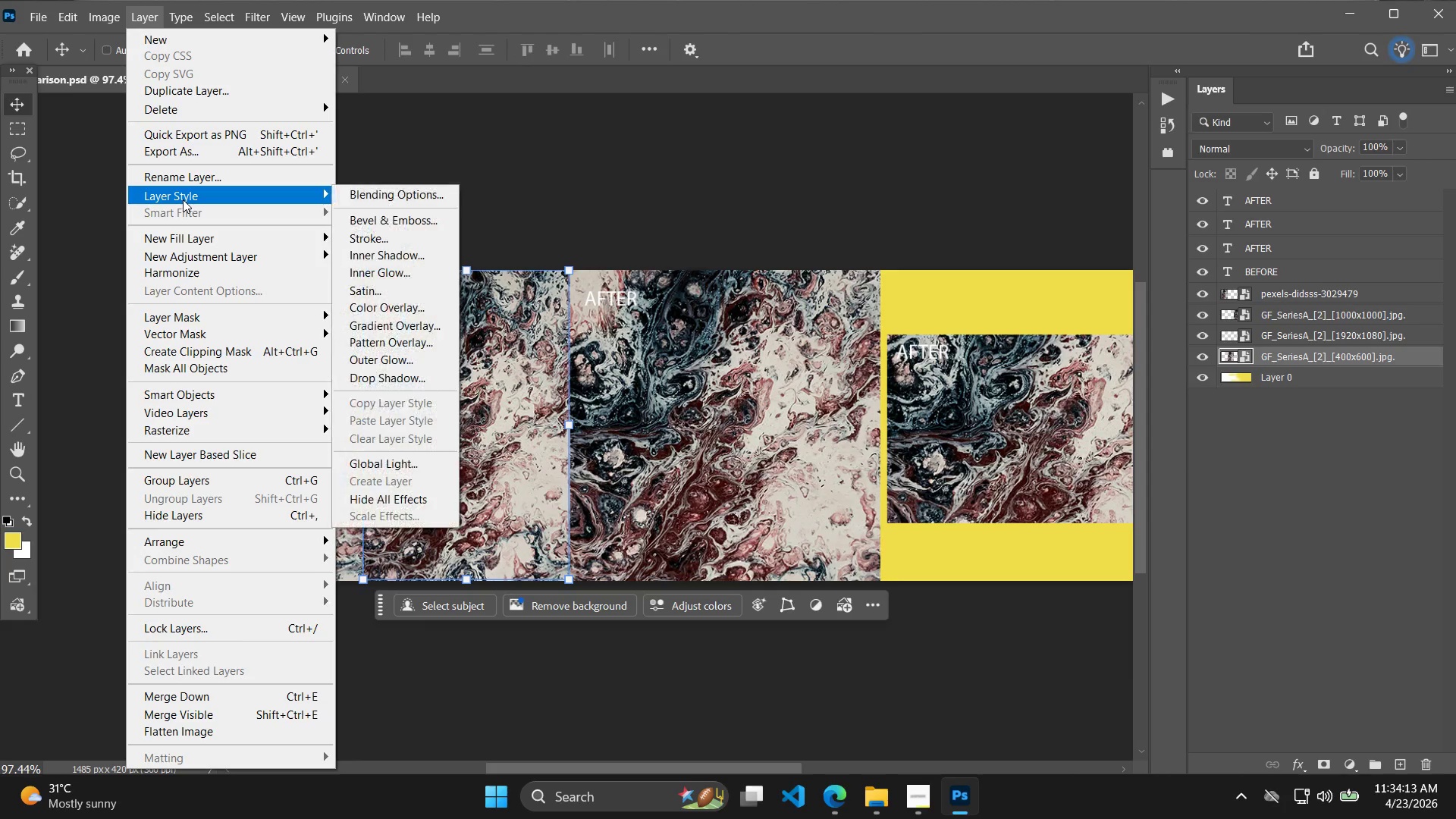 
left_click([381, 237])
 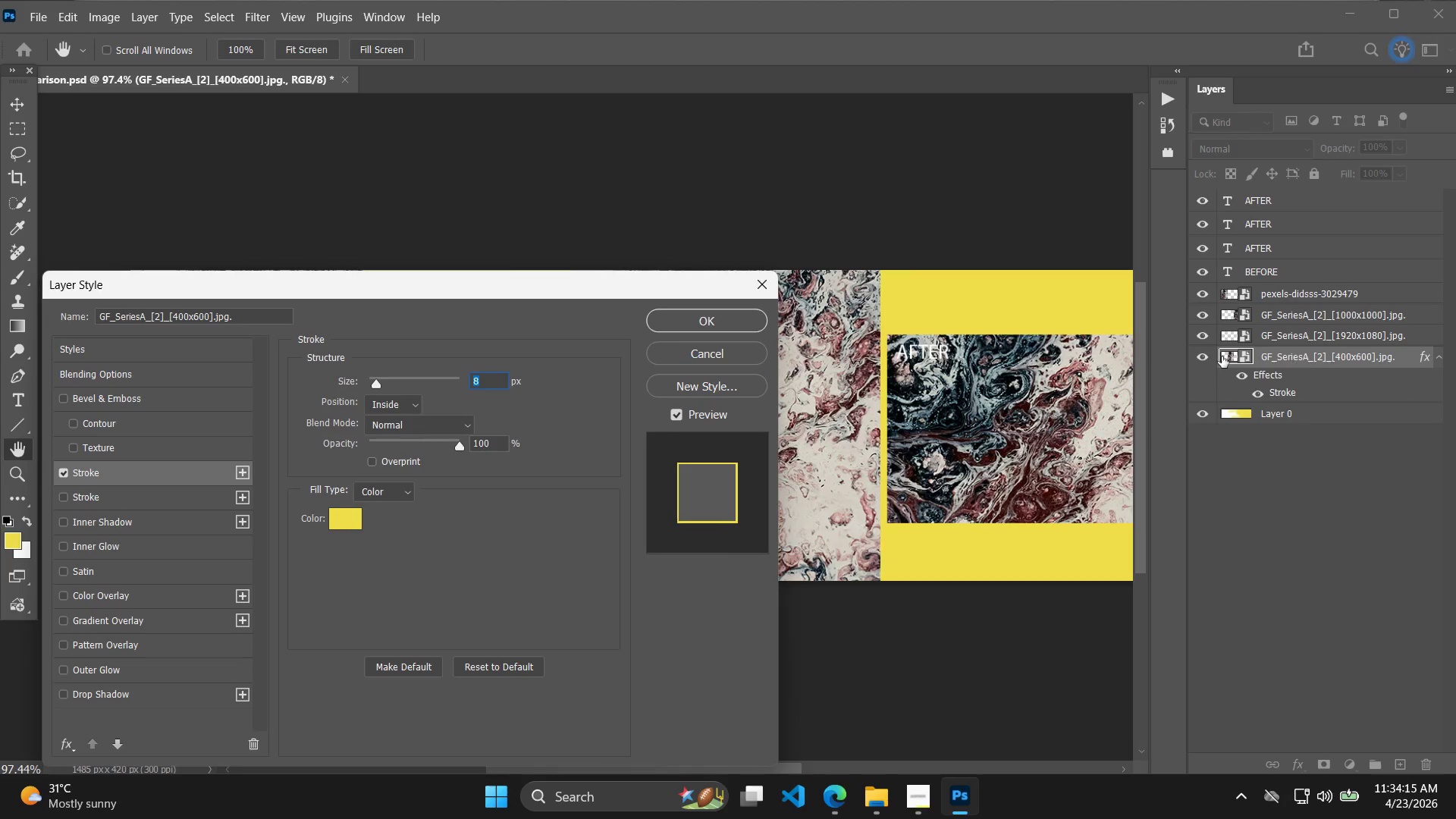 
left_click([741, 321])
 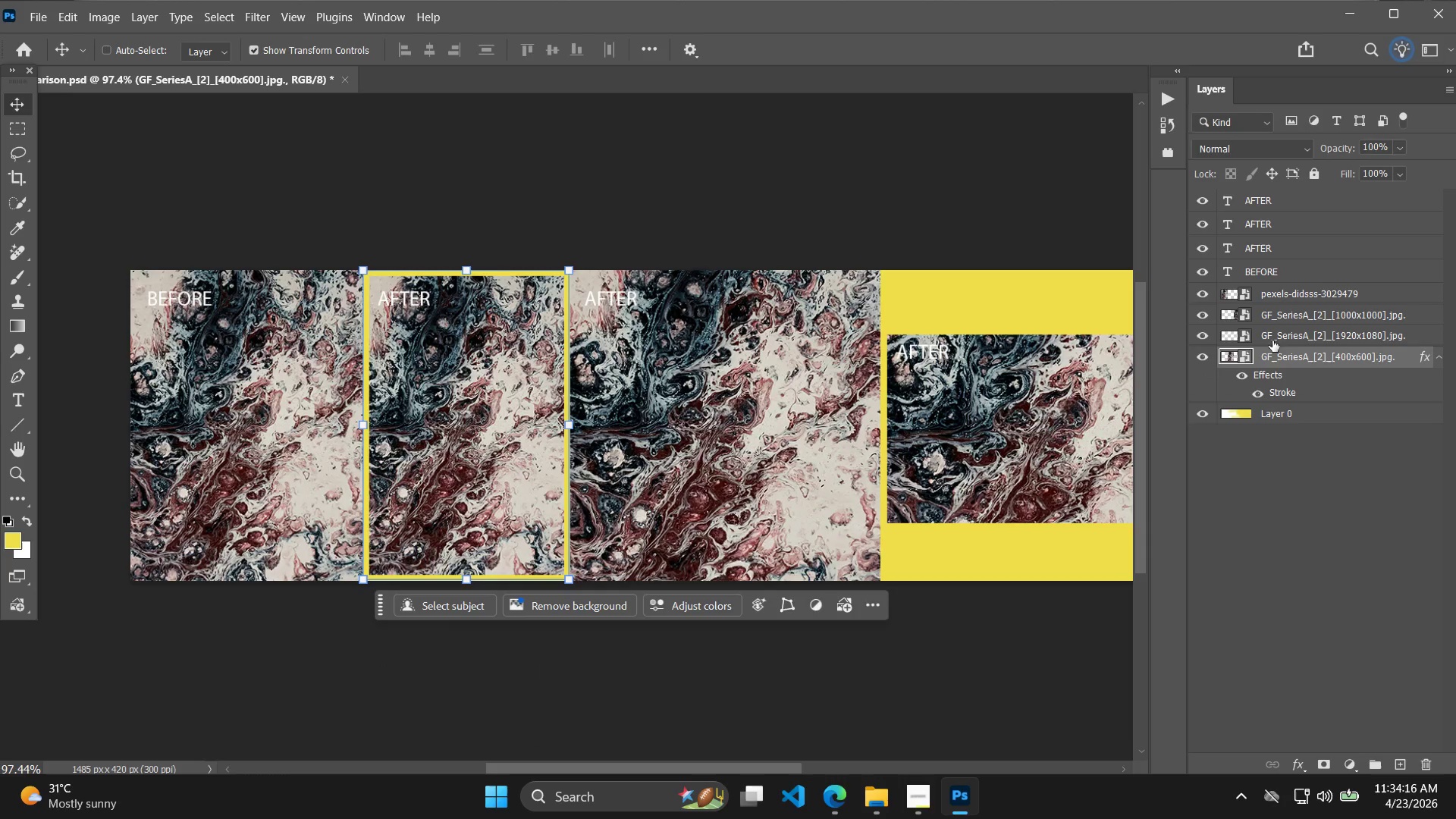 
left_click([1299, 340])
 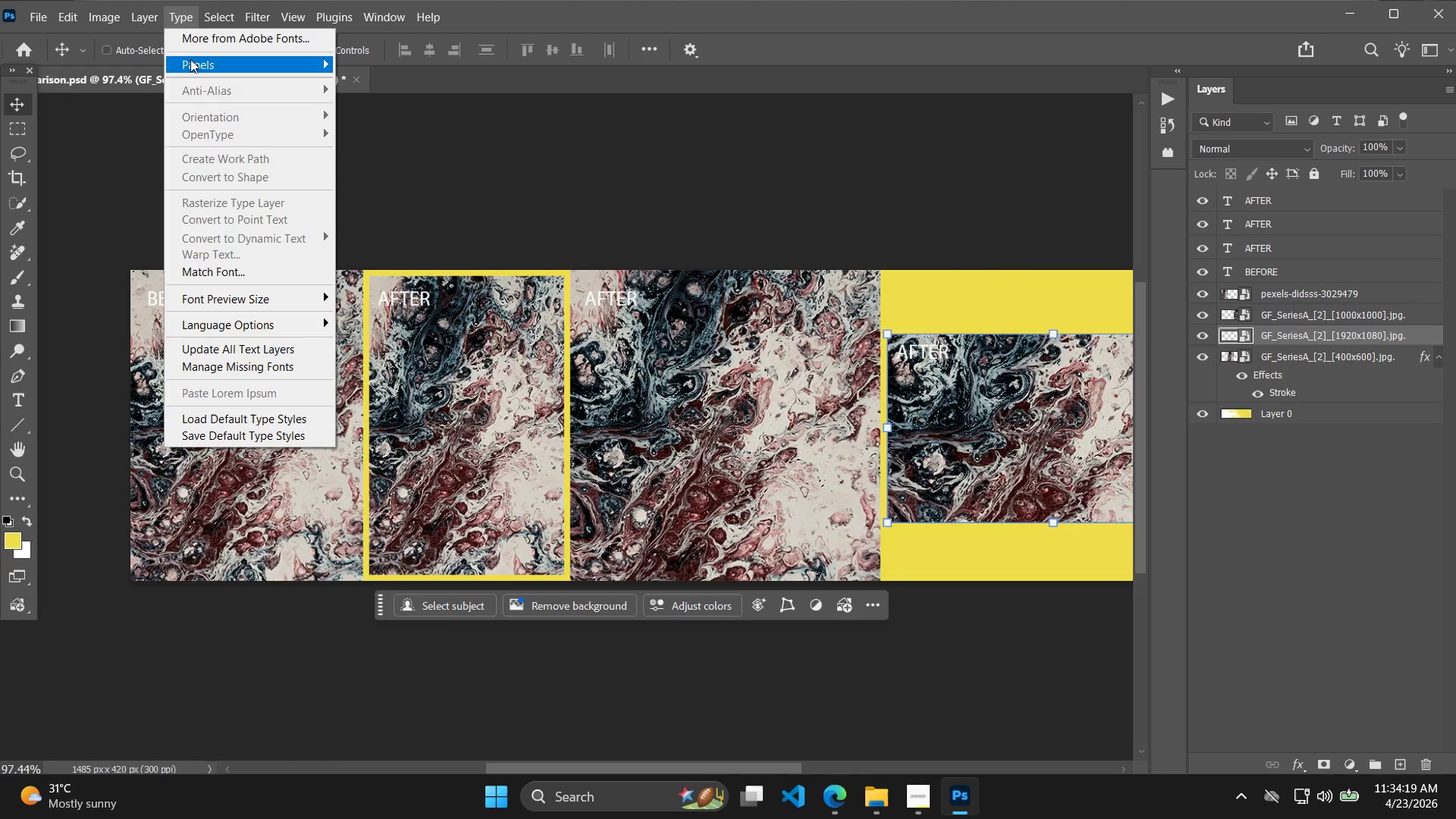 
left_click([150, 20])
 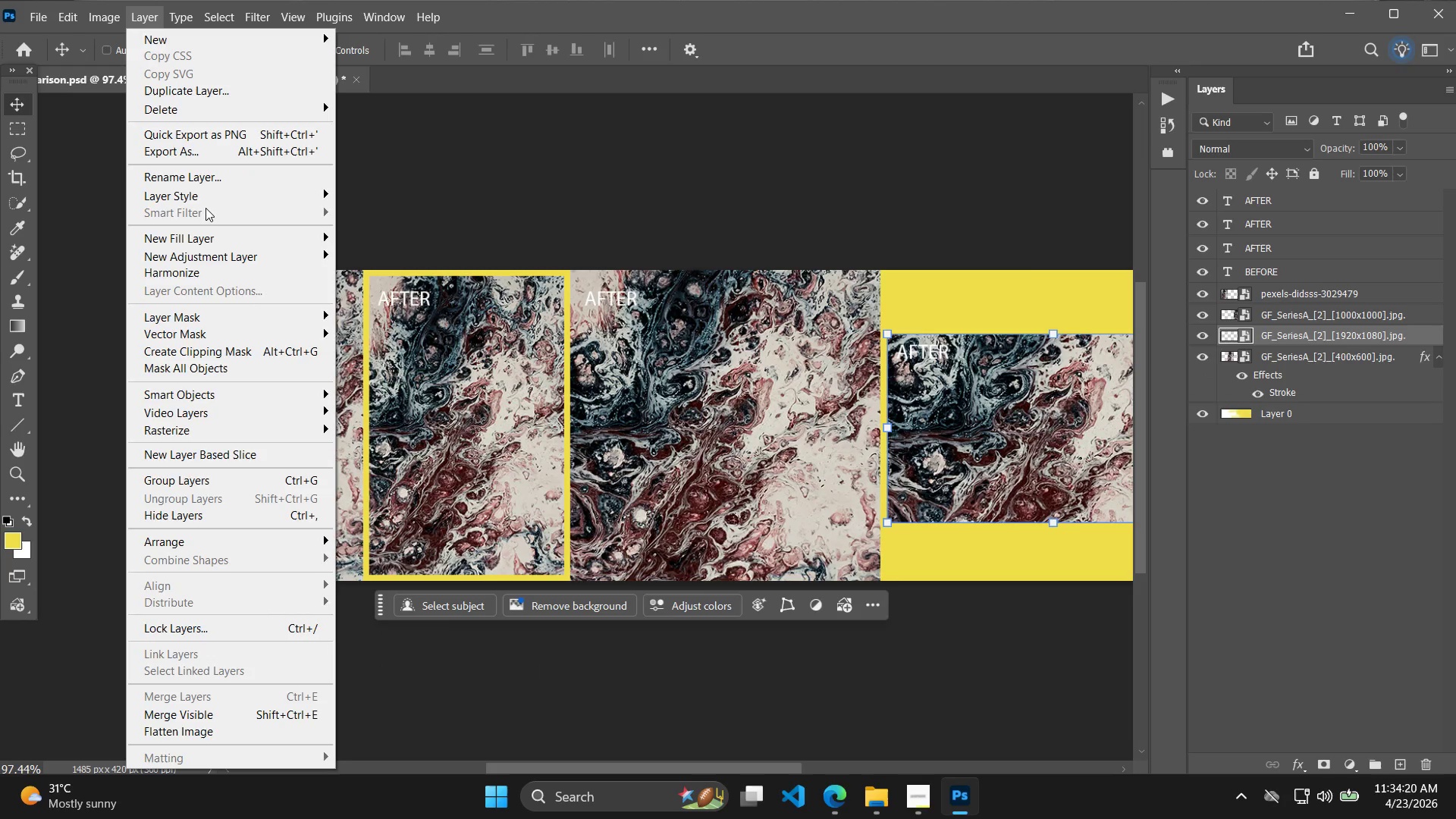 
left_click([204, 202])
 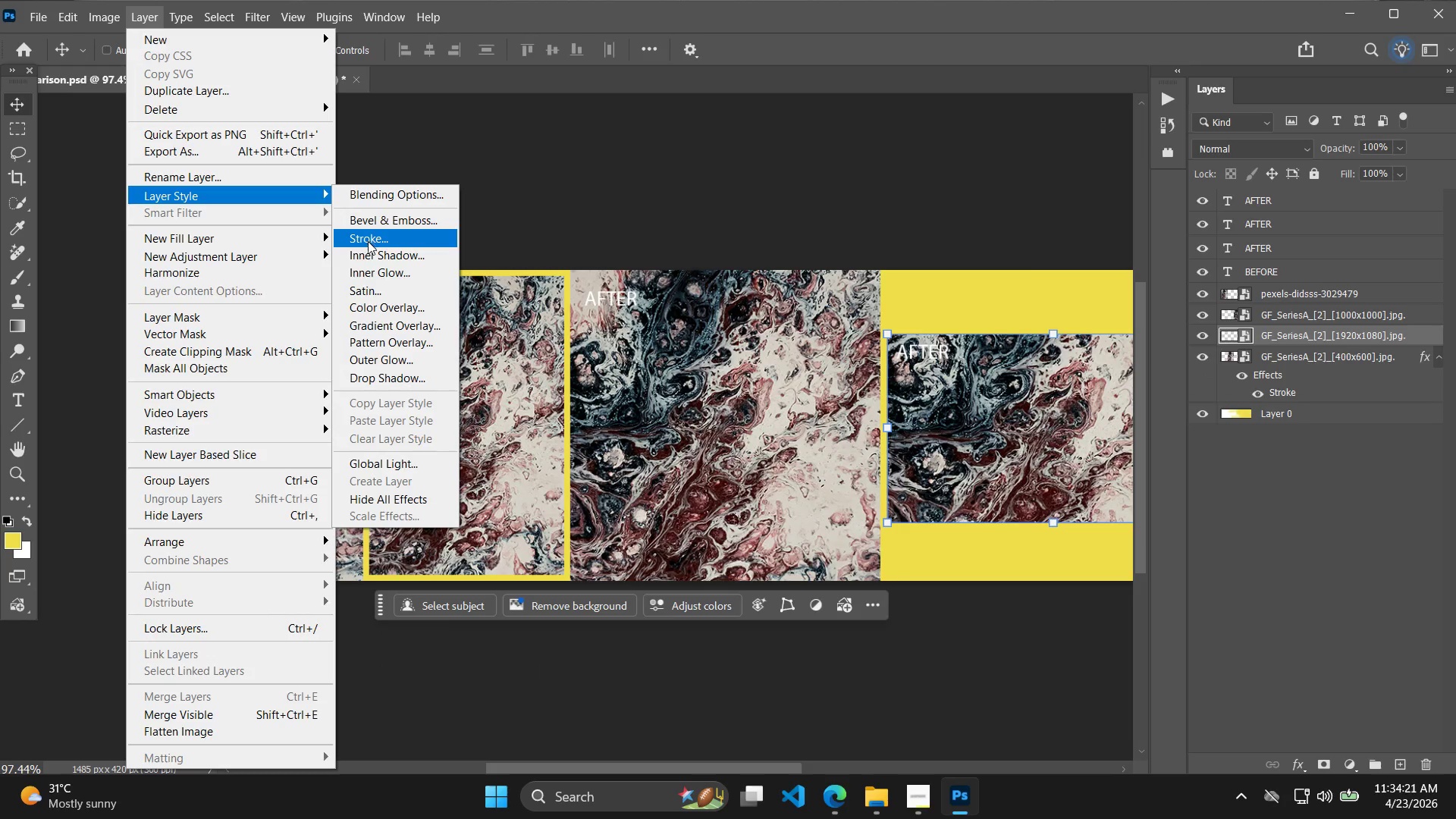 
left_click([366, 234])
 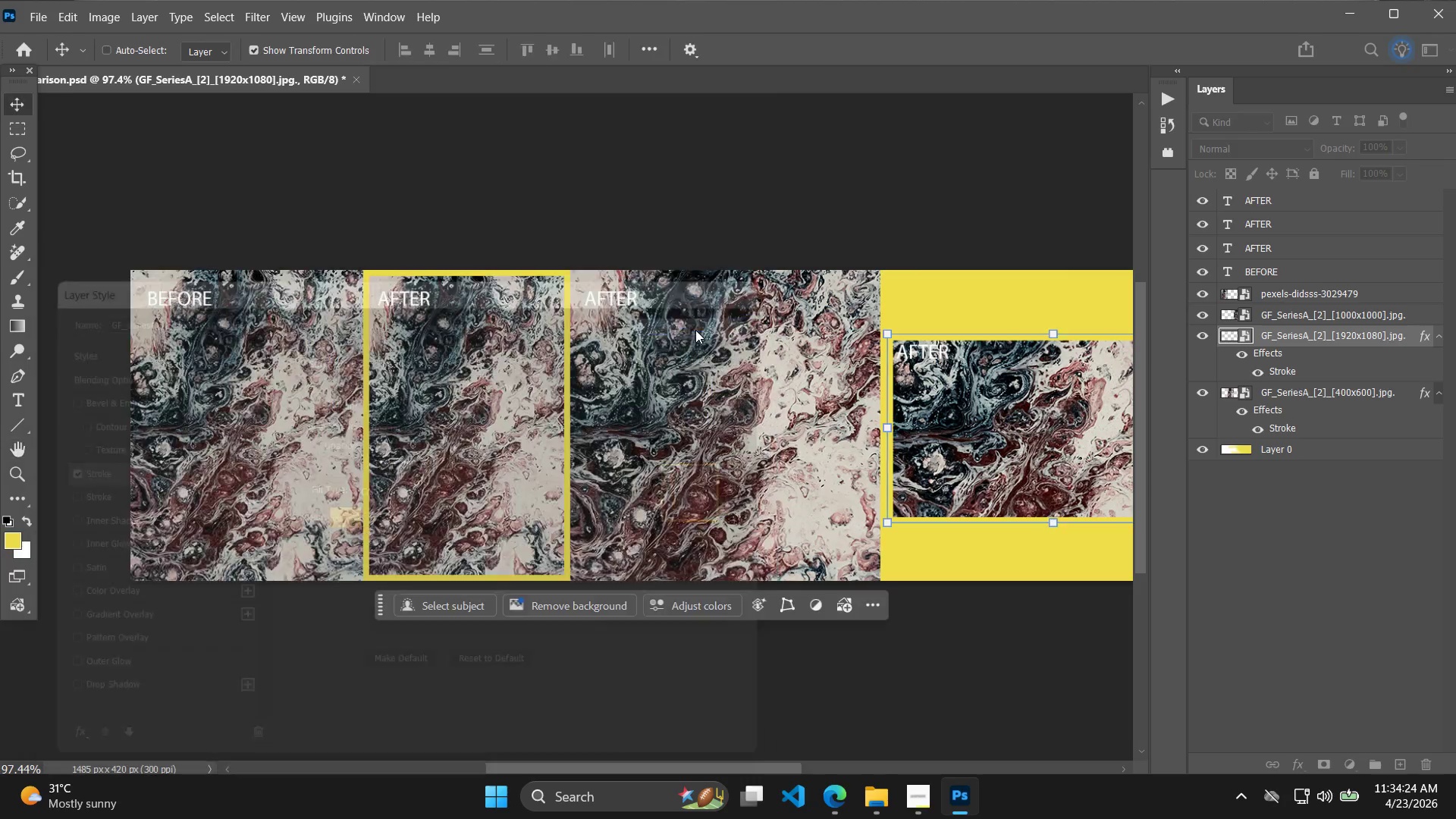 
left_click([1338, 300])
 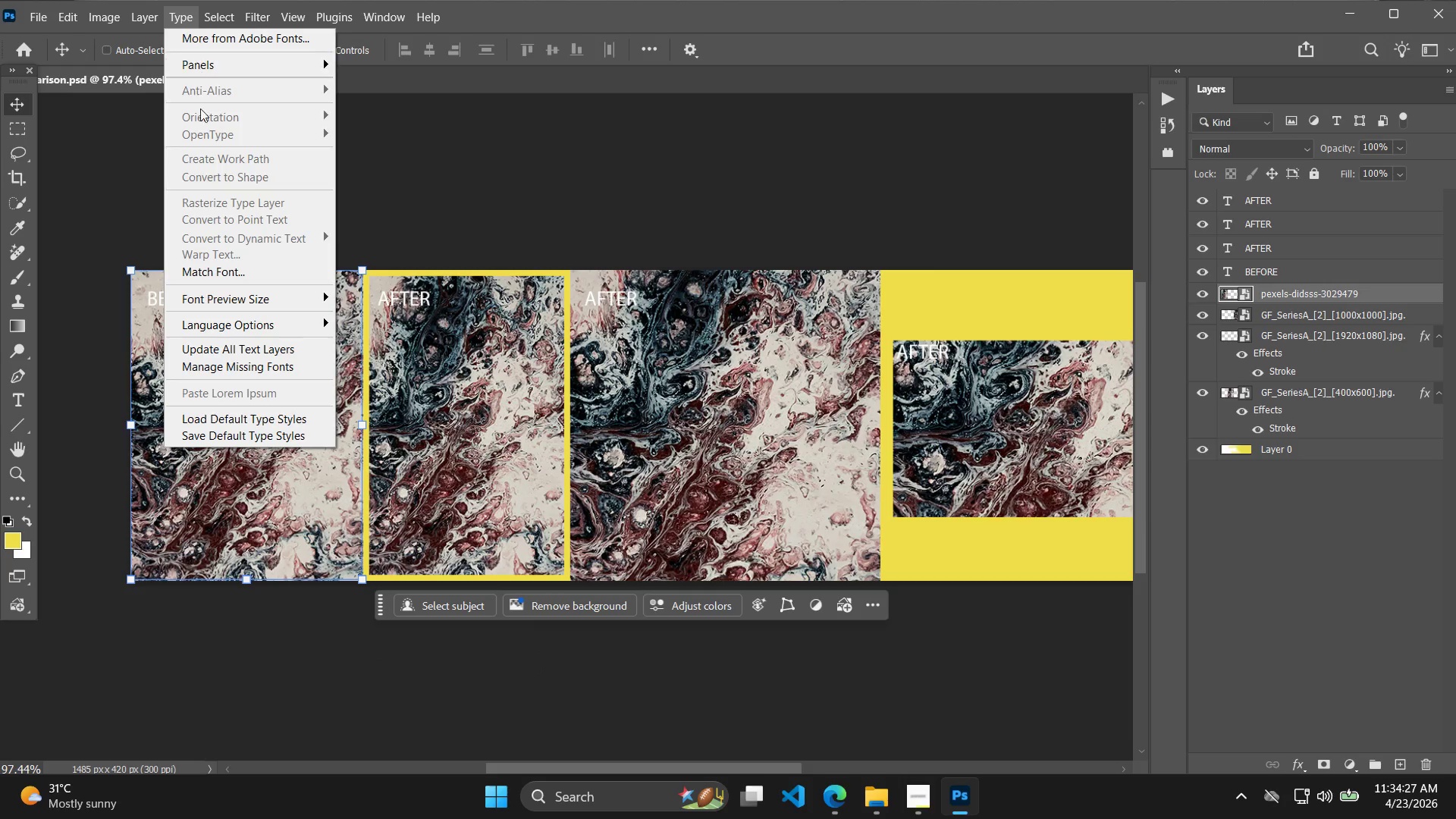 
left_click([141, 20])
 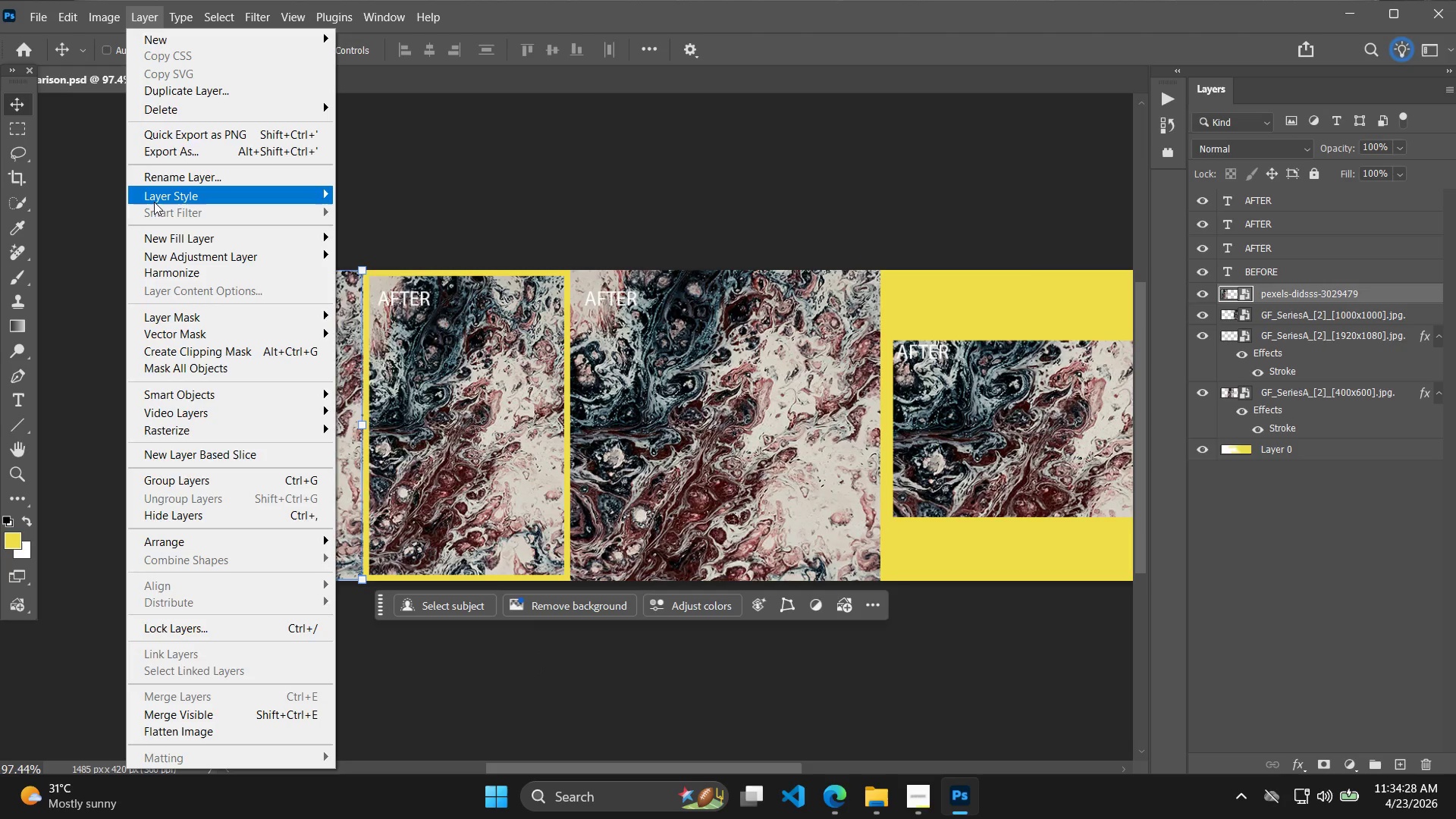 
left_click([154, 202])
 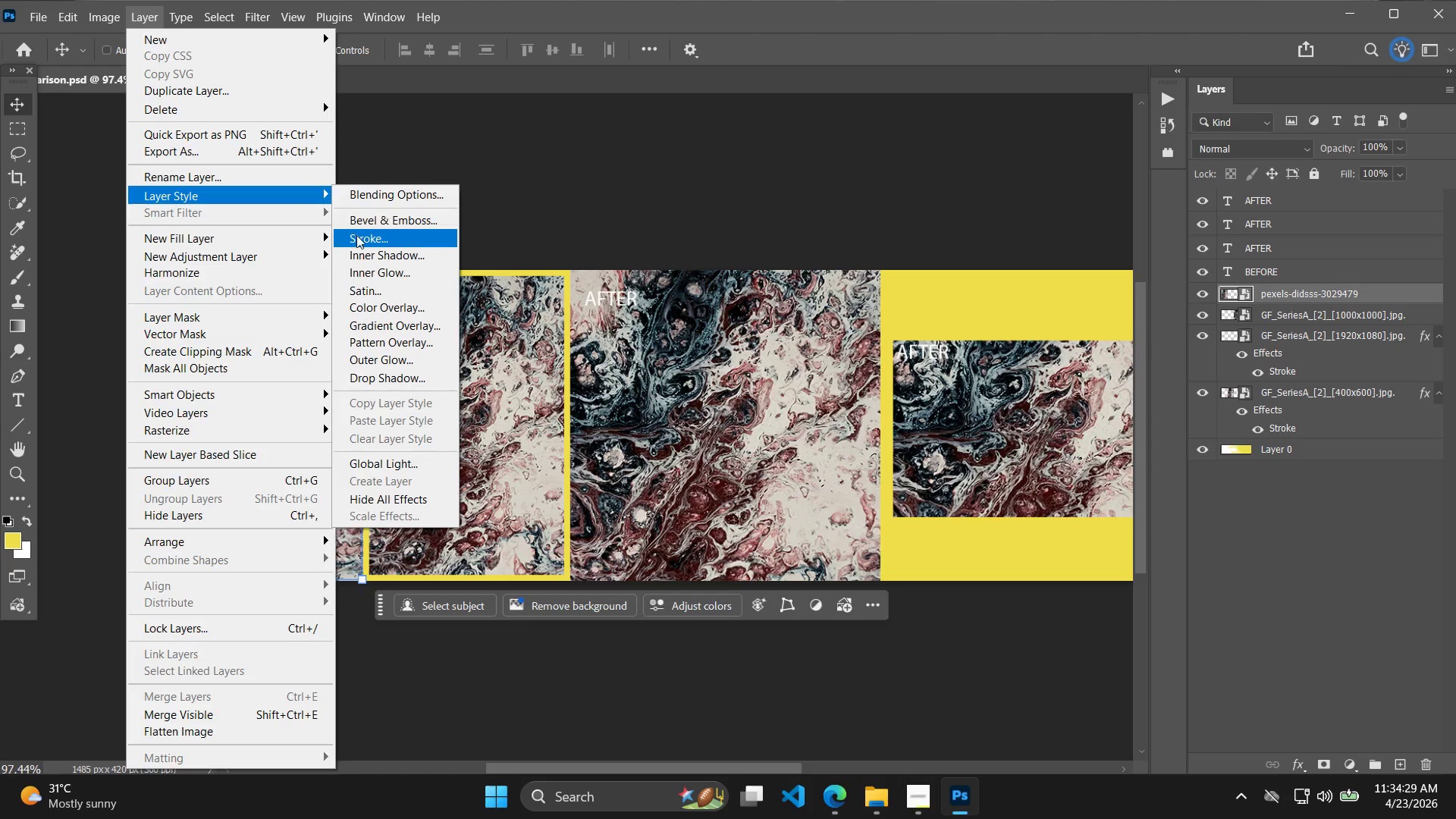 
left_click([364, 242])
 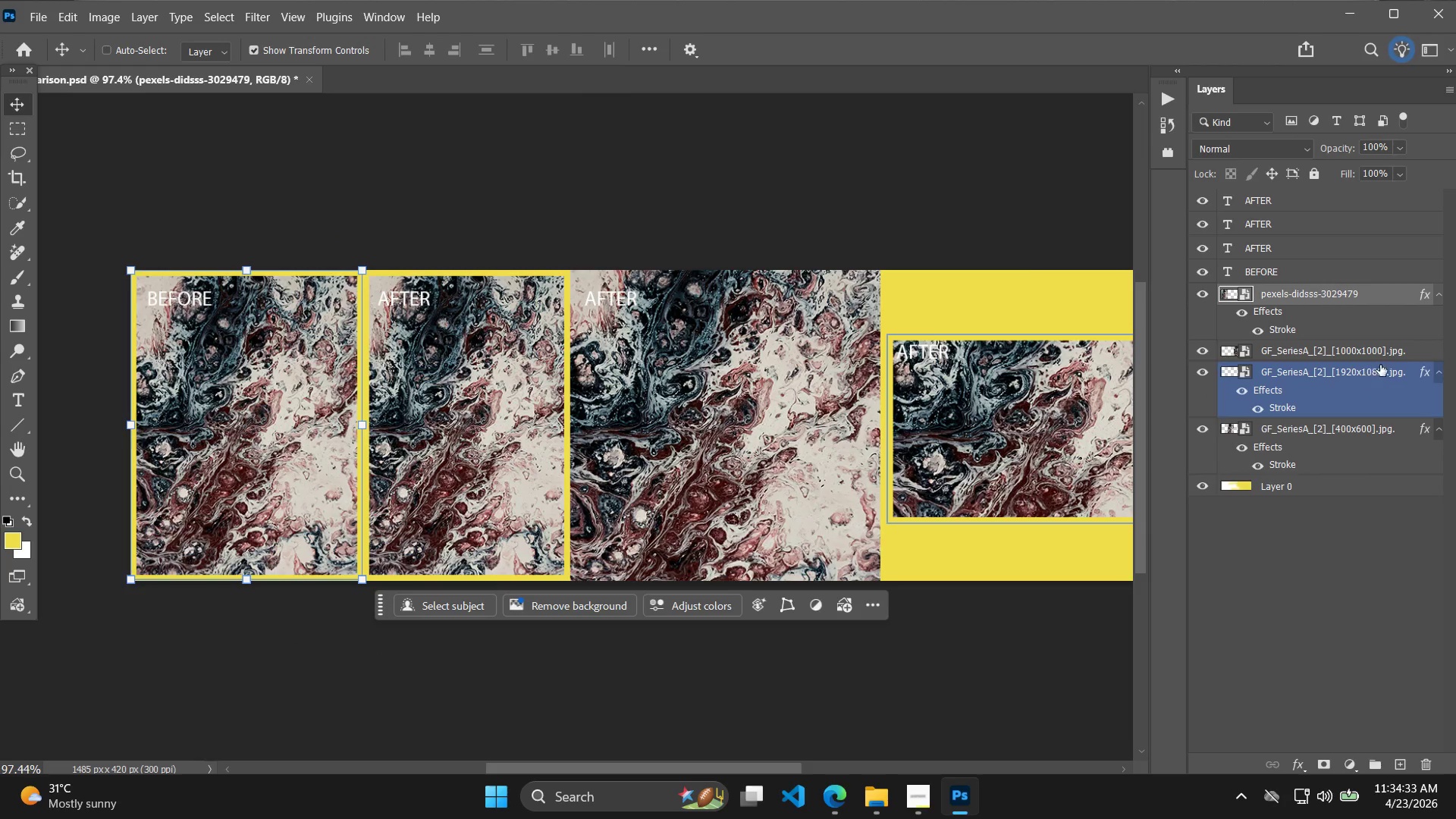 
wait(5.45)
 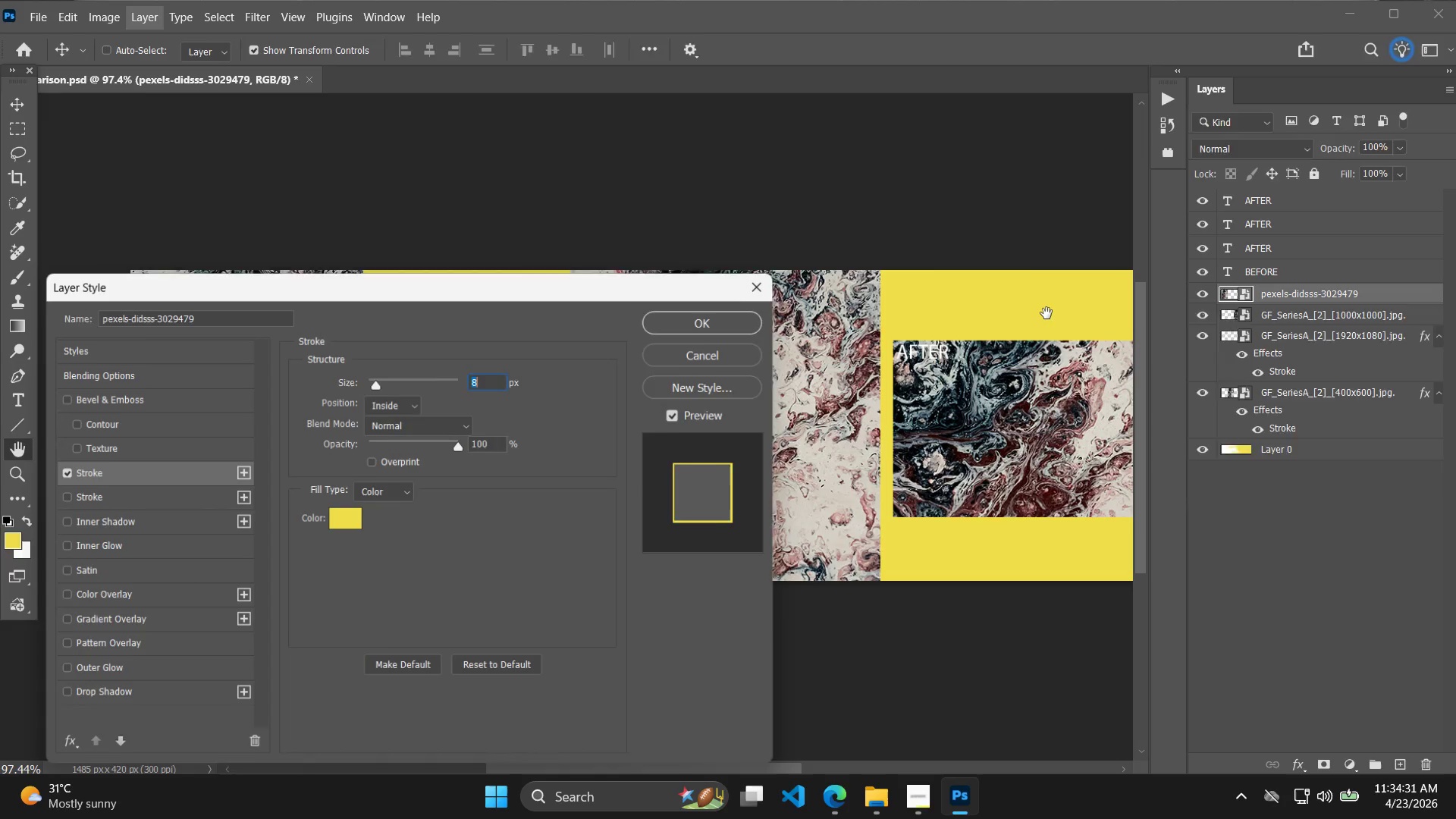 
left_click([1328, 429])
 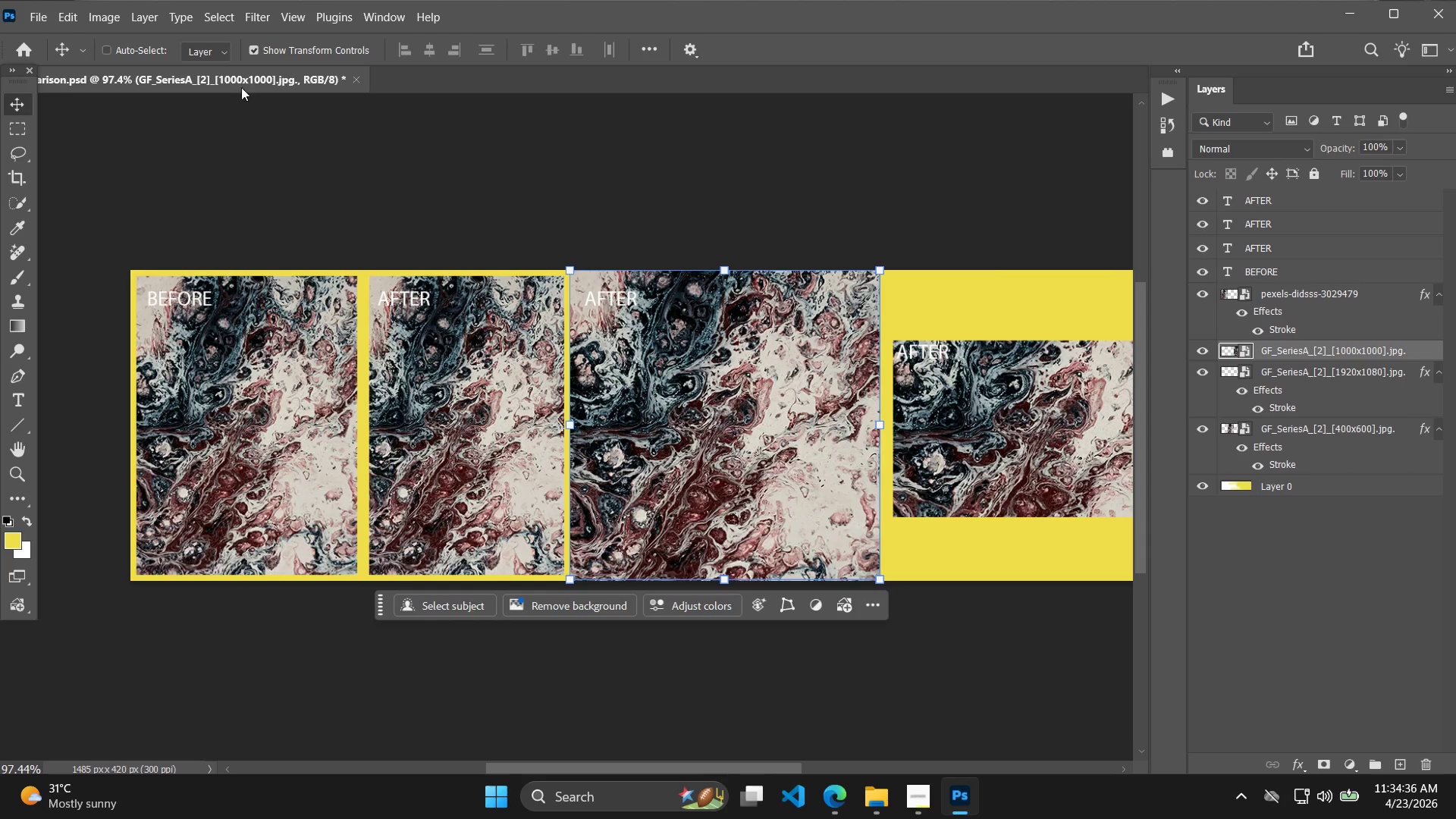 
left_click([156, 15])
 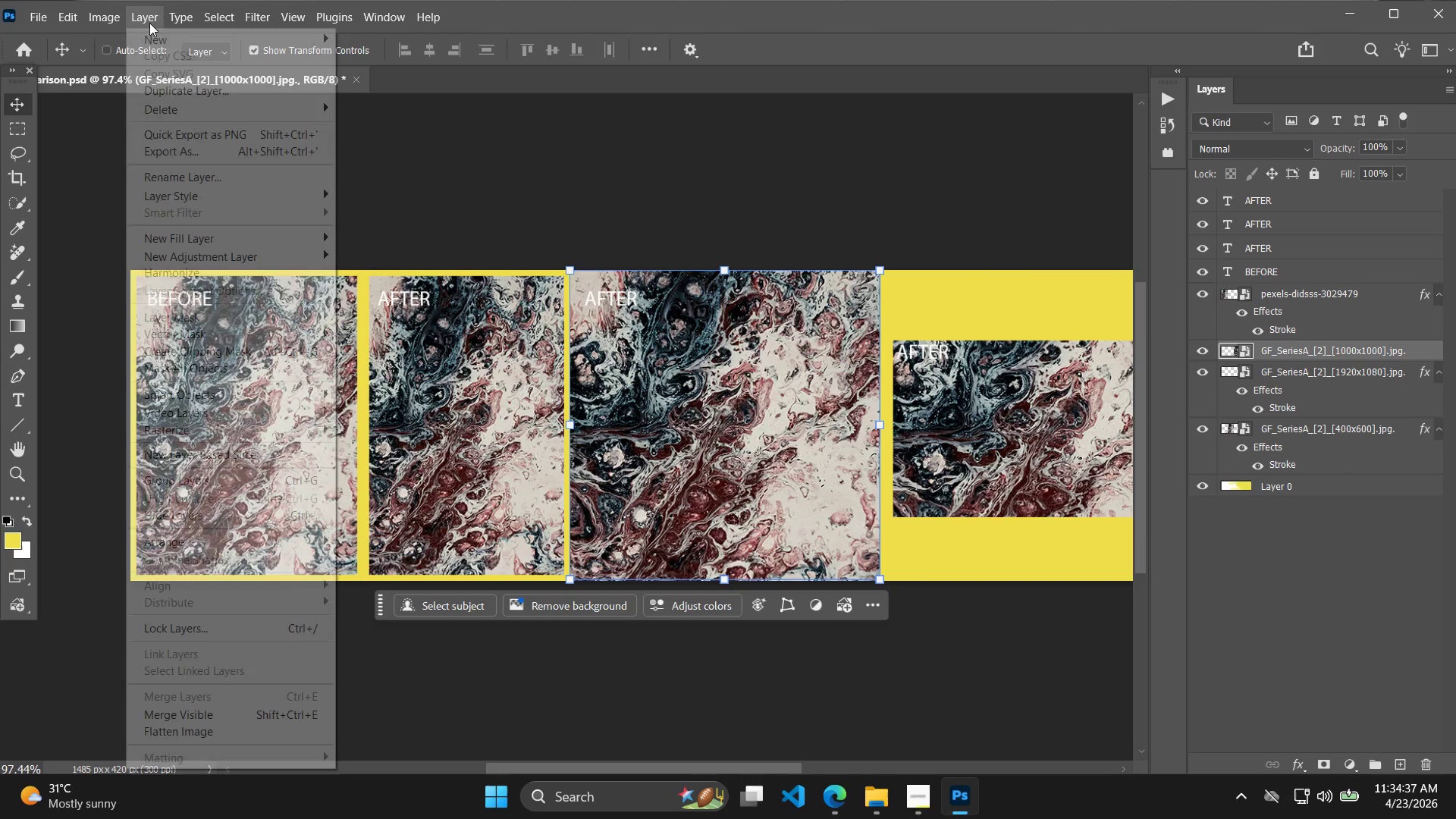 
left_click([149, 23])
 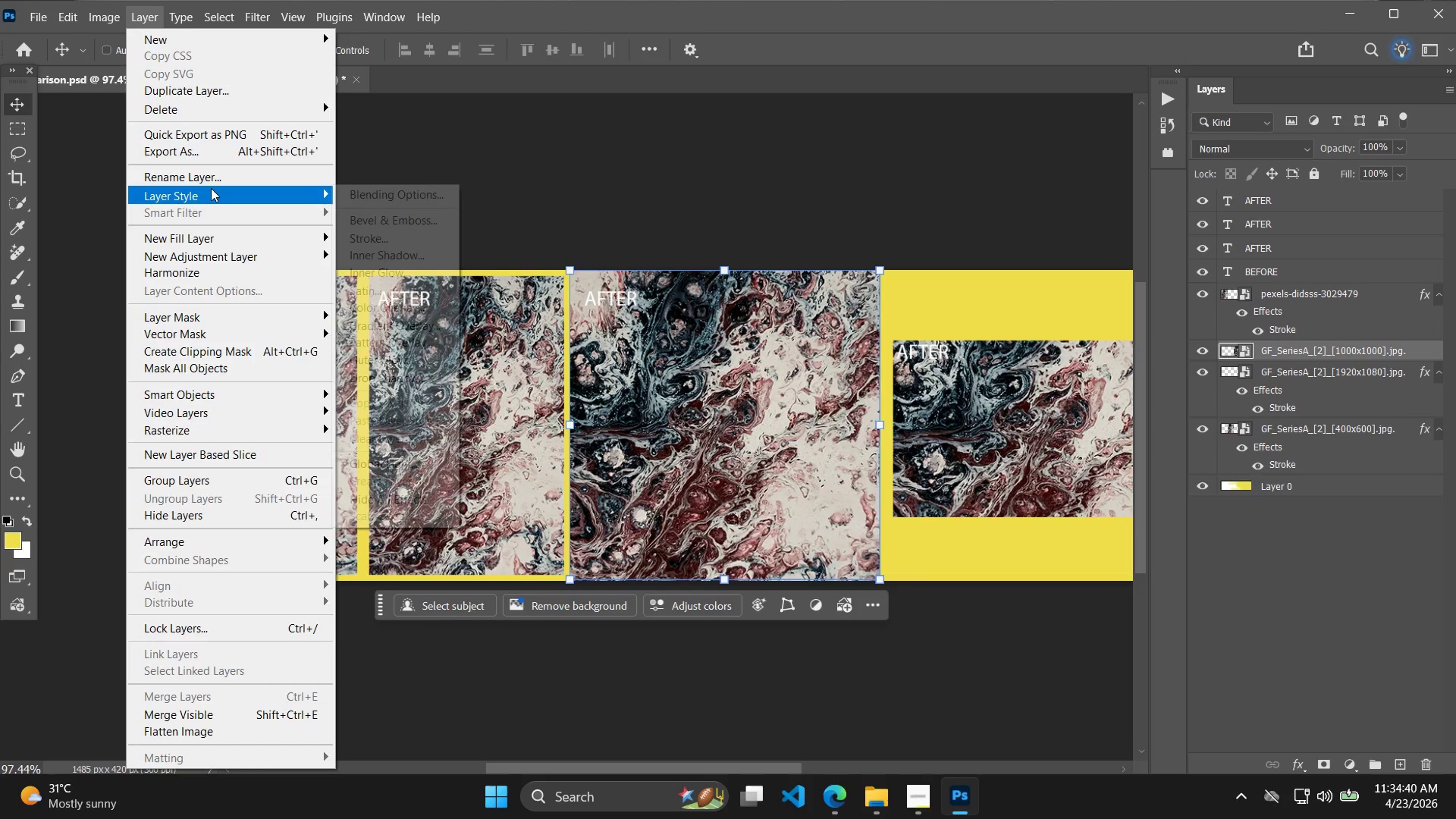 
left_click([402, 243])
 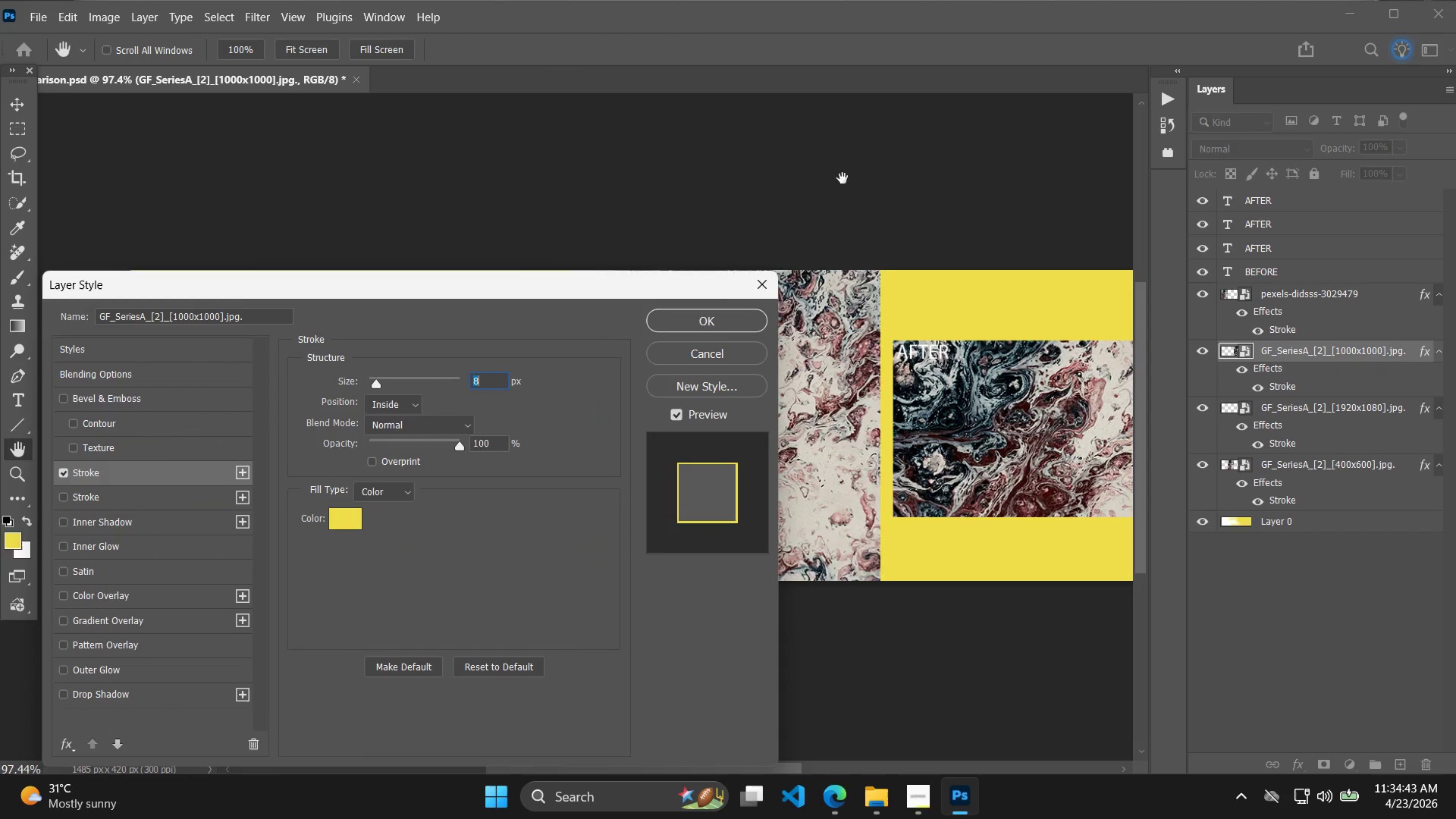 
left_click([725, 309])
 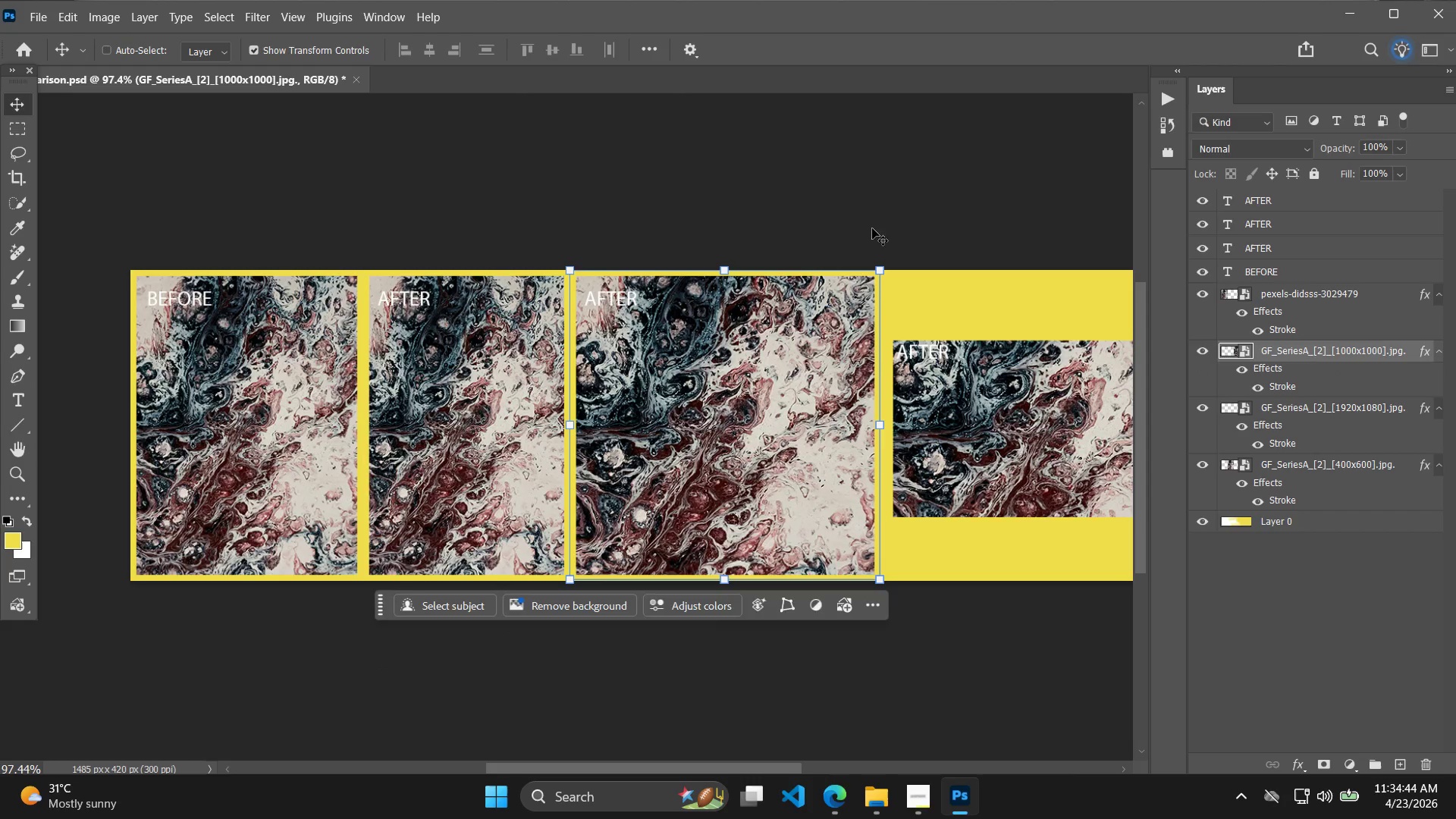 
hold_key(key=Space, duration=0.48)
 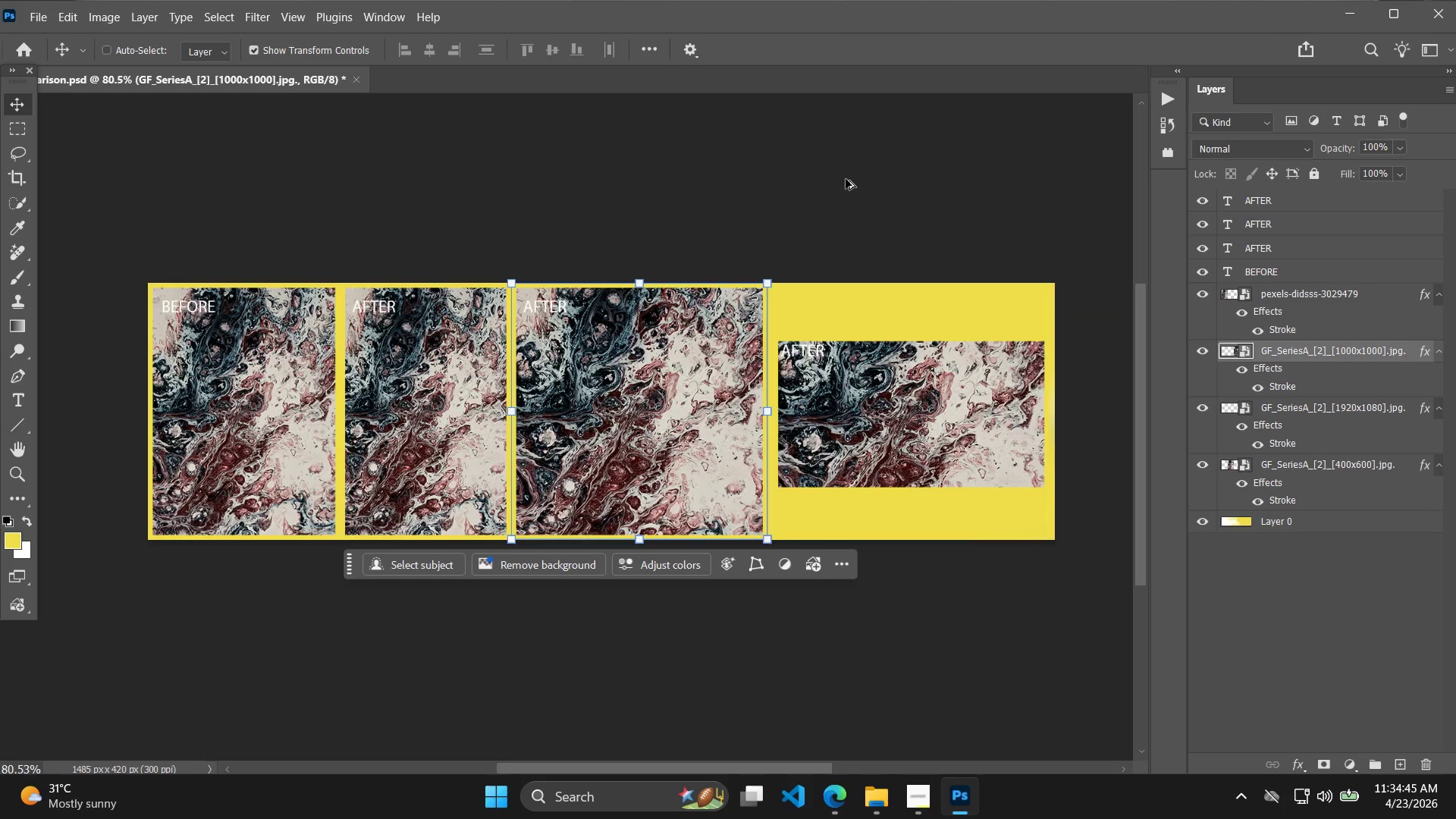 
left_click_drag(start_coordinate=[918, 199], to_coordinate=[847, 182])
 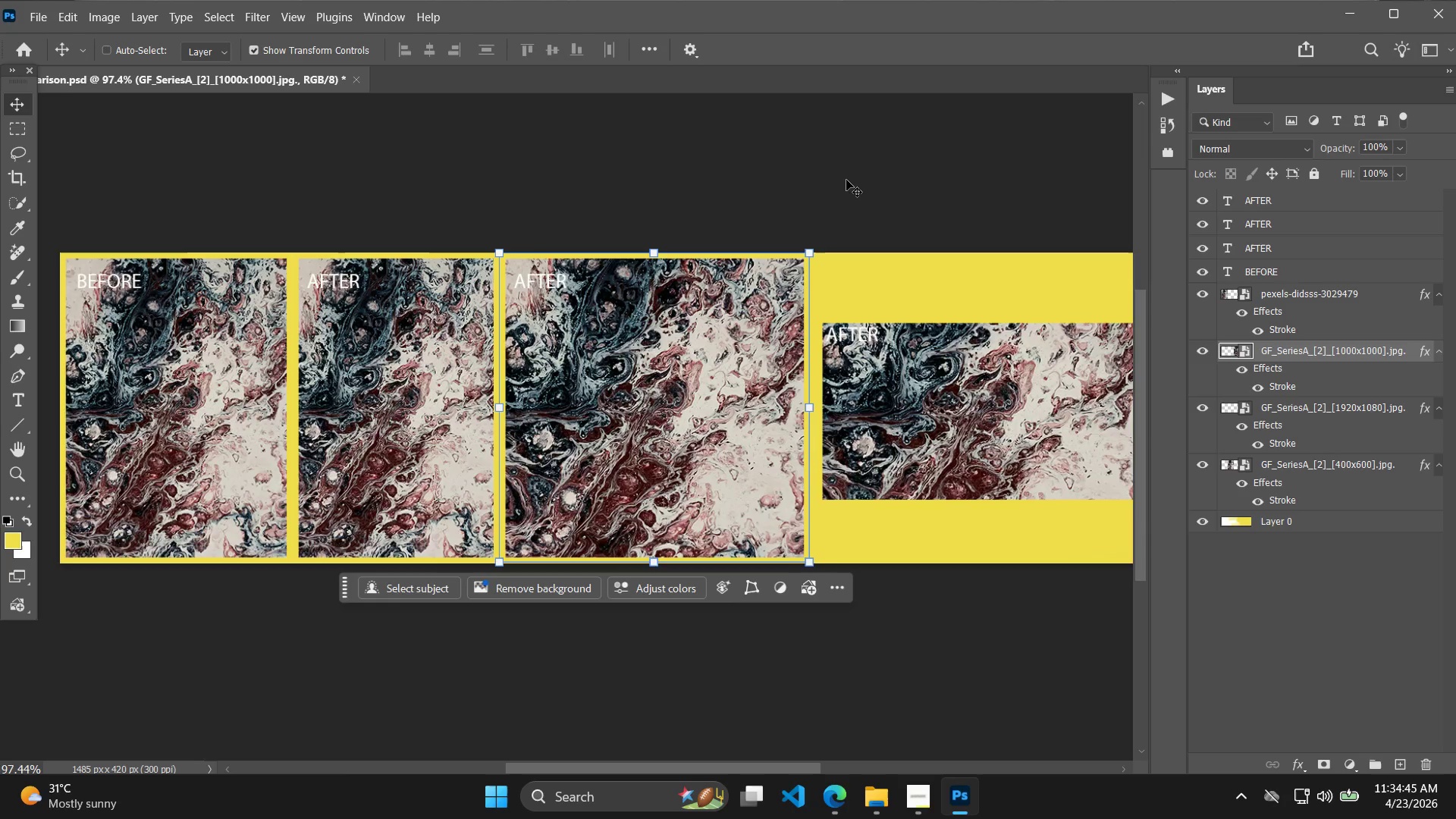 
hold_key(key=AltLeft, duration=0.42)
 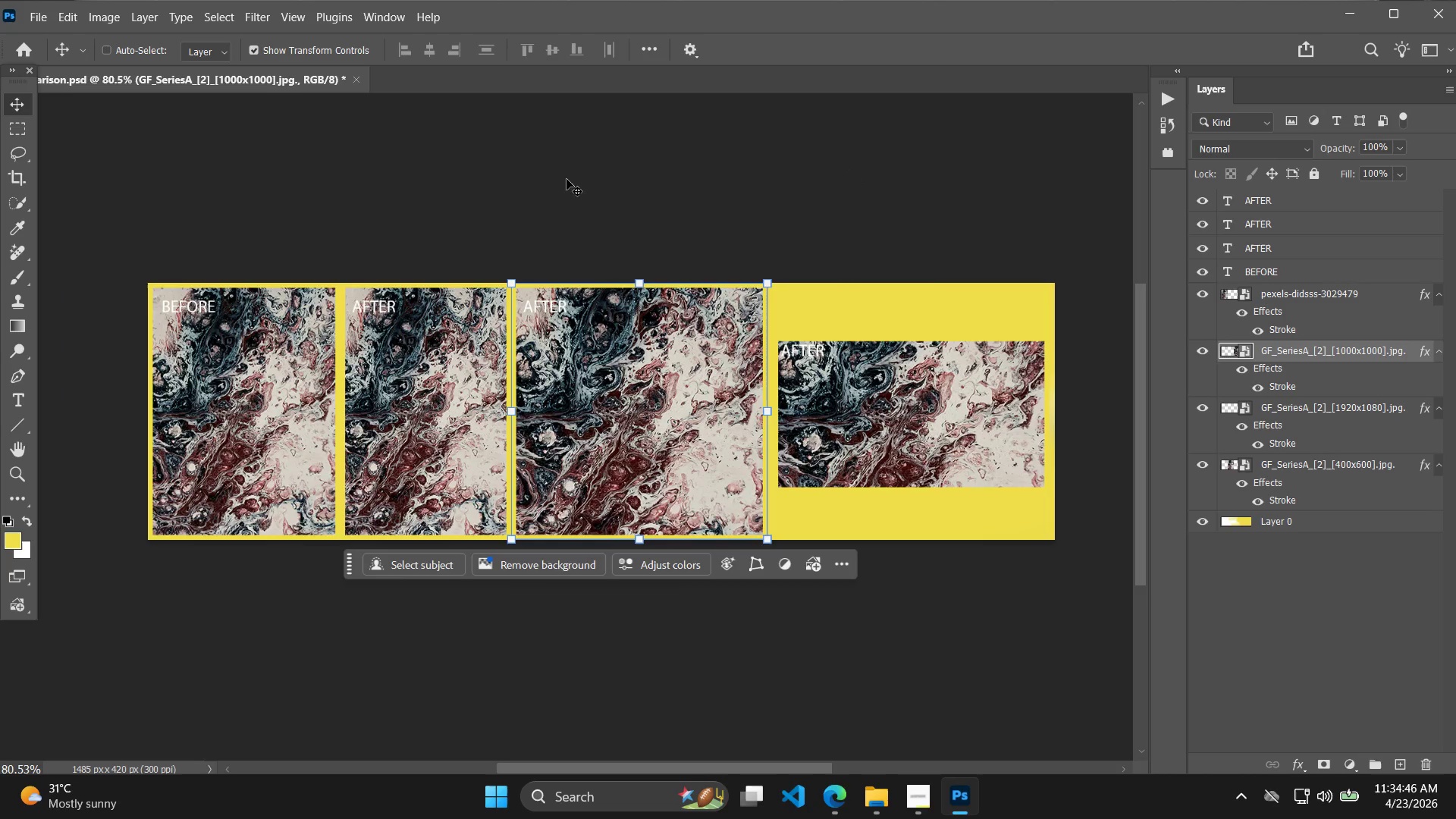 
left_click([849, 169])
 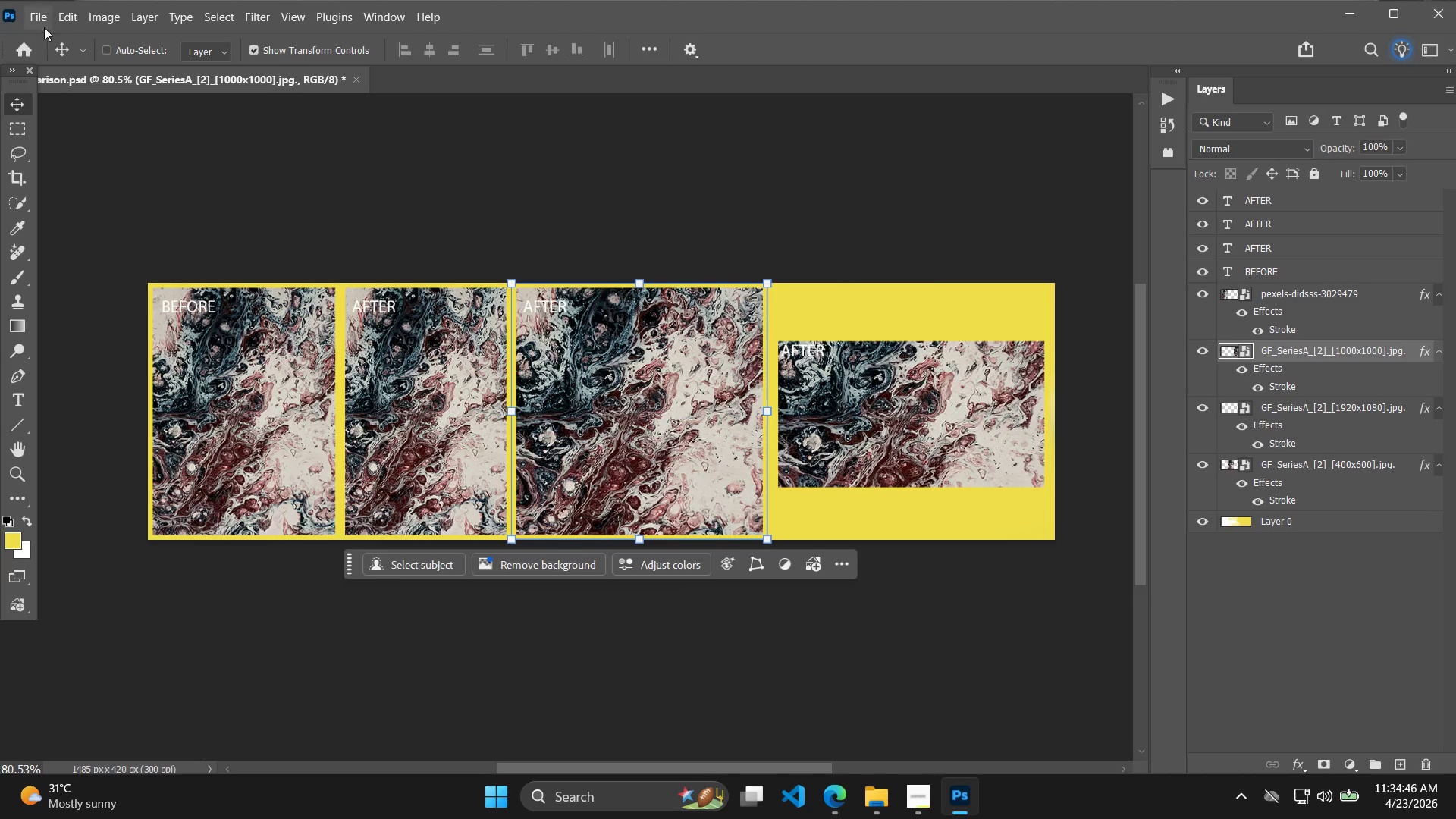 
scroll: coordinate [846, 179], scroll_direction: down, amount: 2.0
 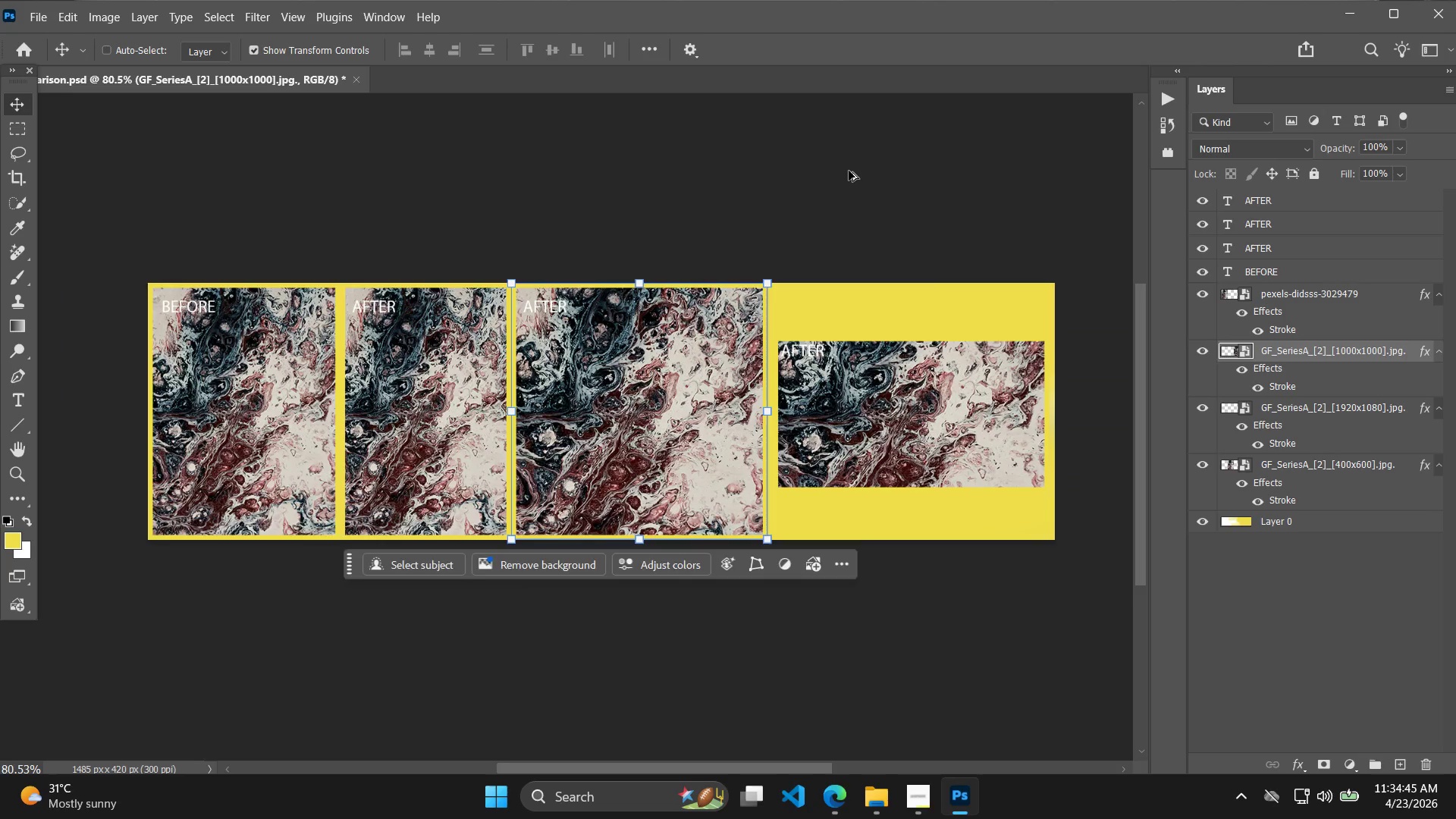 
left_click([43, 24])
 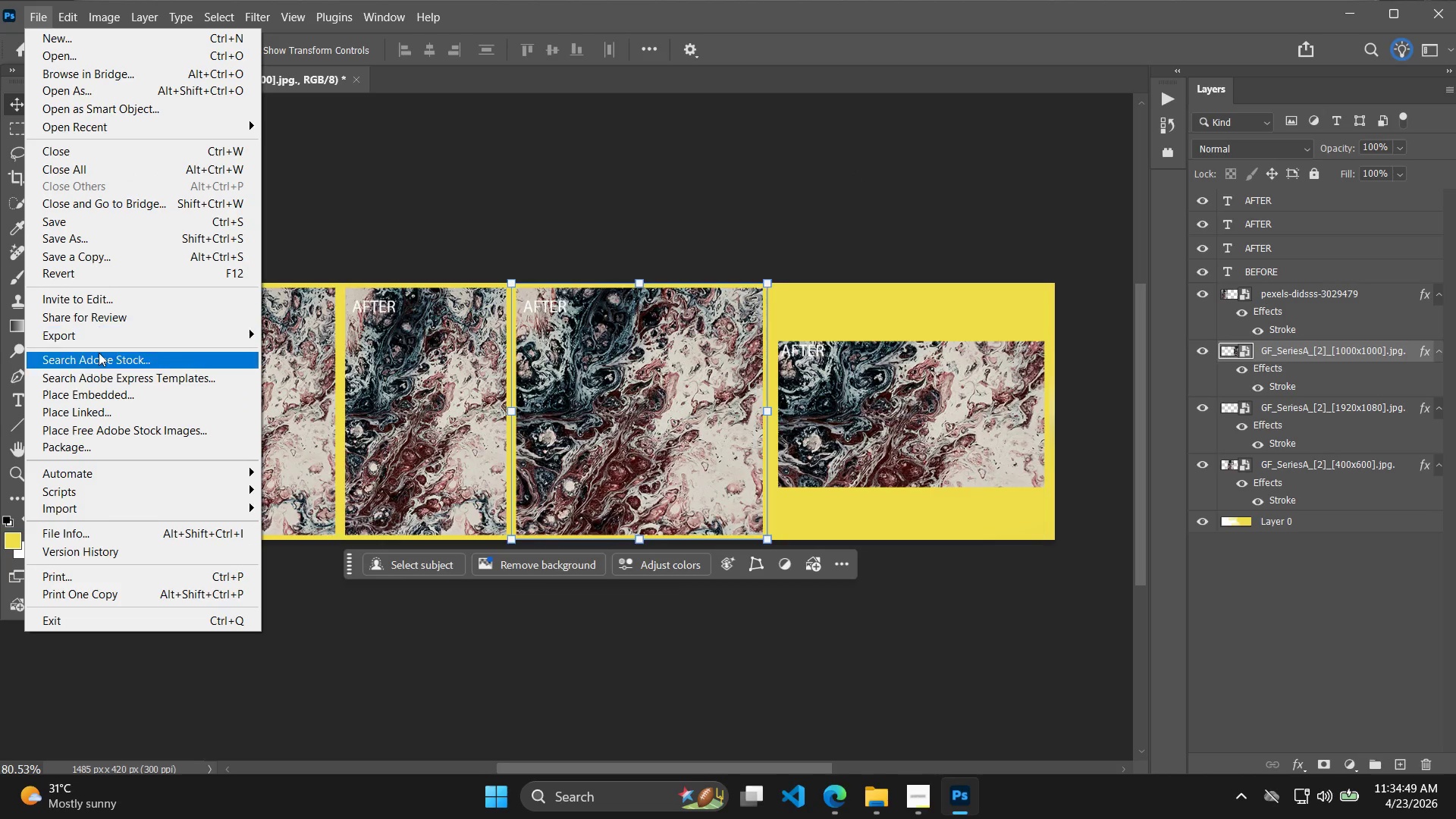 
left_click([326, 350])
 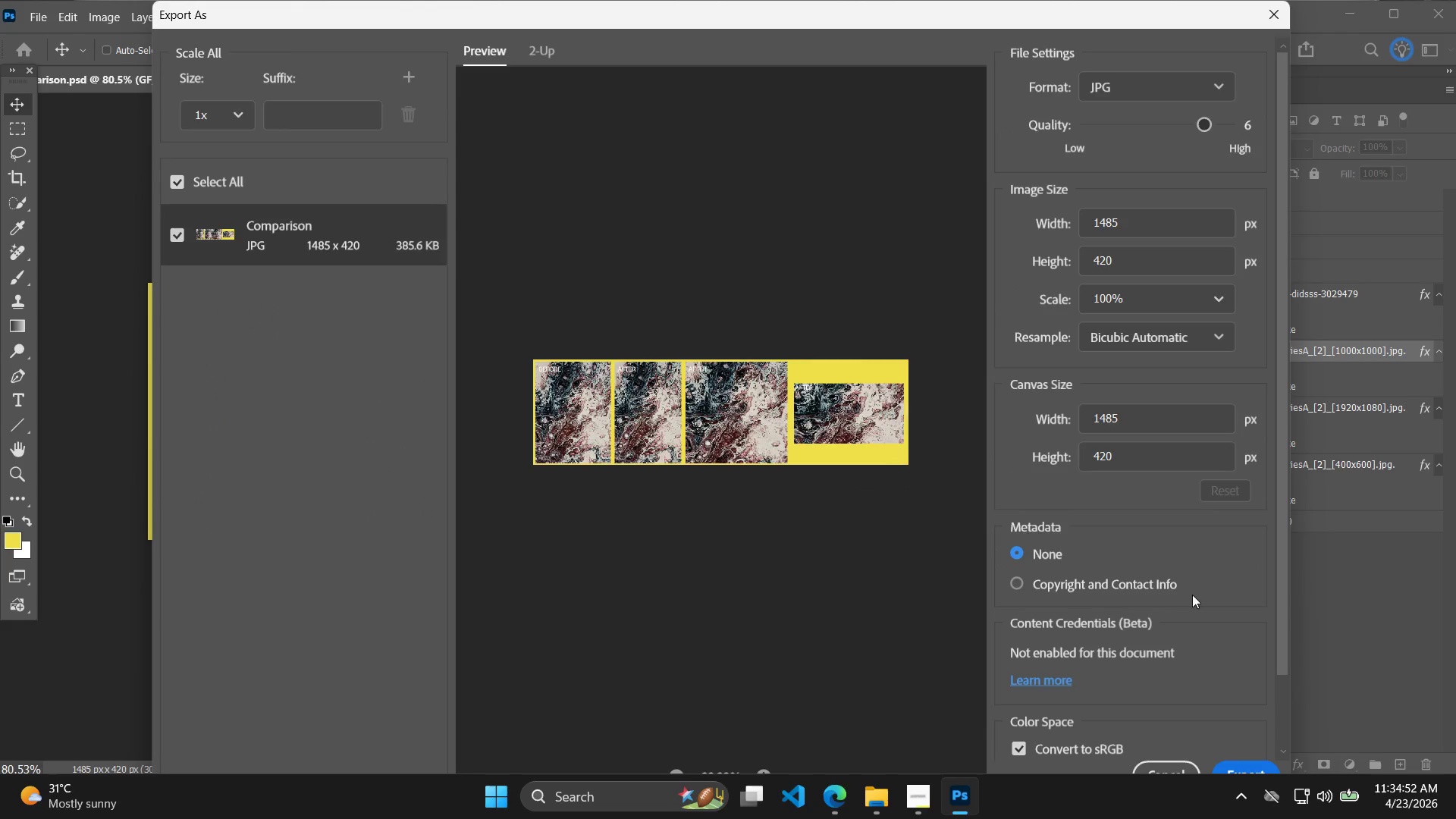 
left_click([1246, 764])
 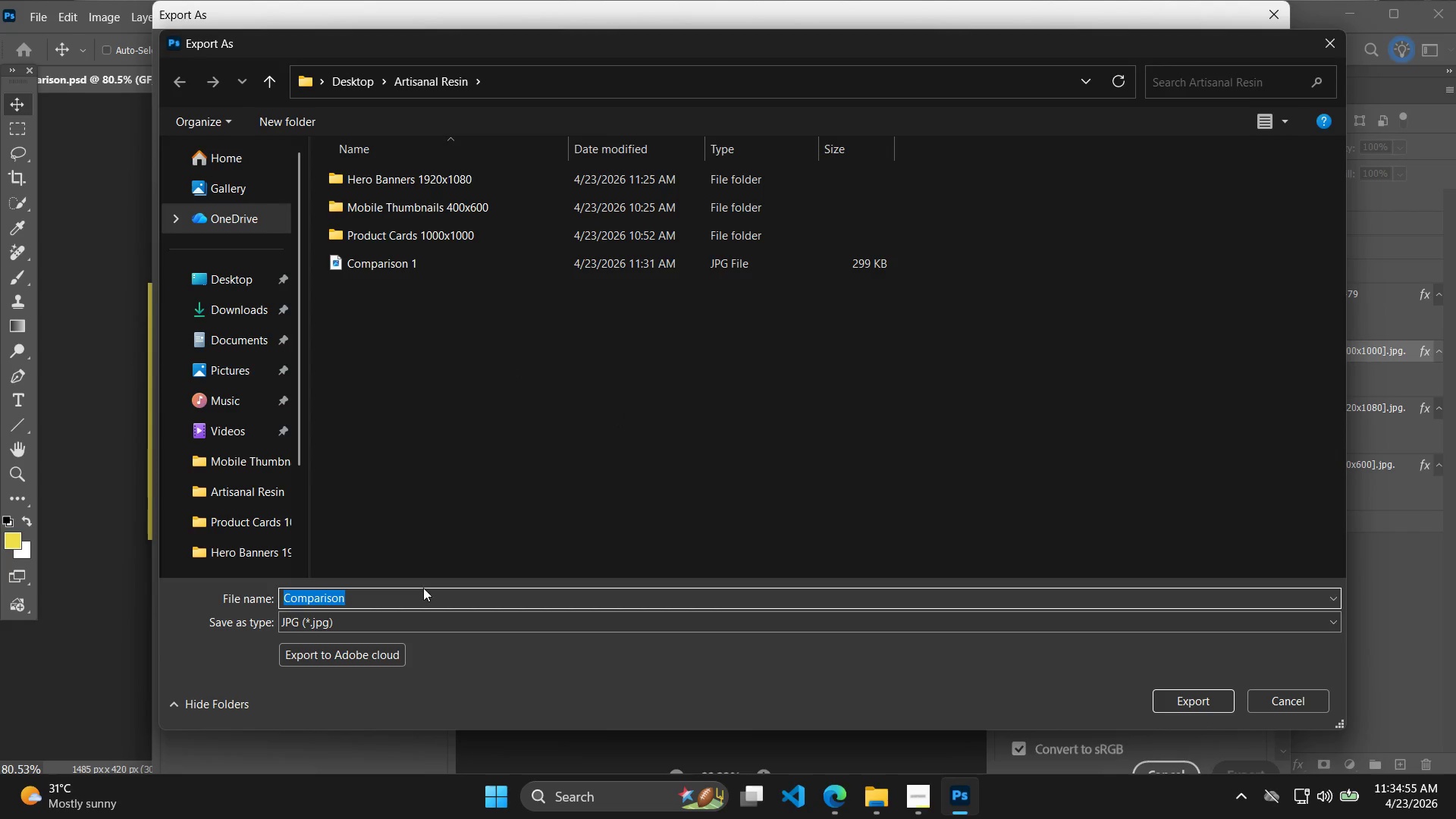 
double_click([418, 602])
 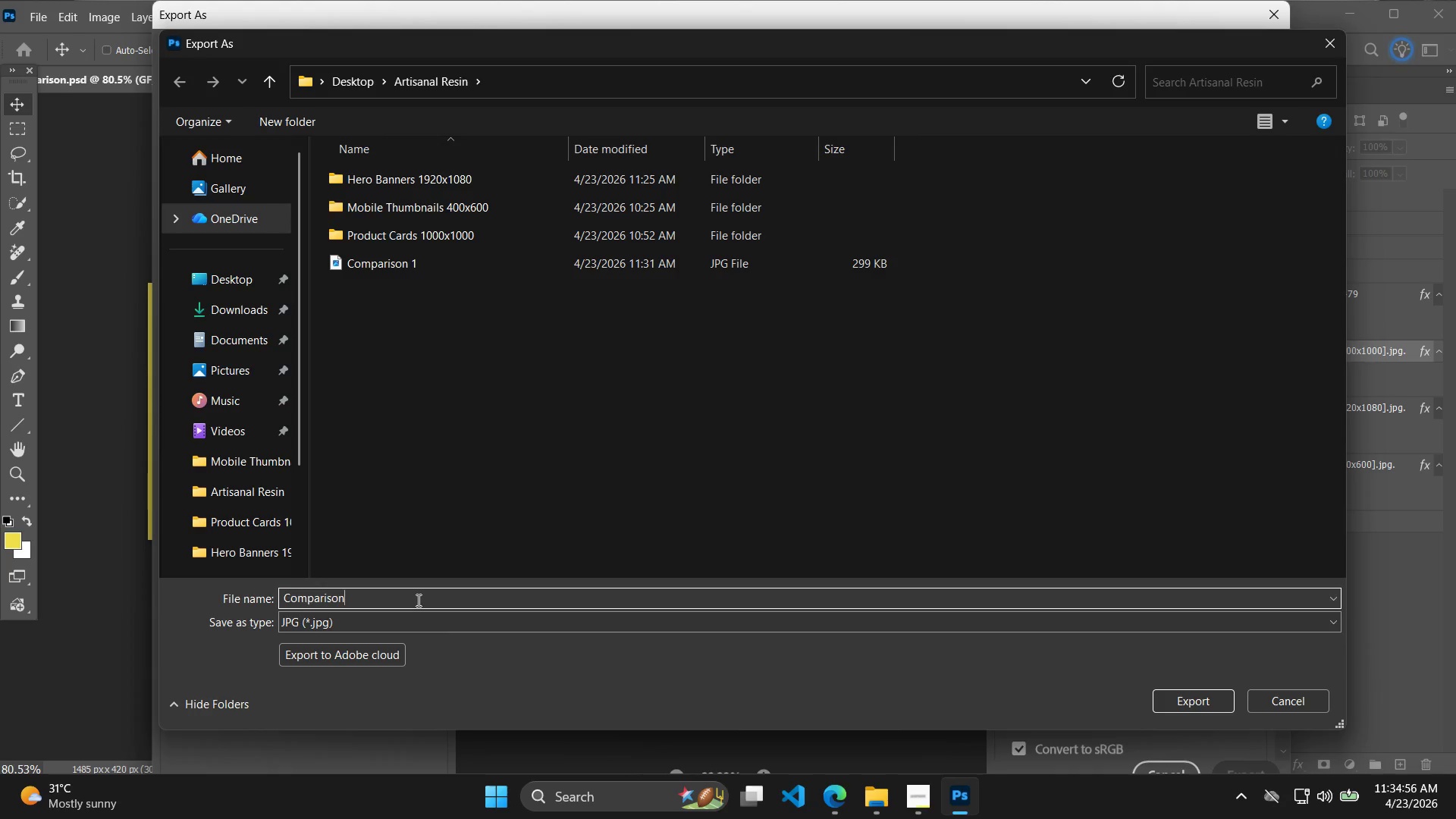 
key(2)
 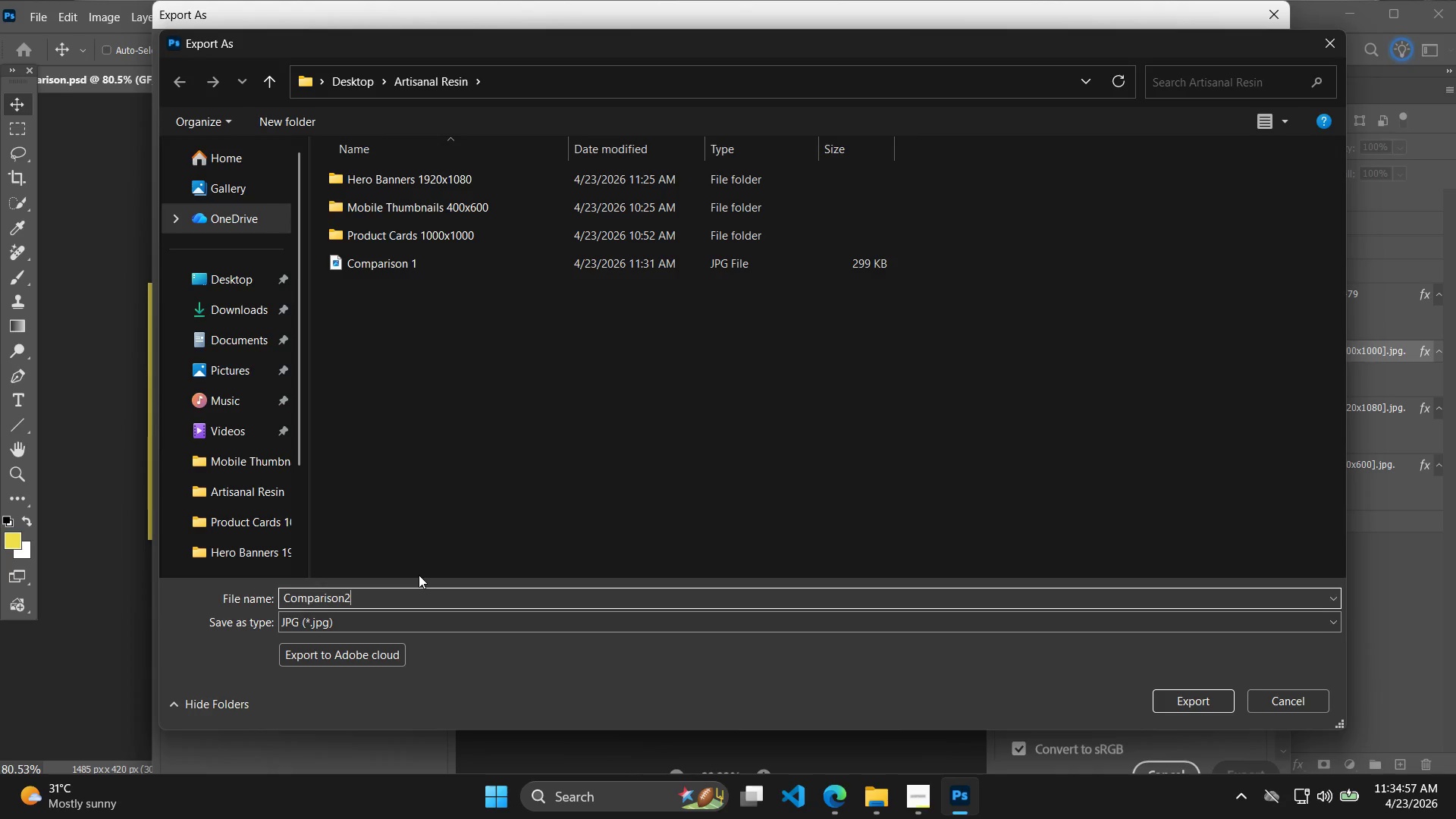 
key(Backspace)
 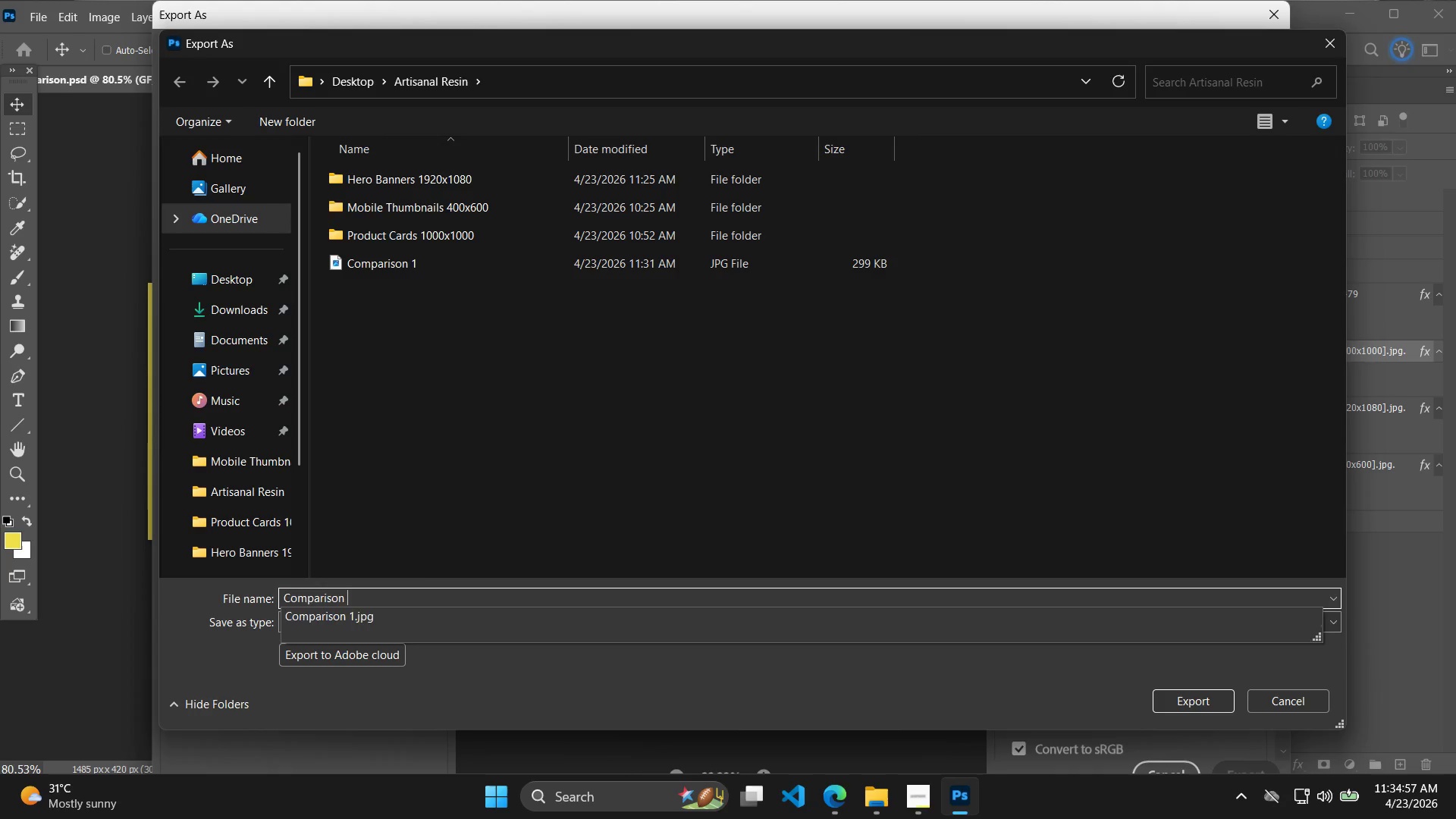 
key(Space)
 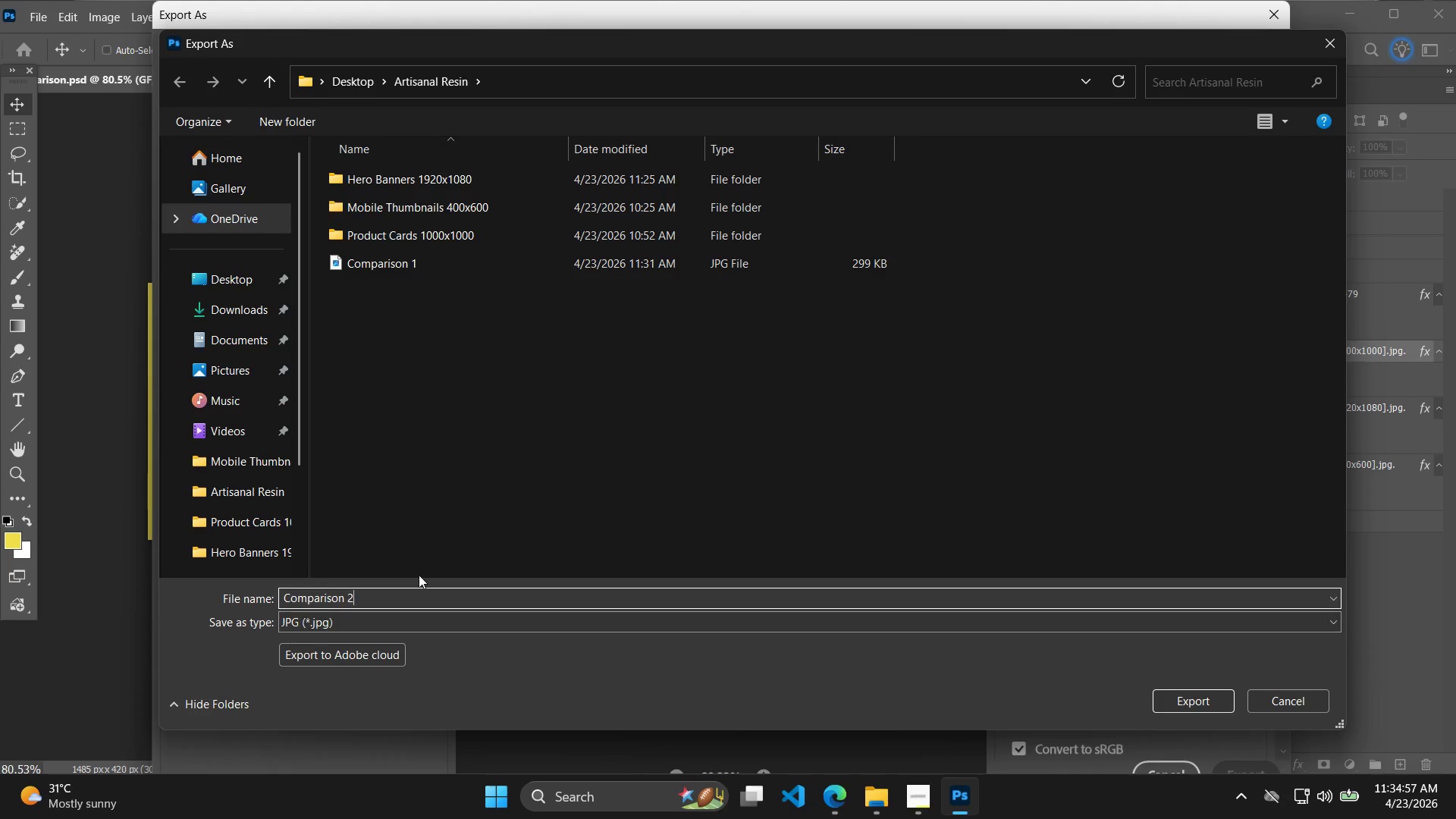 
key(2)
 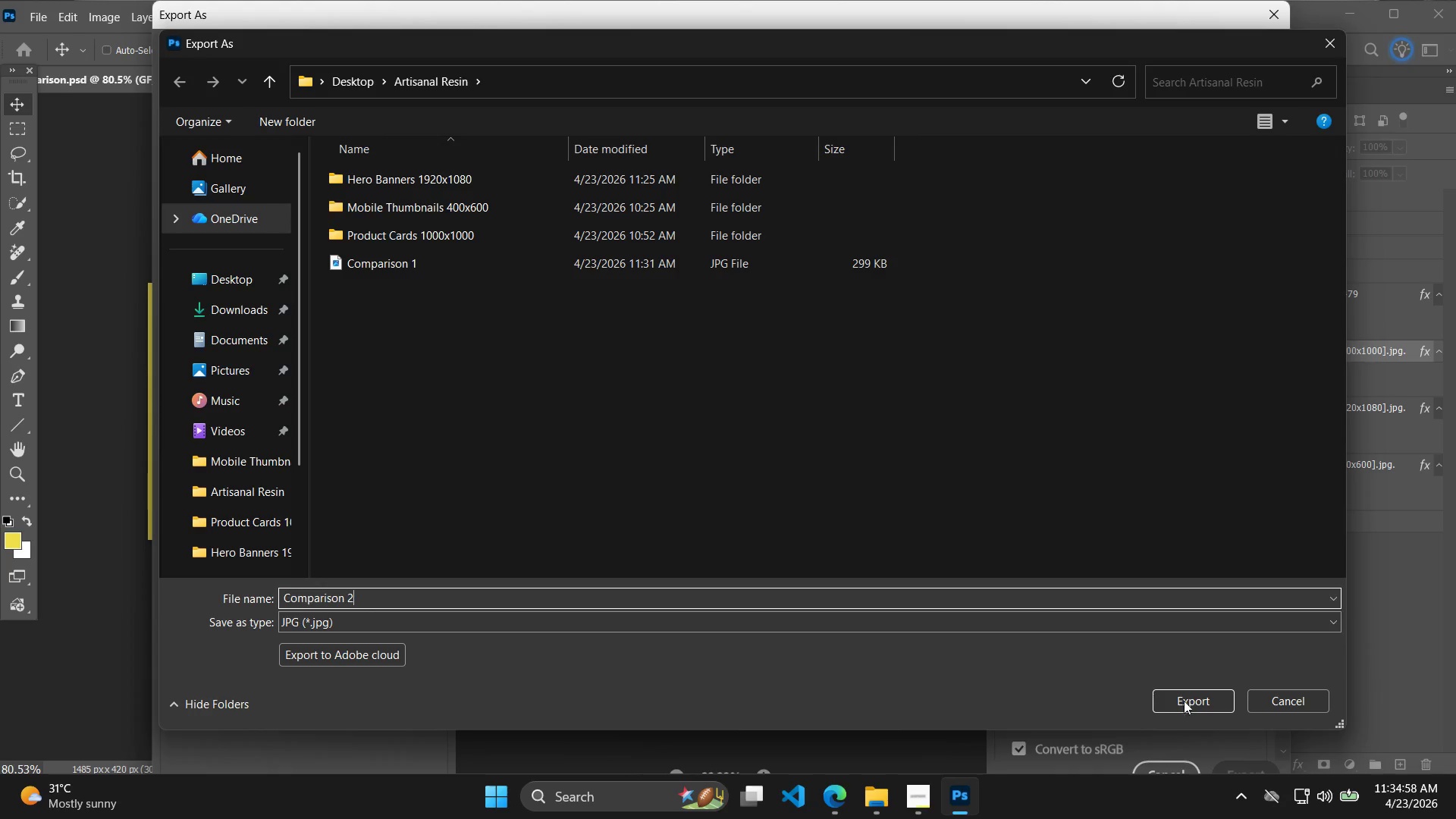 
left_click([1188, 701])
 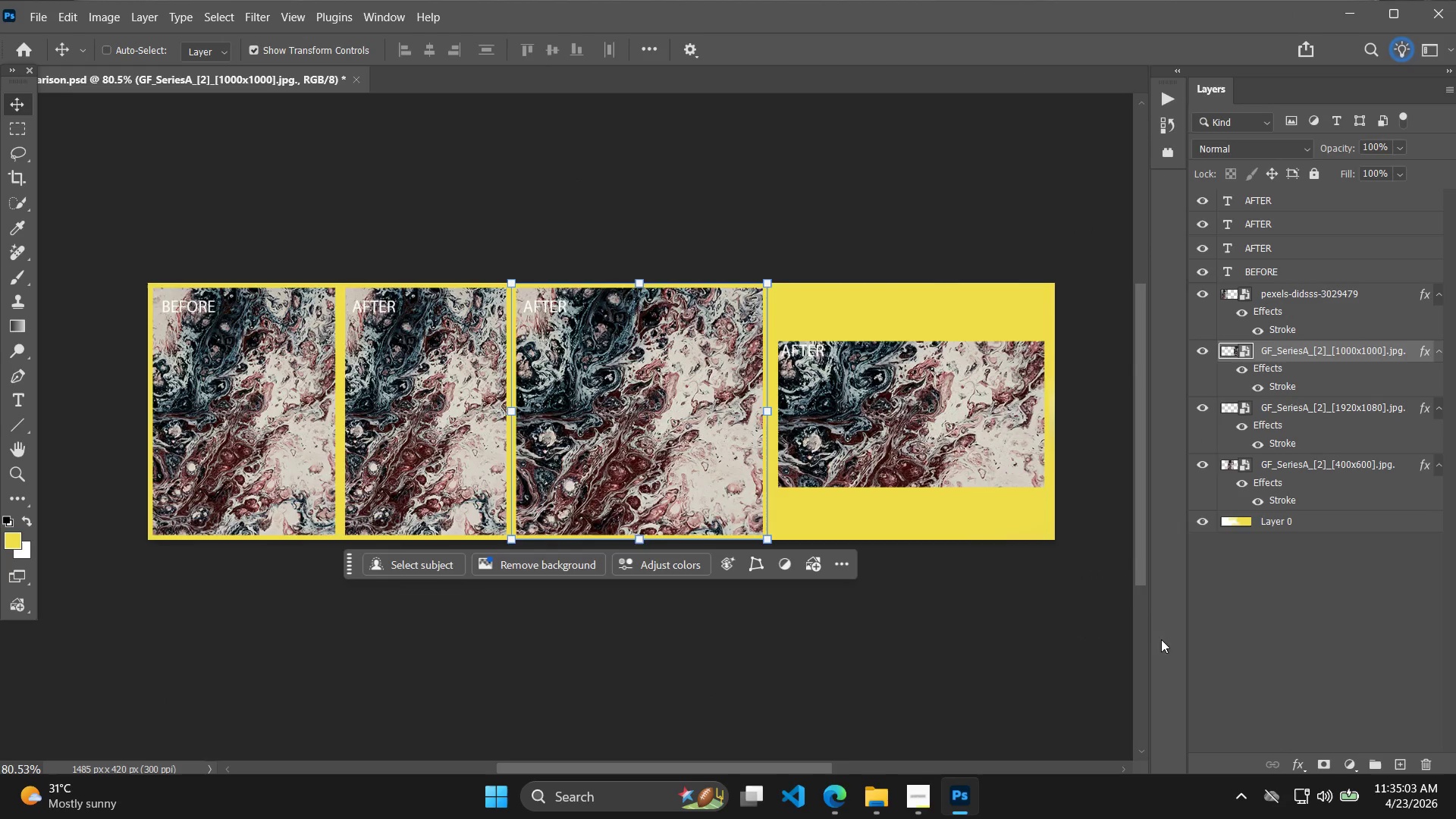 
wait(6.98)
 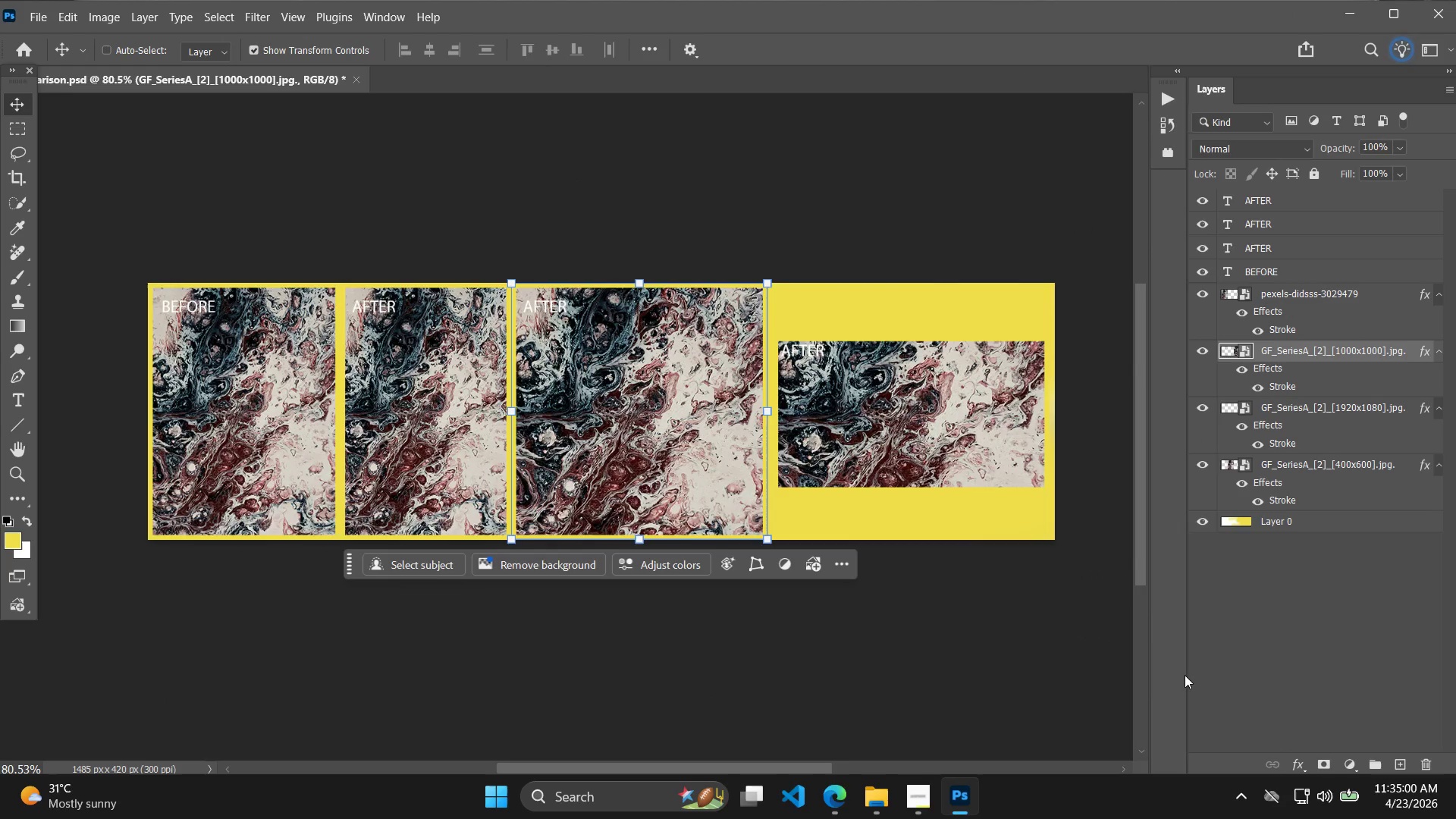 
hold_key(key=Space, duration=1.22)
 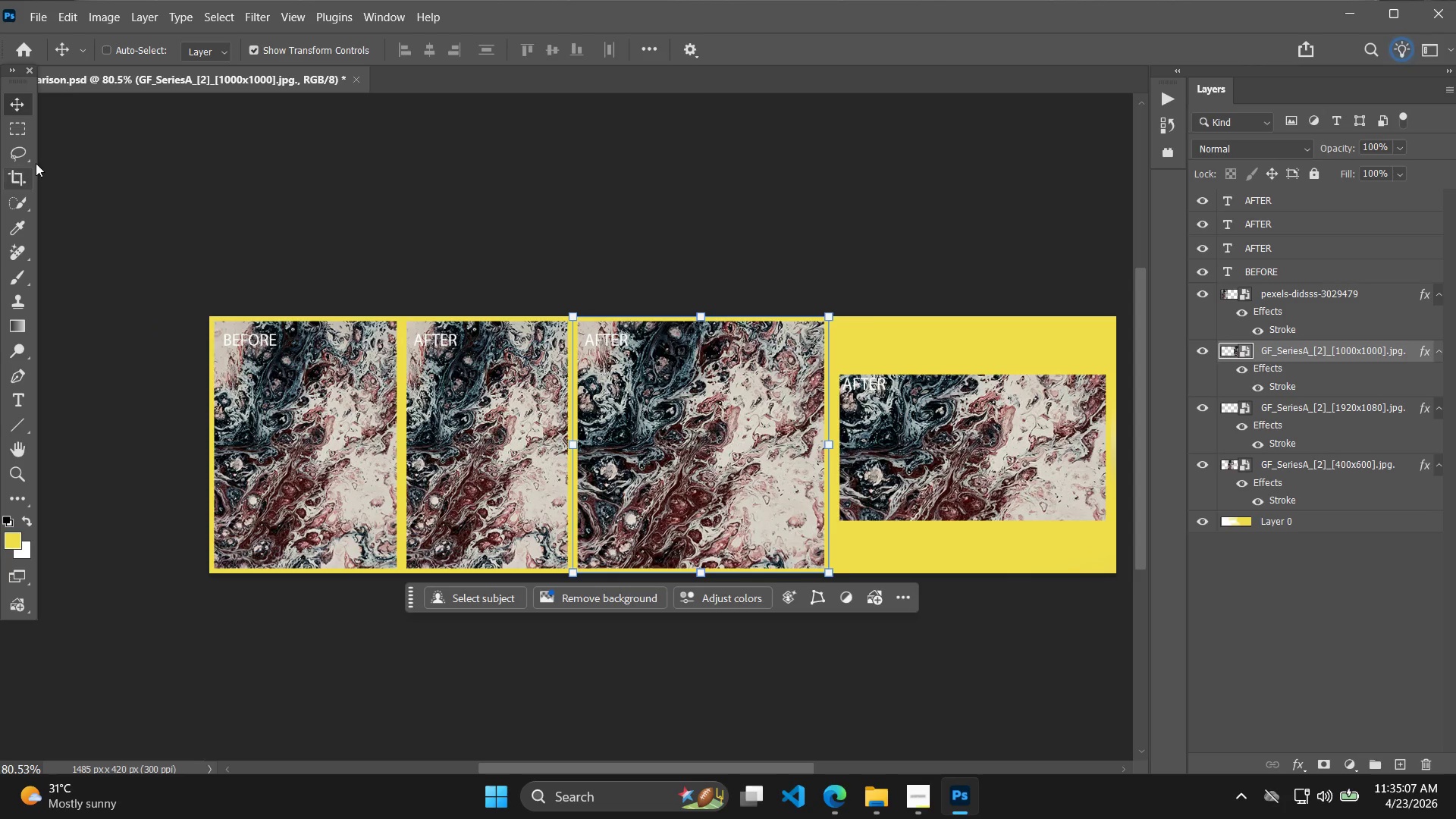 
left_click_drag(start_coordinate=[1009, 602], to_coordinate=[1070, 635])
 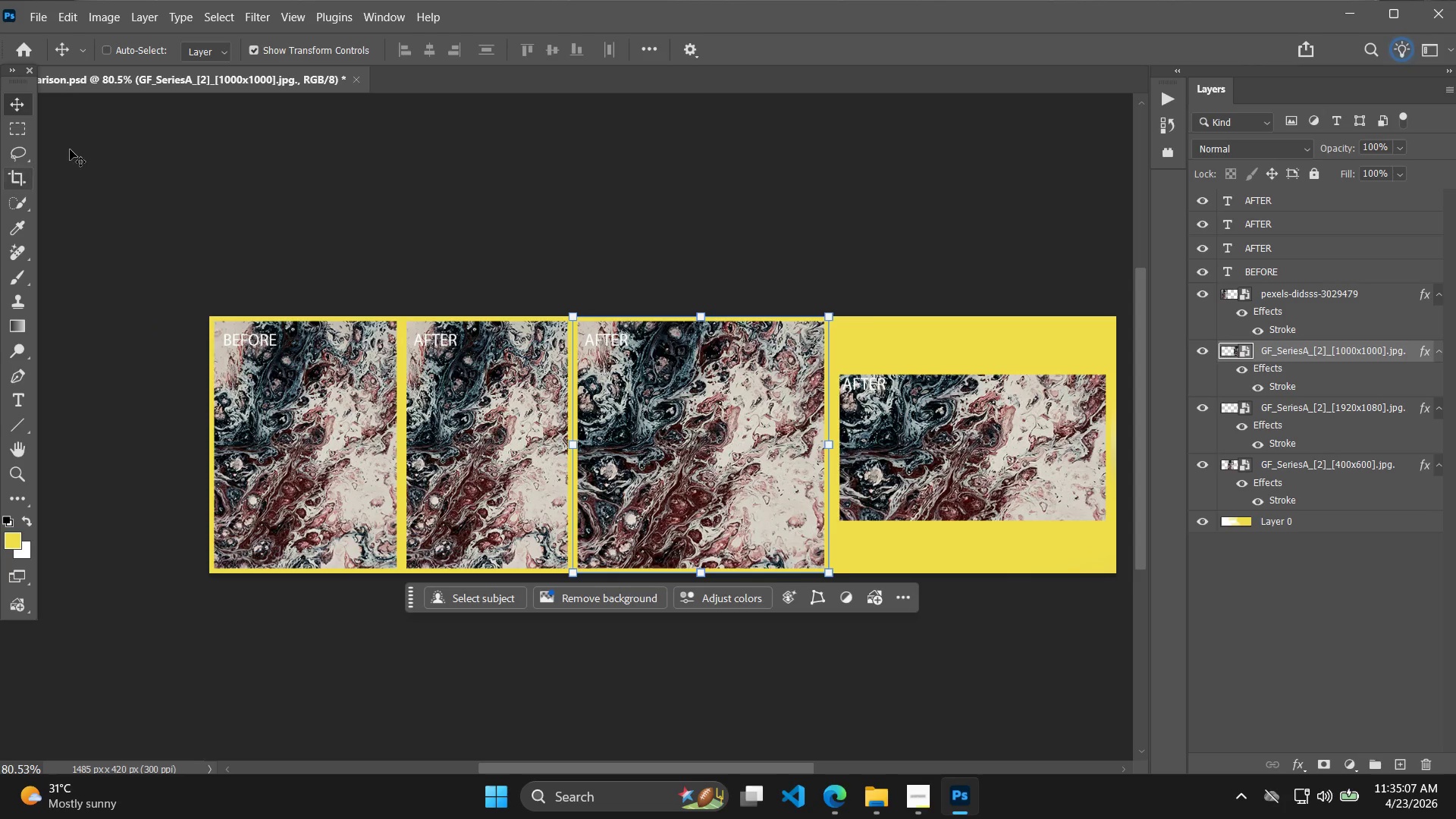 
left_click([222, 144])
 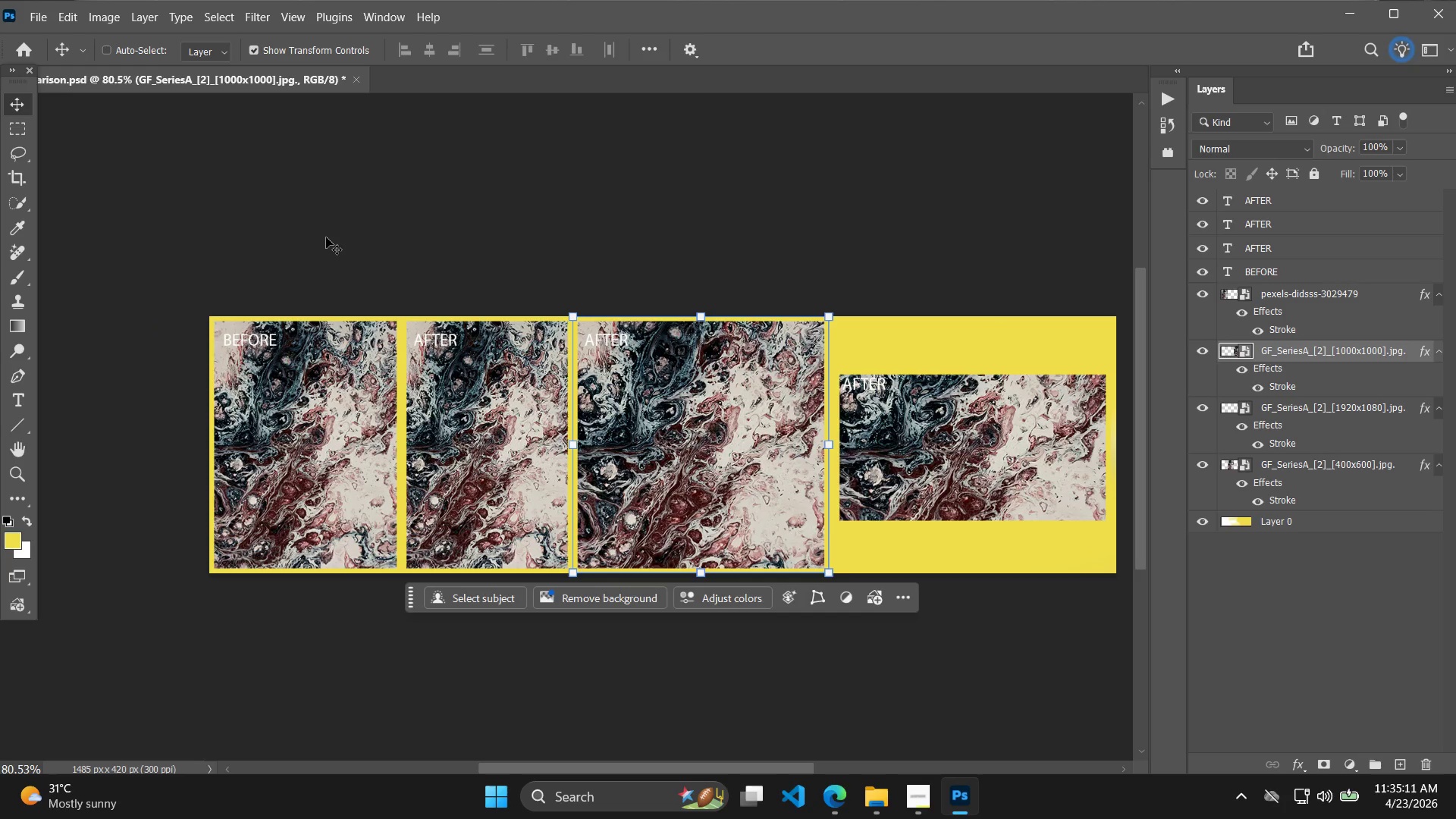 
wait(8.64)
 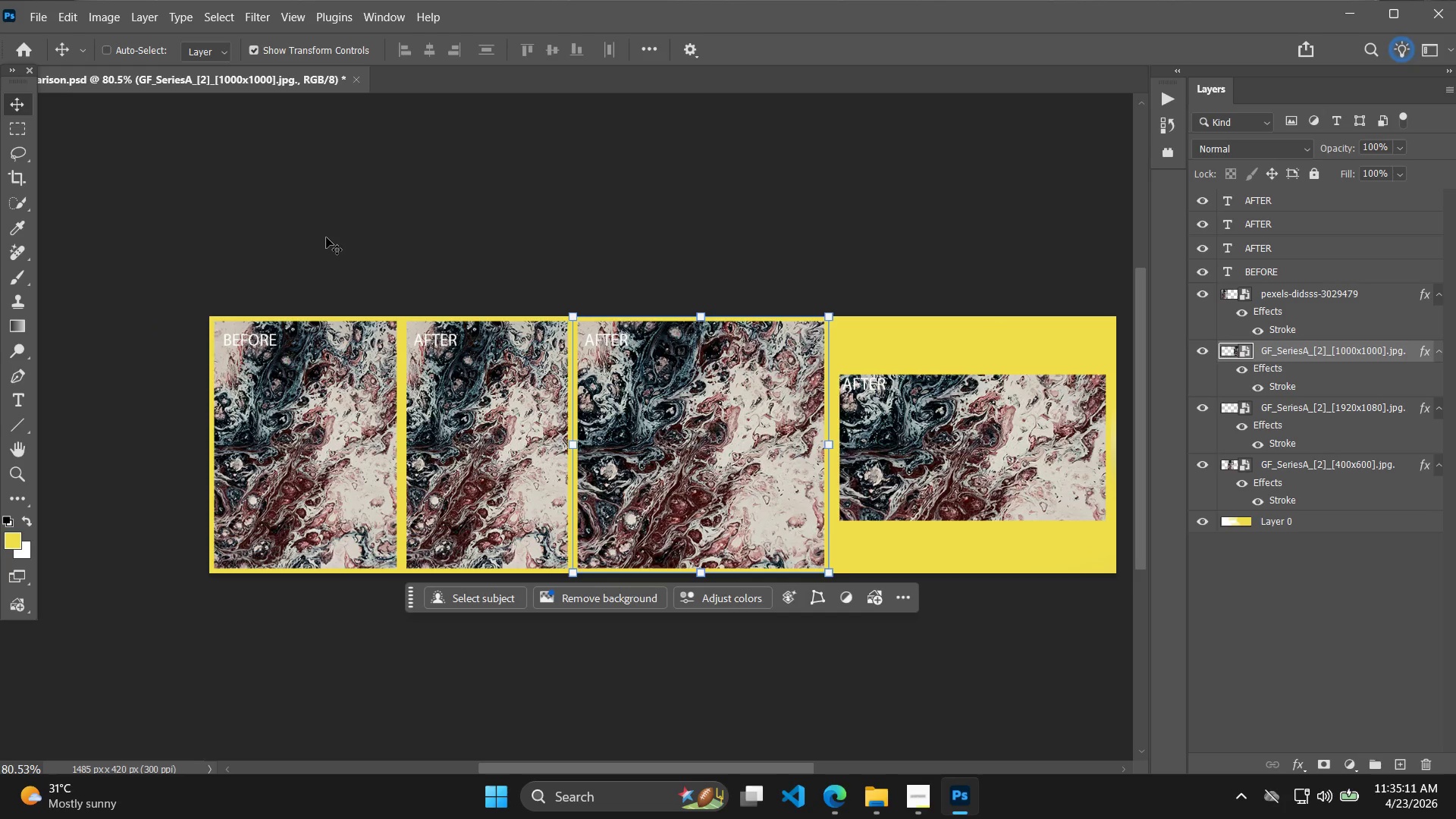 
key(Alt+Tab)
 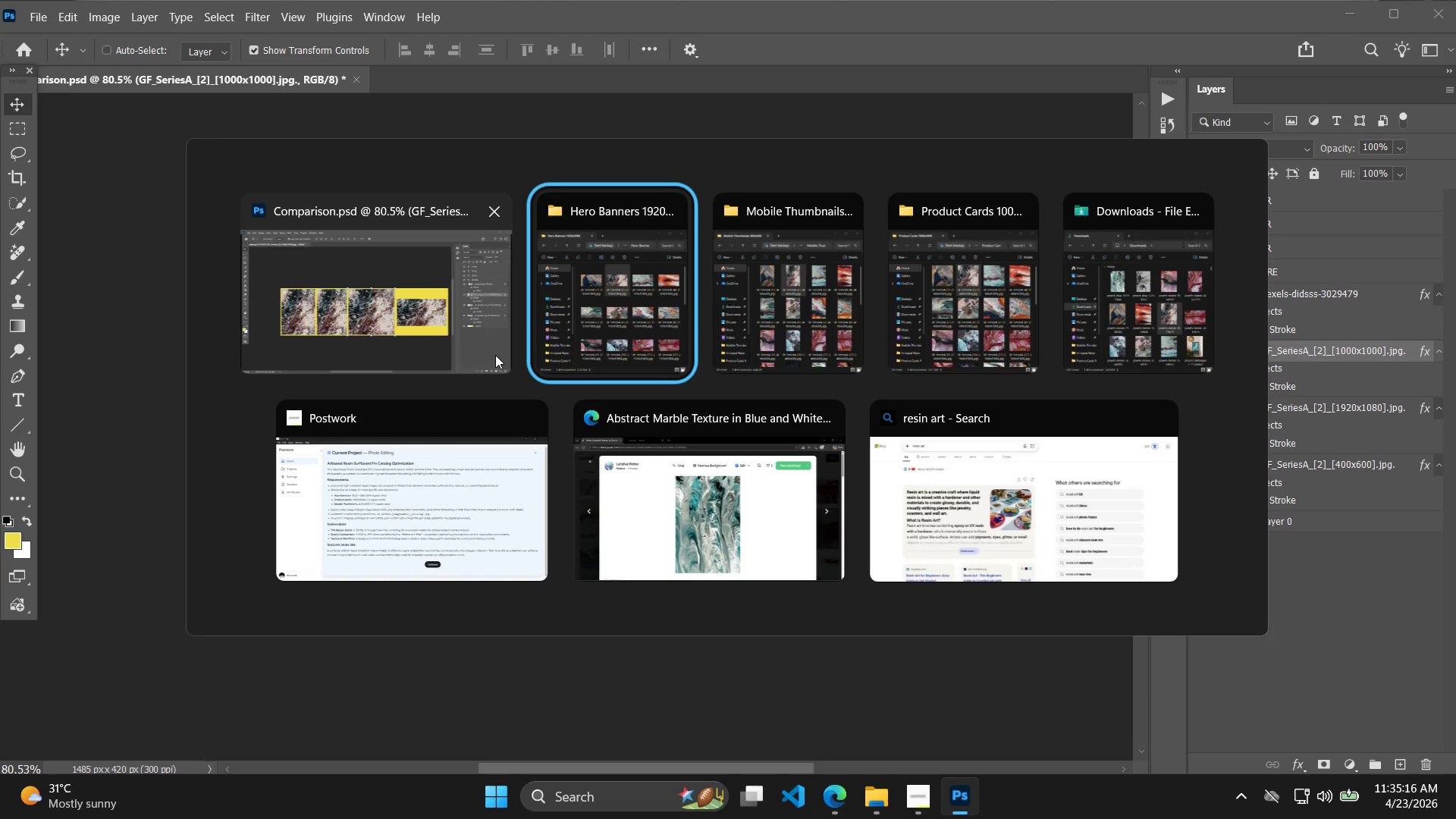 
key(Alt+Tab)
 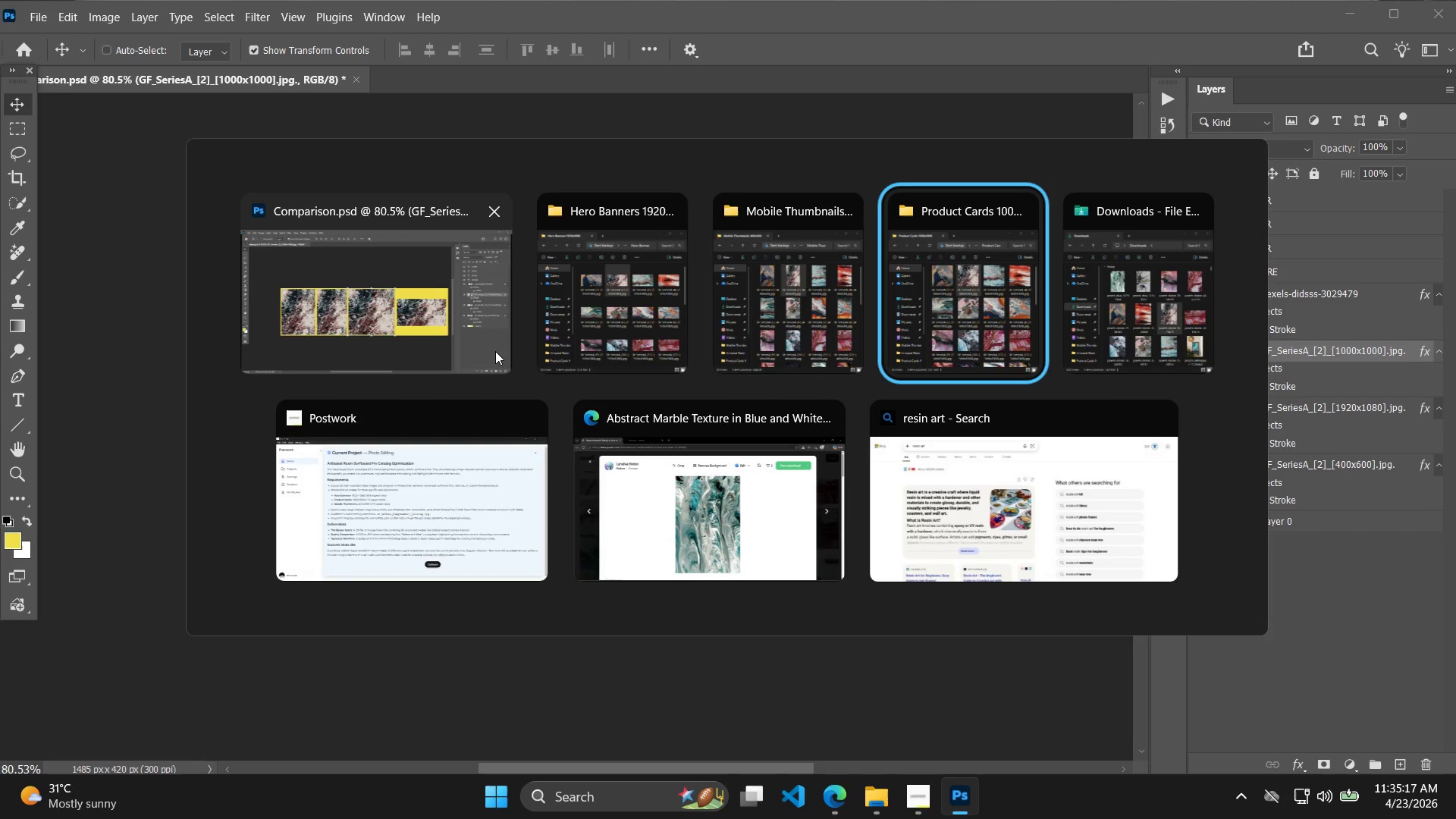 
key(Alt+Tab)
 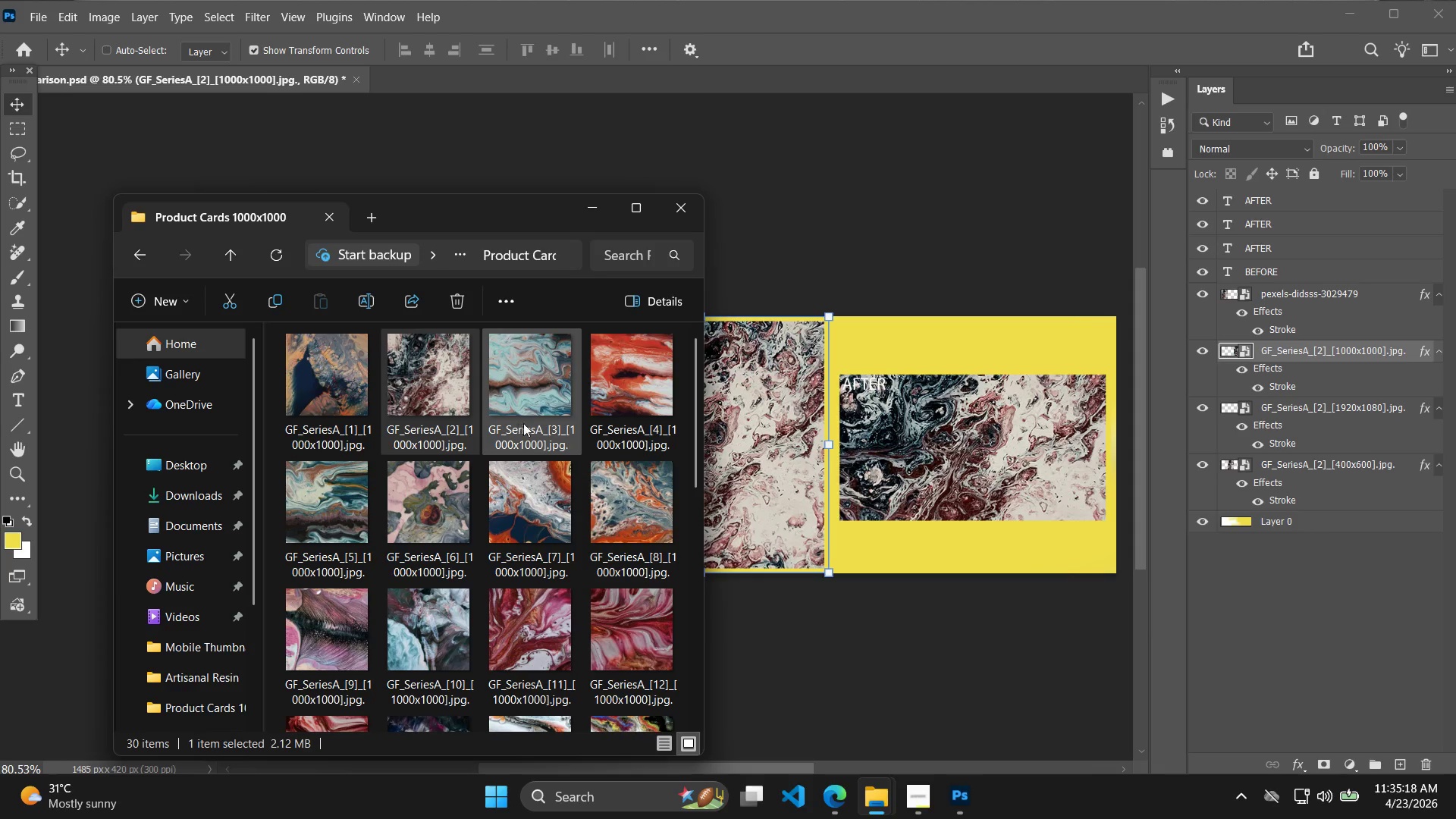 
key(Alt+Tab)
 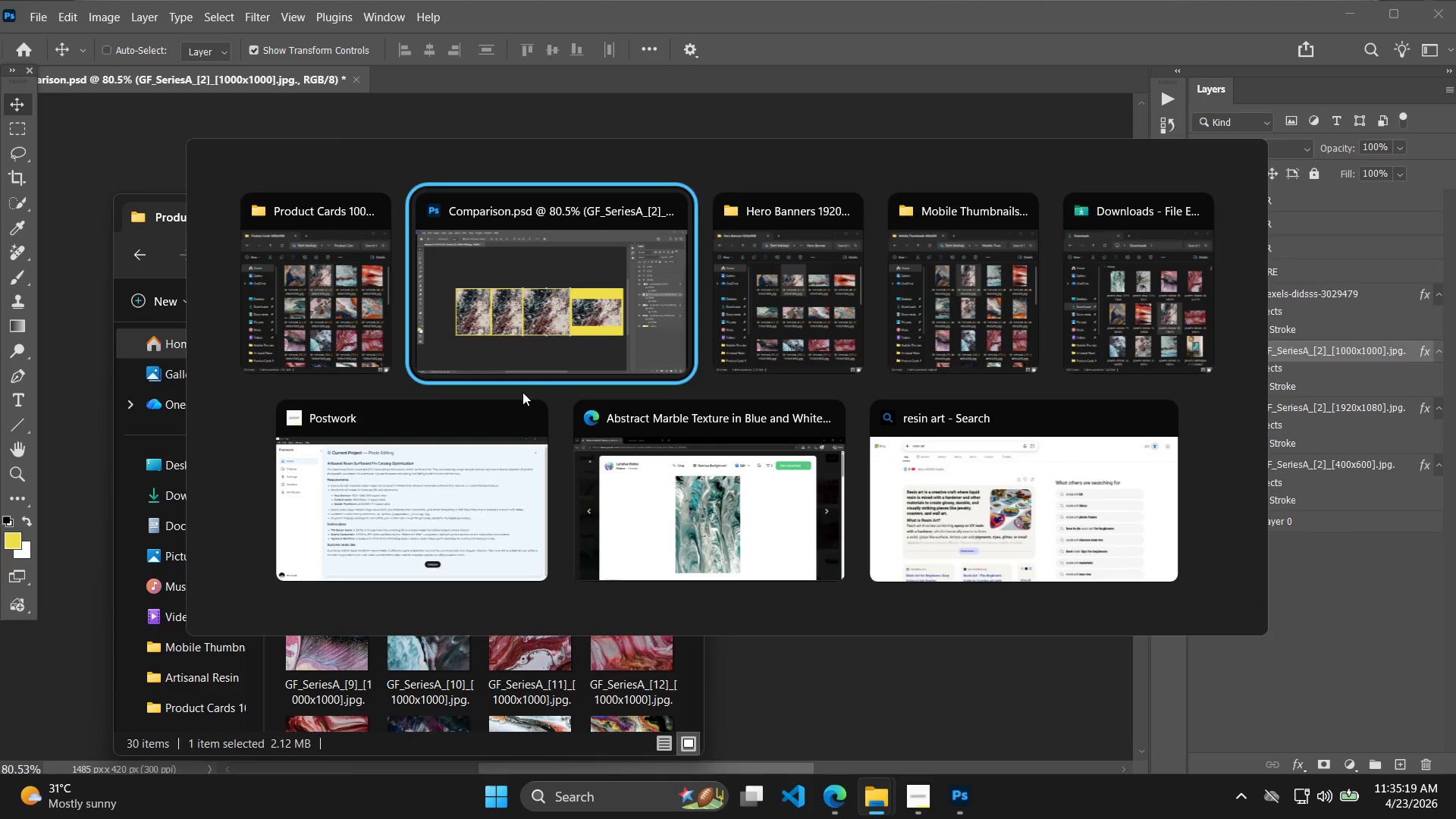 
key(Alt+Tab)
 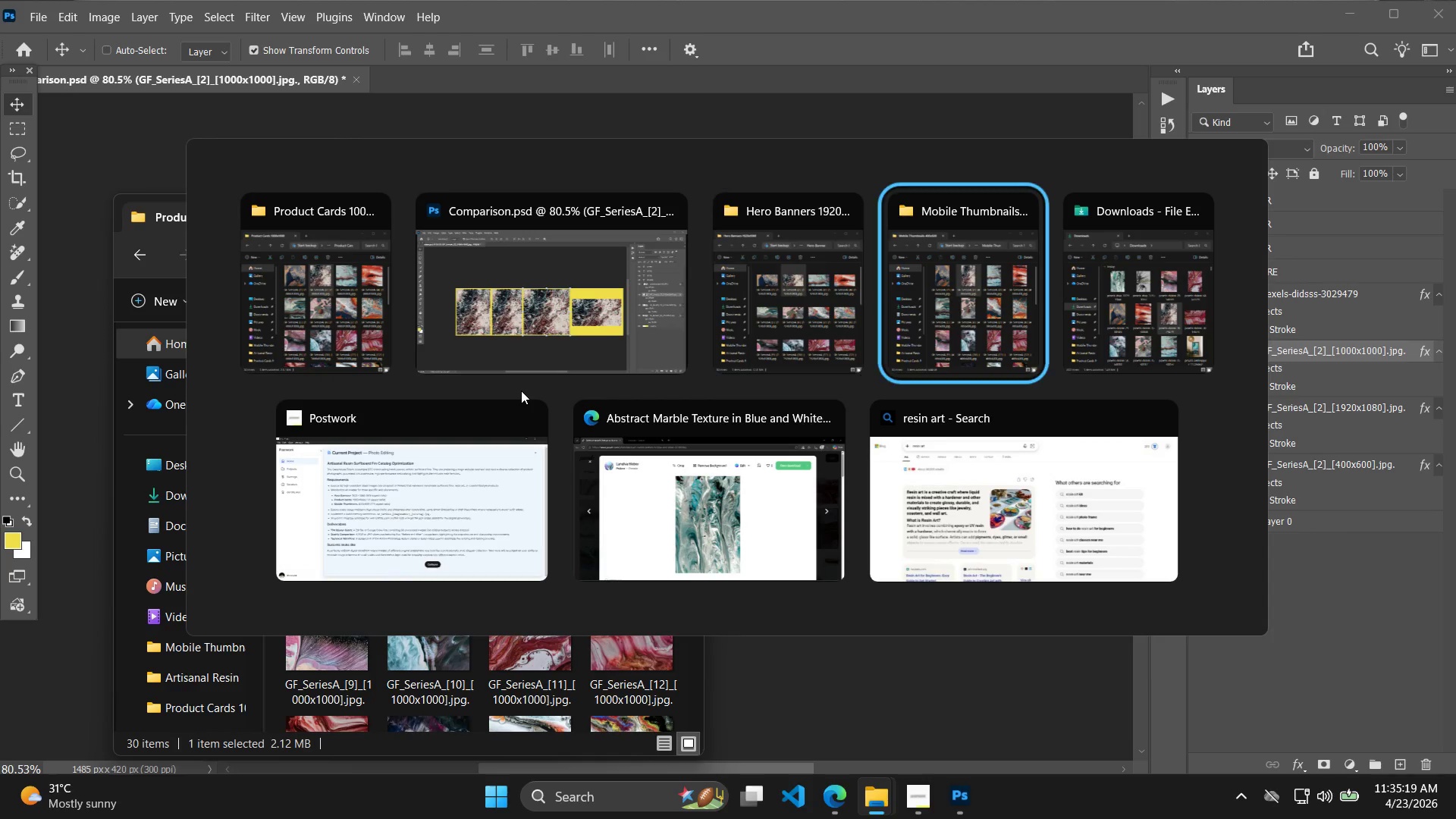 
key(Alt+Tab)
 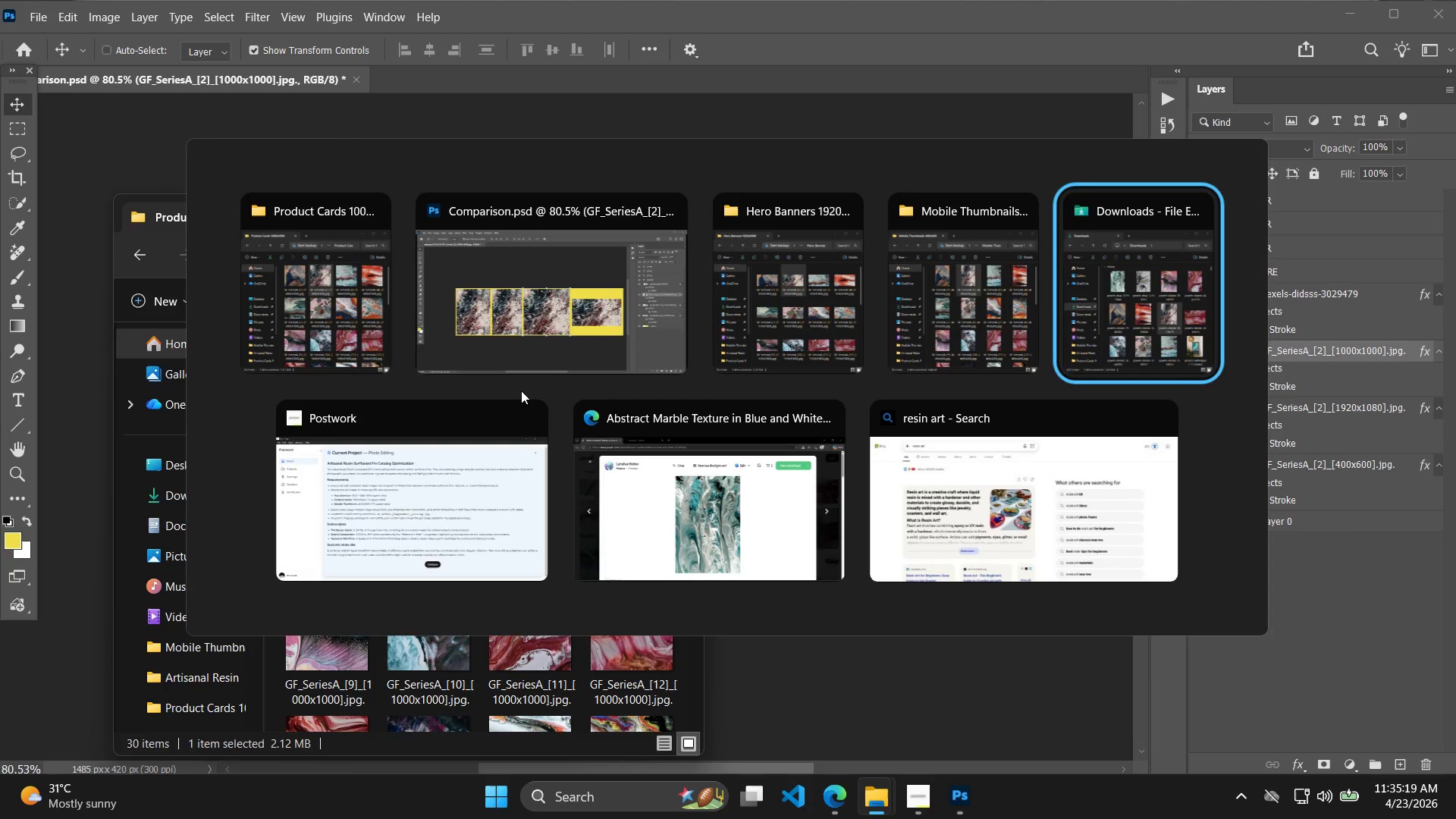 
key(Alt+Tab)
 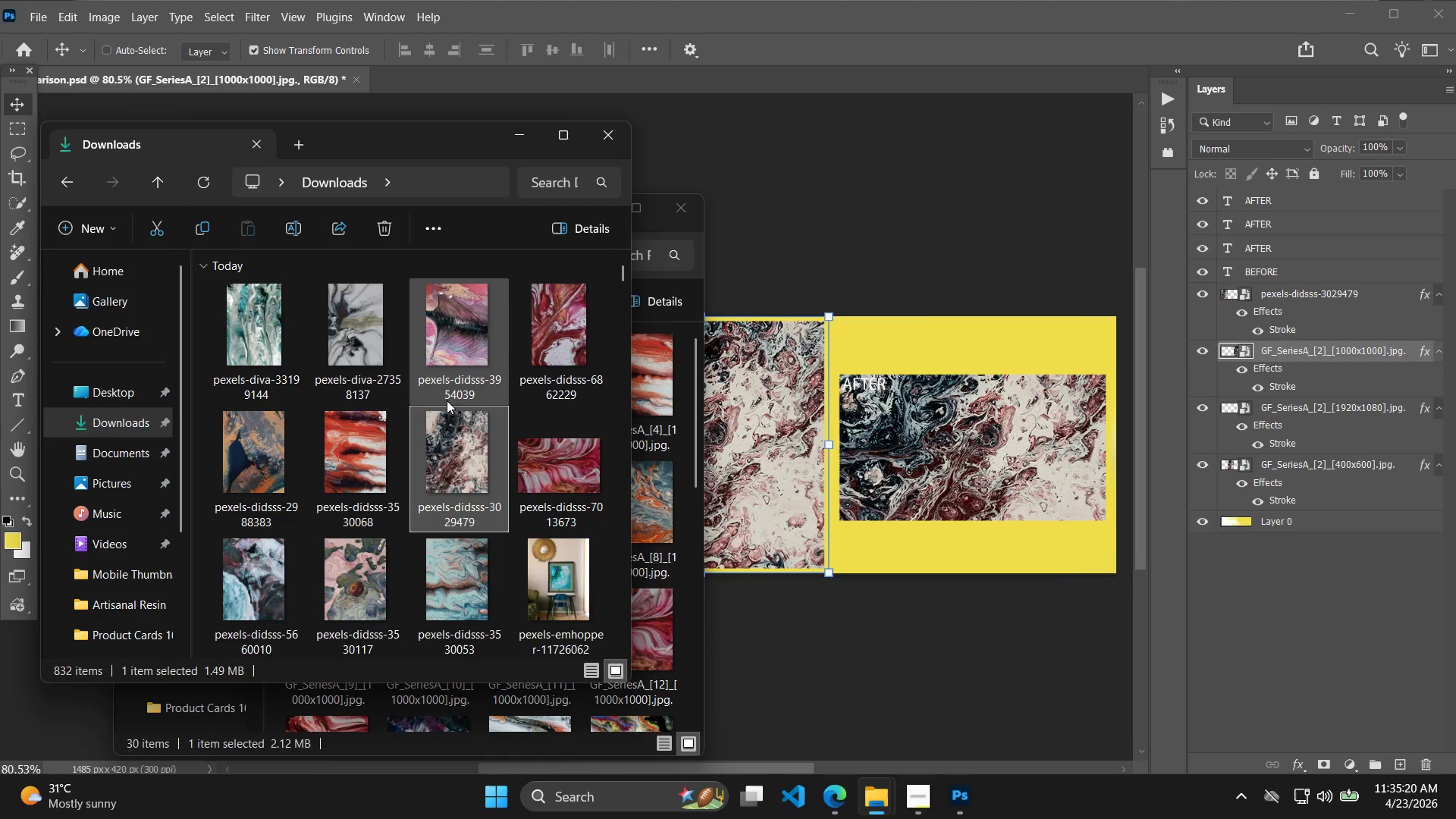 
key(Alt+Tab)
 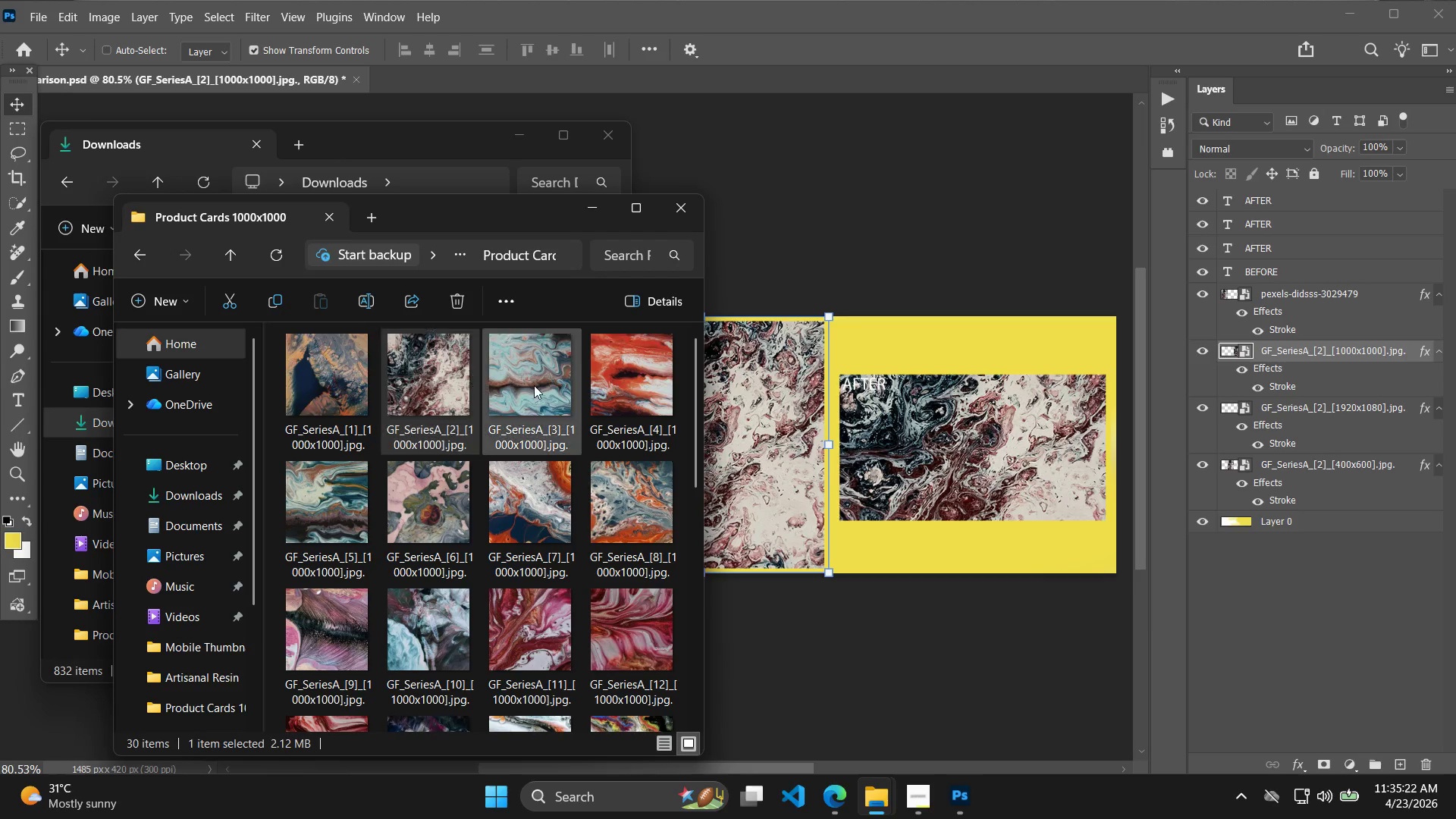 
key(Alt+Tab)
 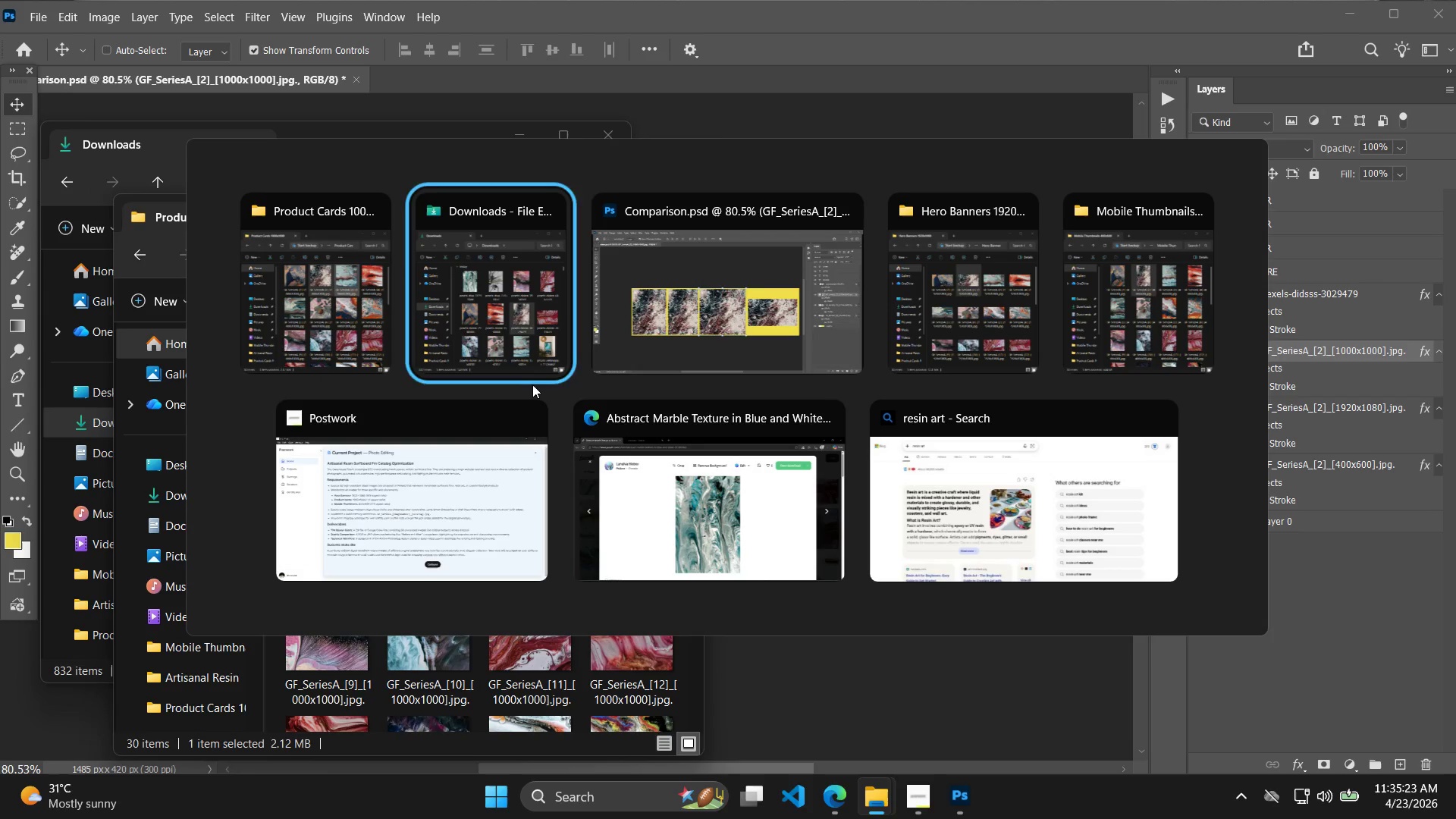 
key(Alt+Tab)
 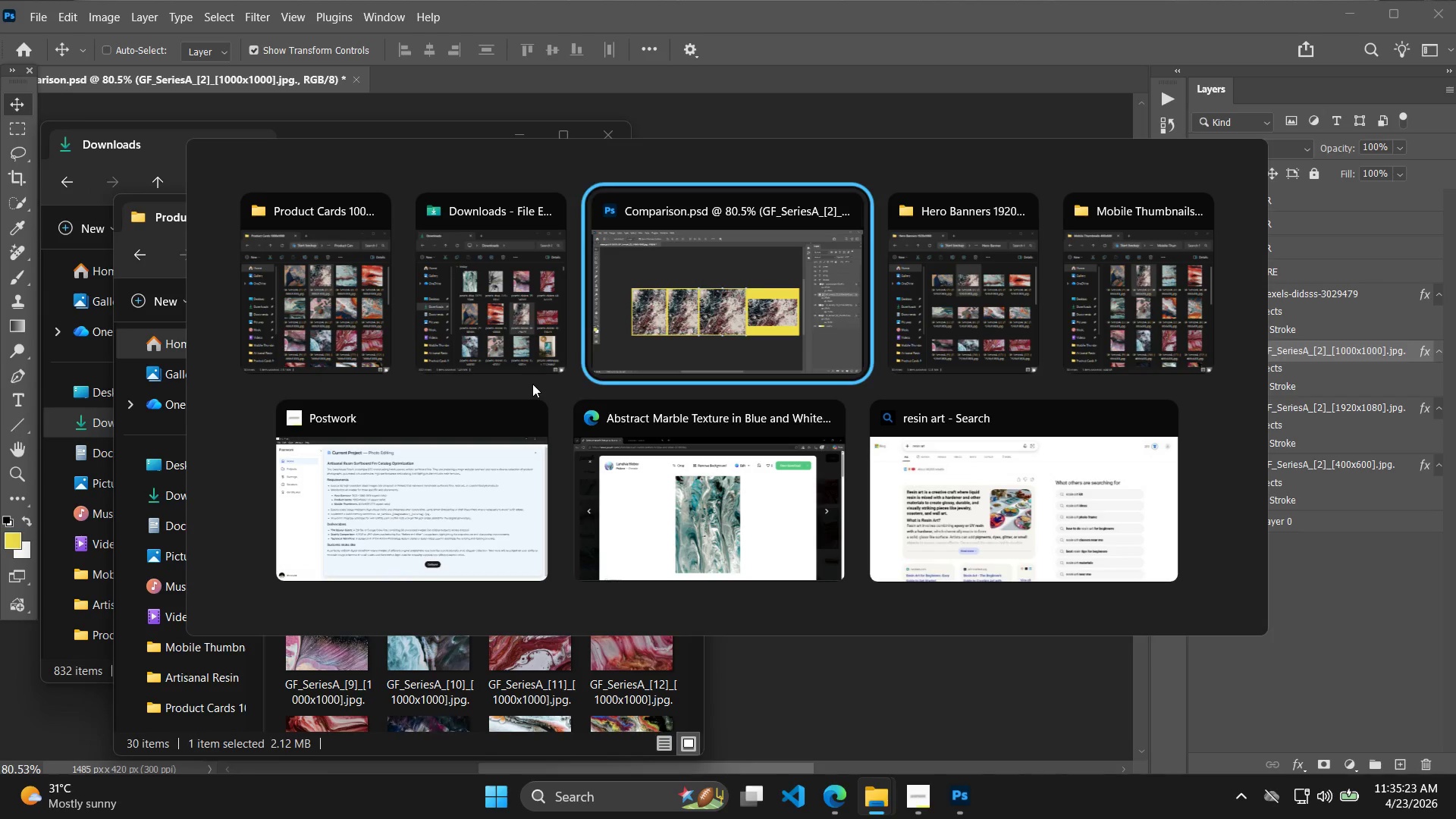 
key(Alt+Tab)
 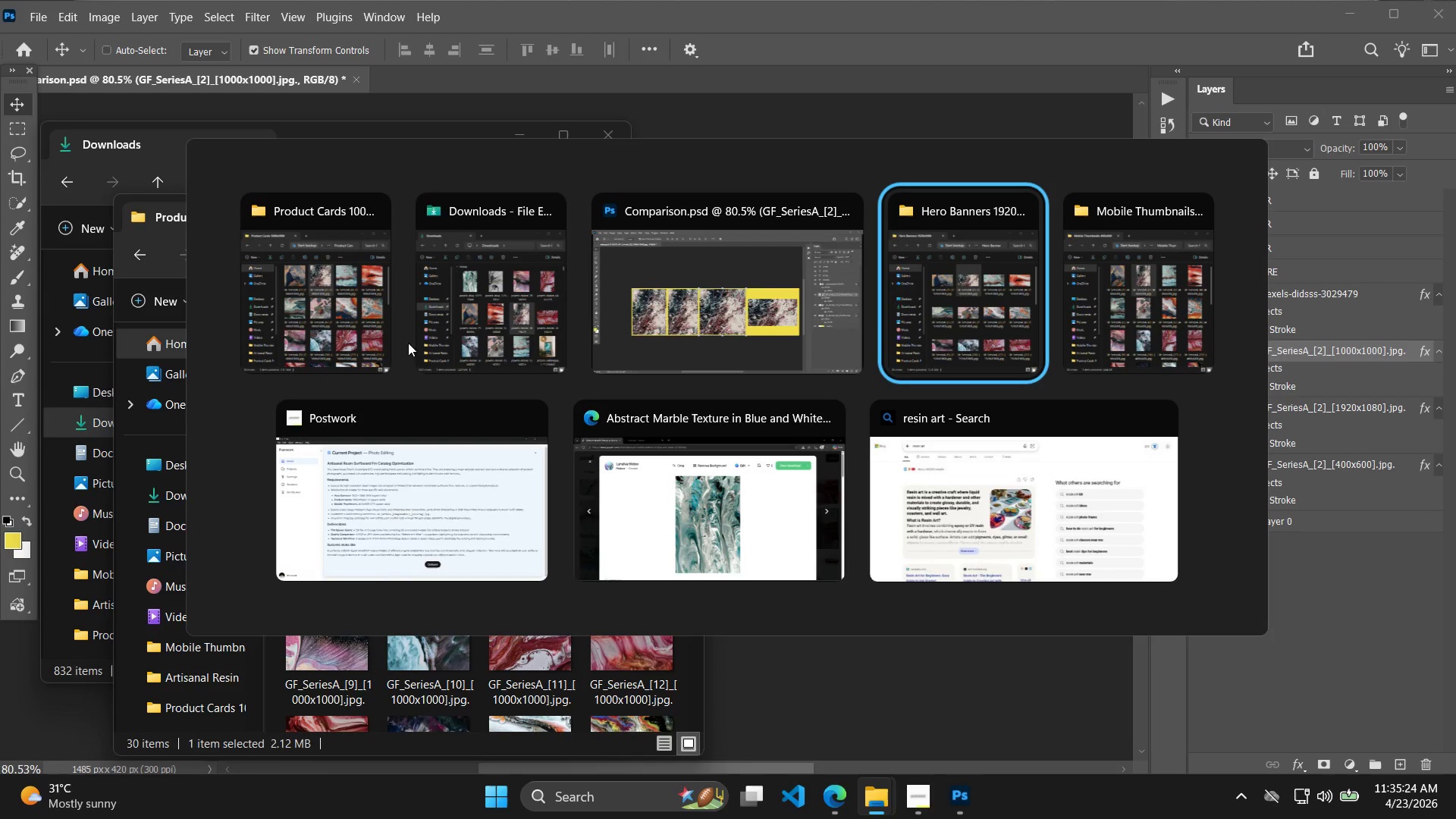 
left_click([457, 321])
 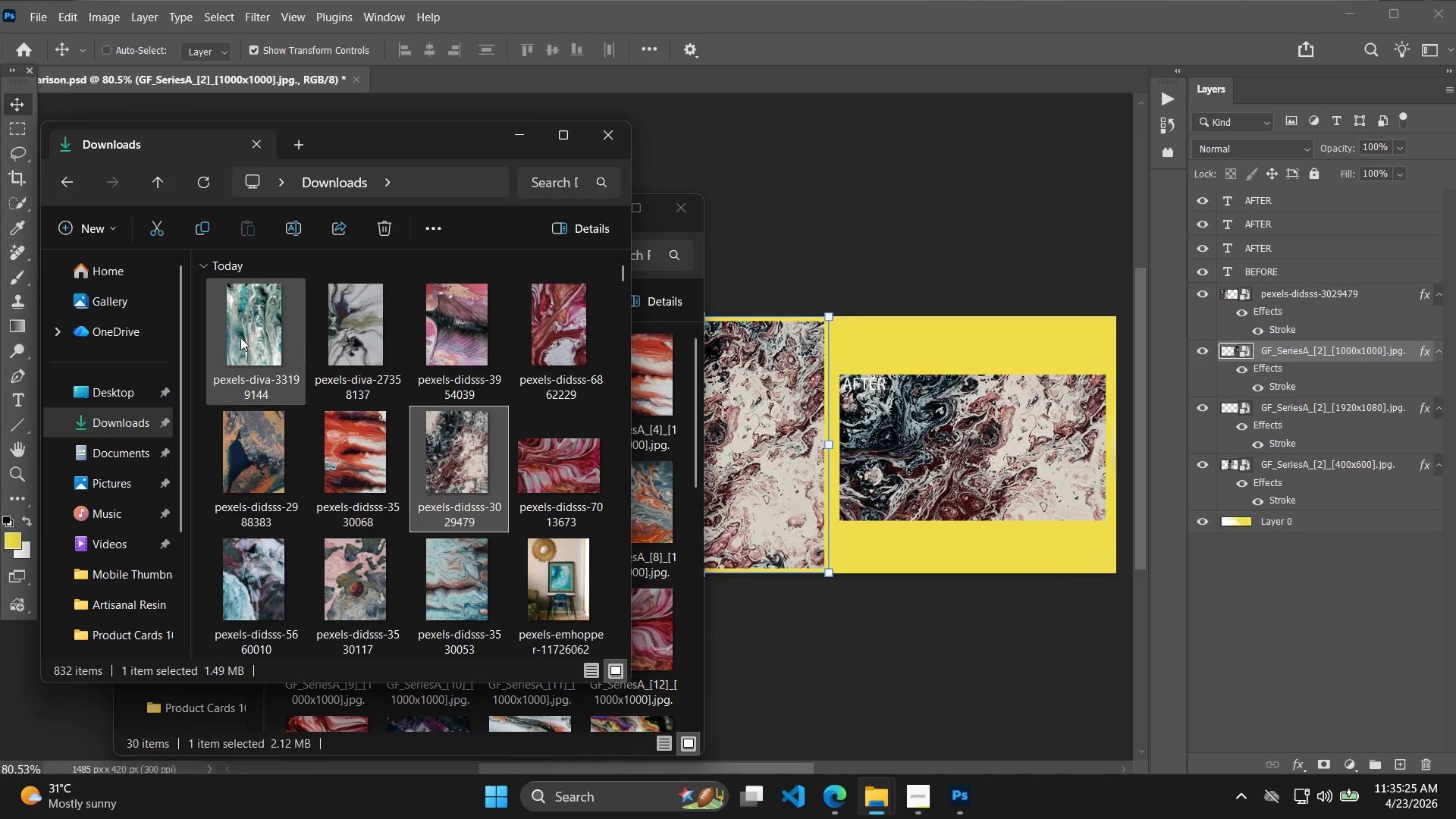 
key(Alt+Tab)
 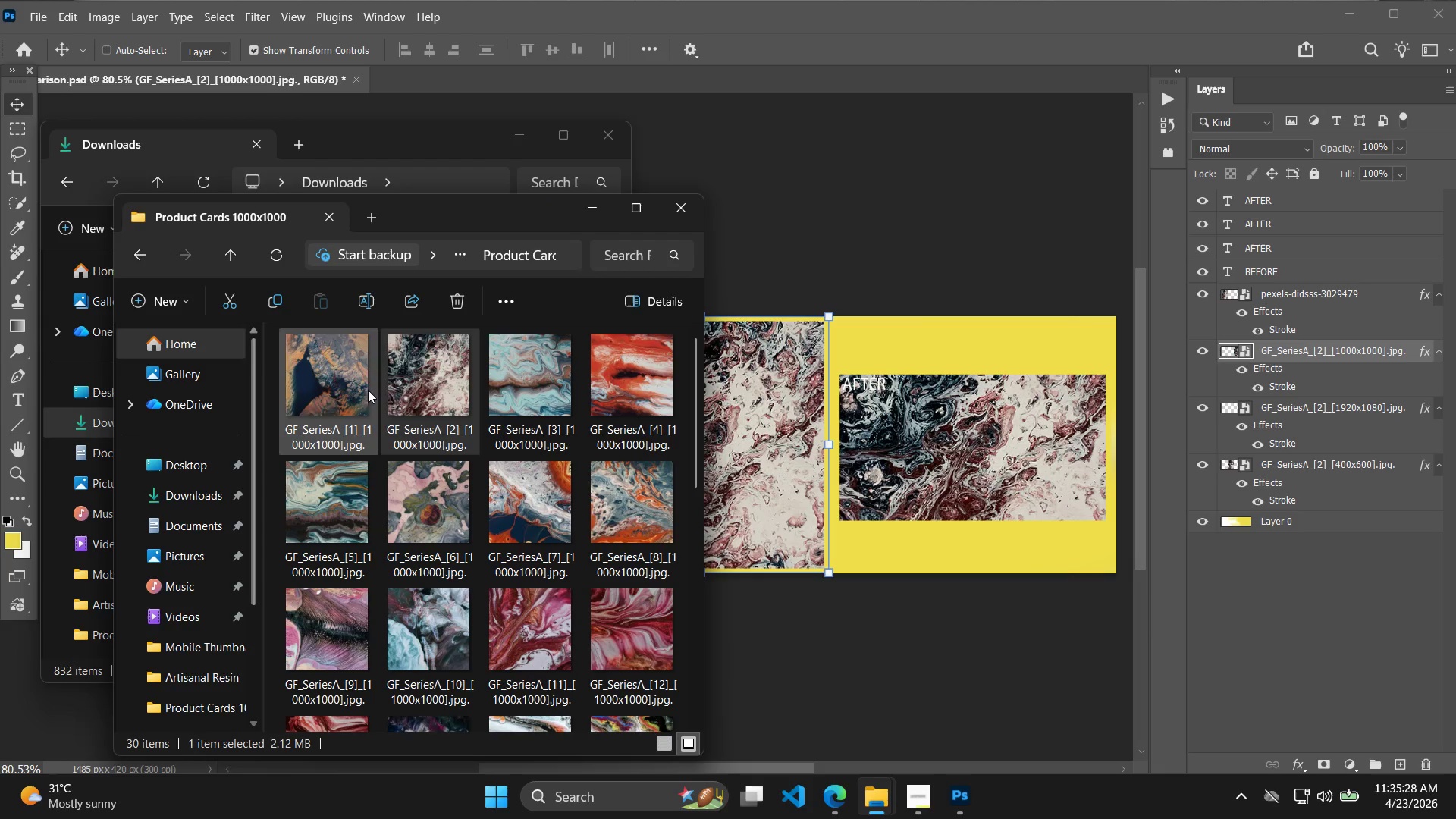 
left_click_drag(start_coordinate=[548, 394], to_coordinate=[887, 491])
 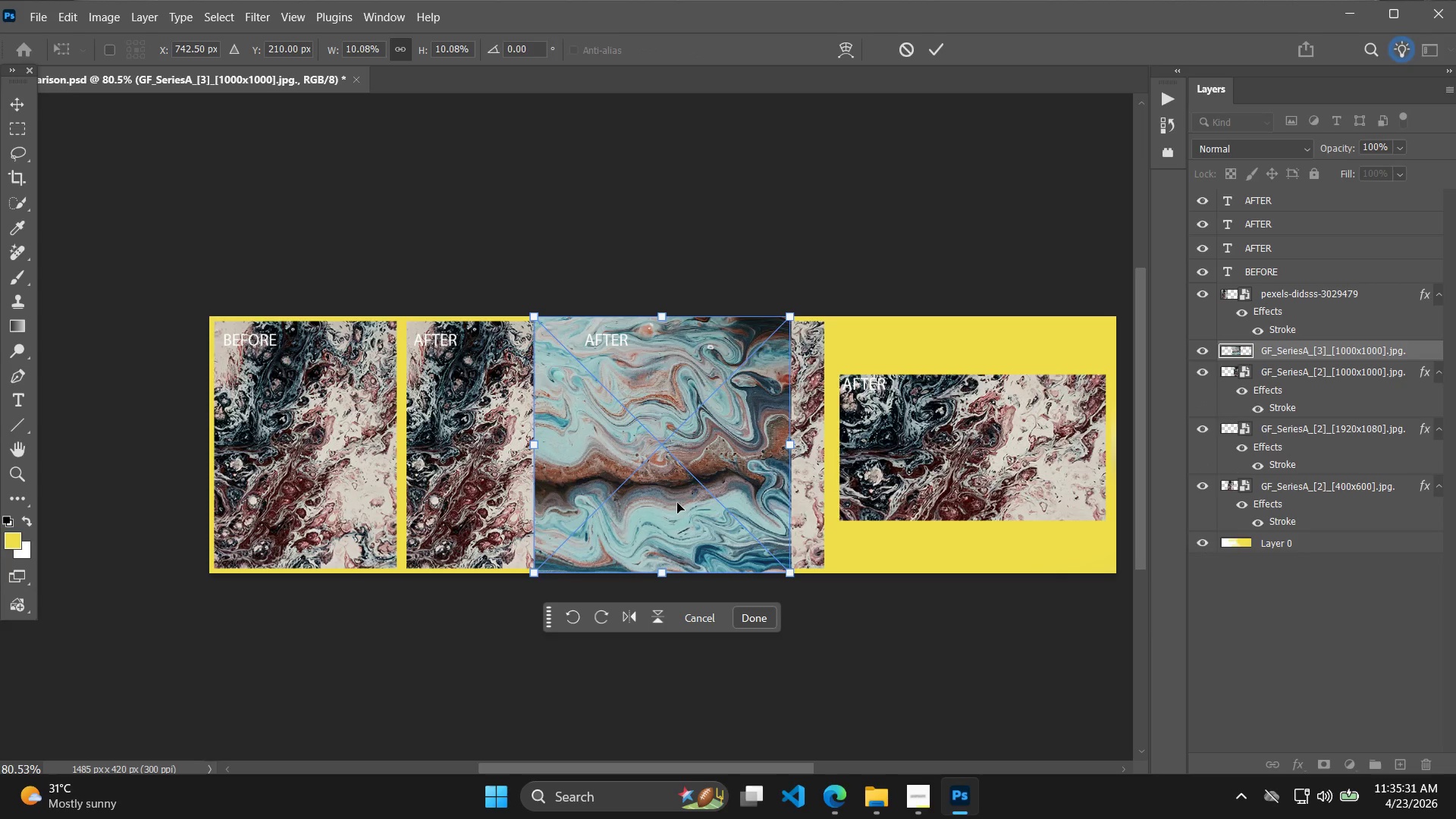 
left_click_drag(start_coordinate=[677, 503], to_coordinate=[716, 510])
 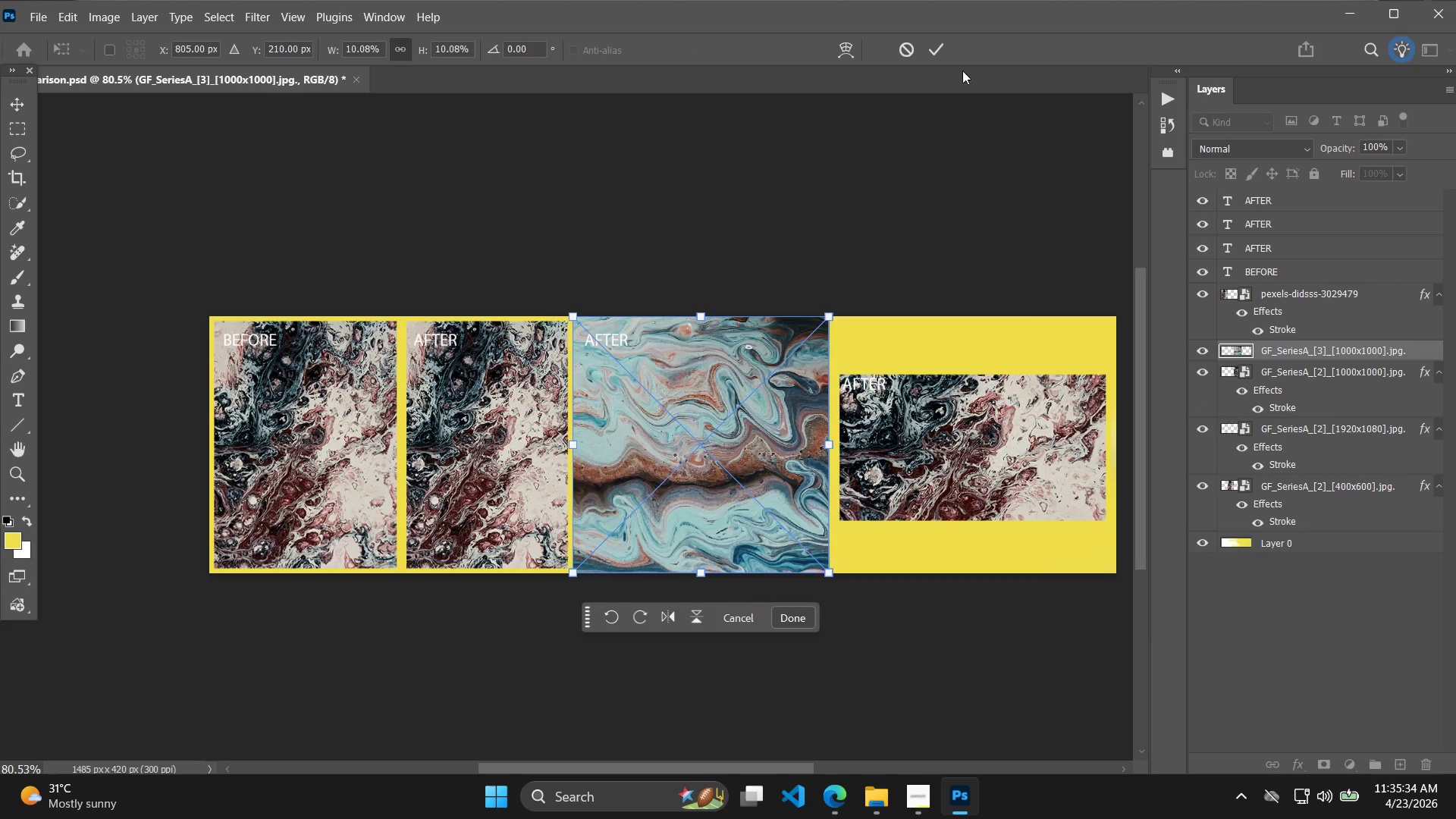 
hold_key(key=ShiftLeft, duration=2.11)
 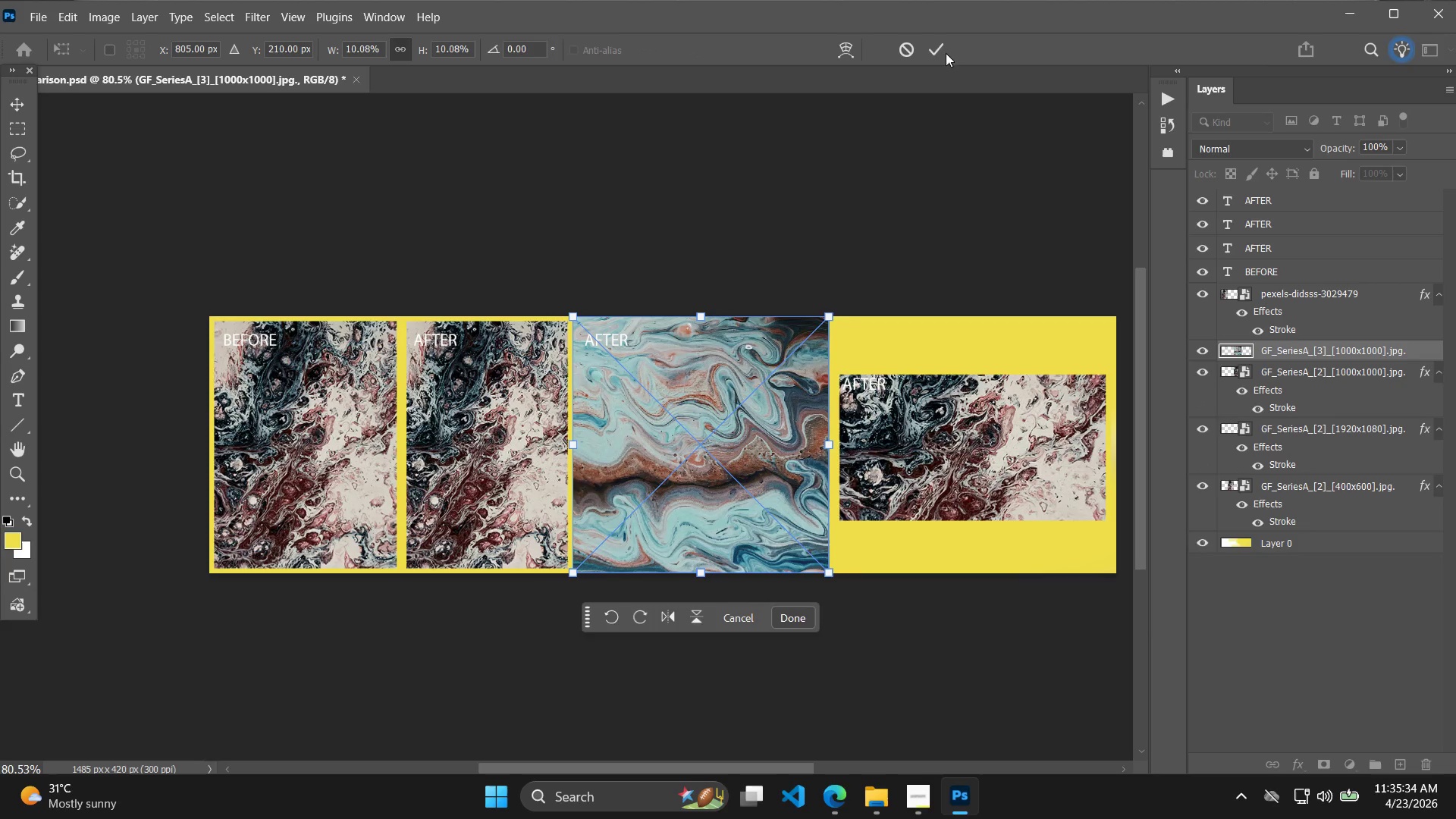 
left_click_drag(start_coordinate=[941, 48], to_coordinate=[937, 46])
 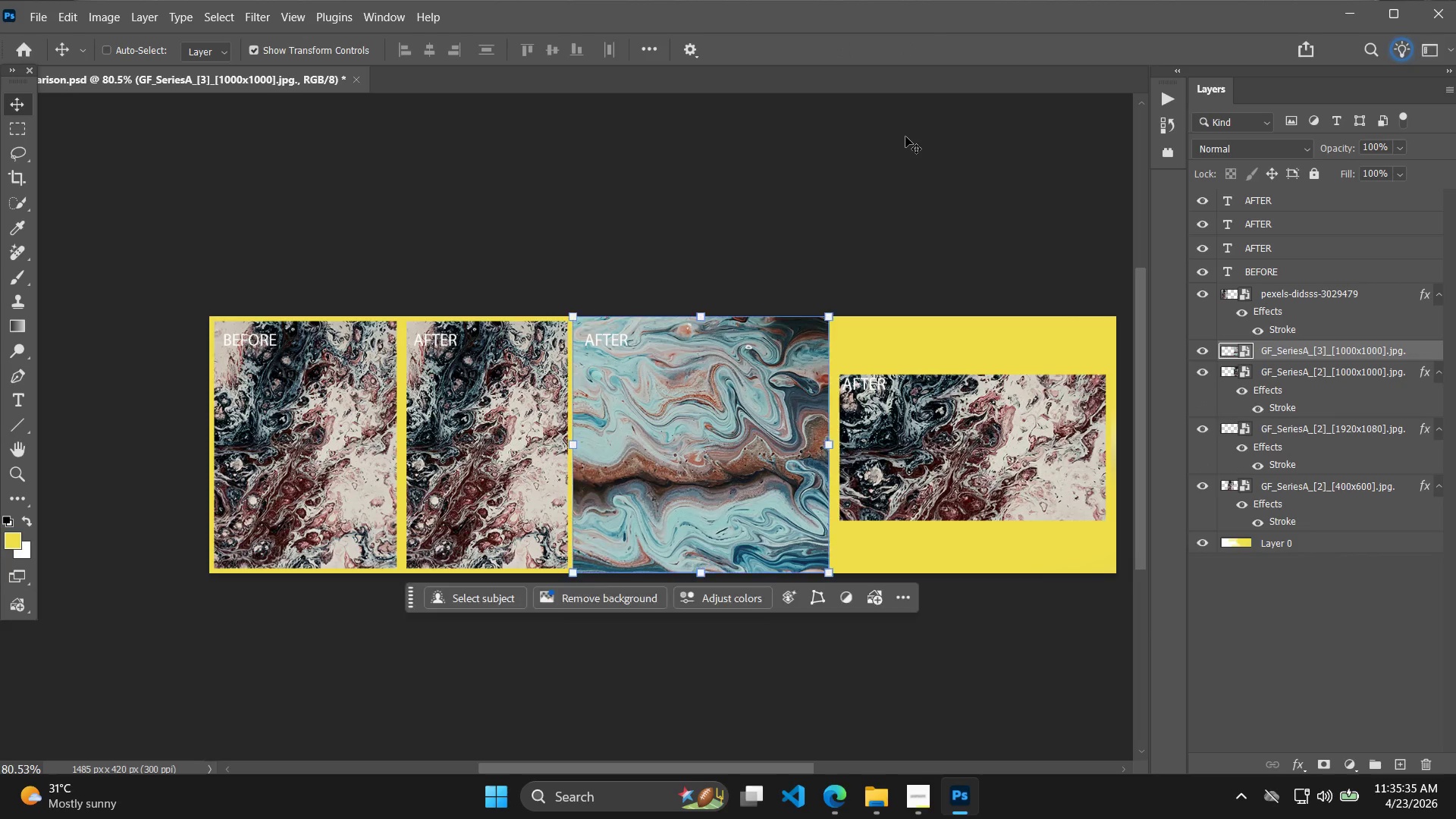 
double_click([905, 136])
 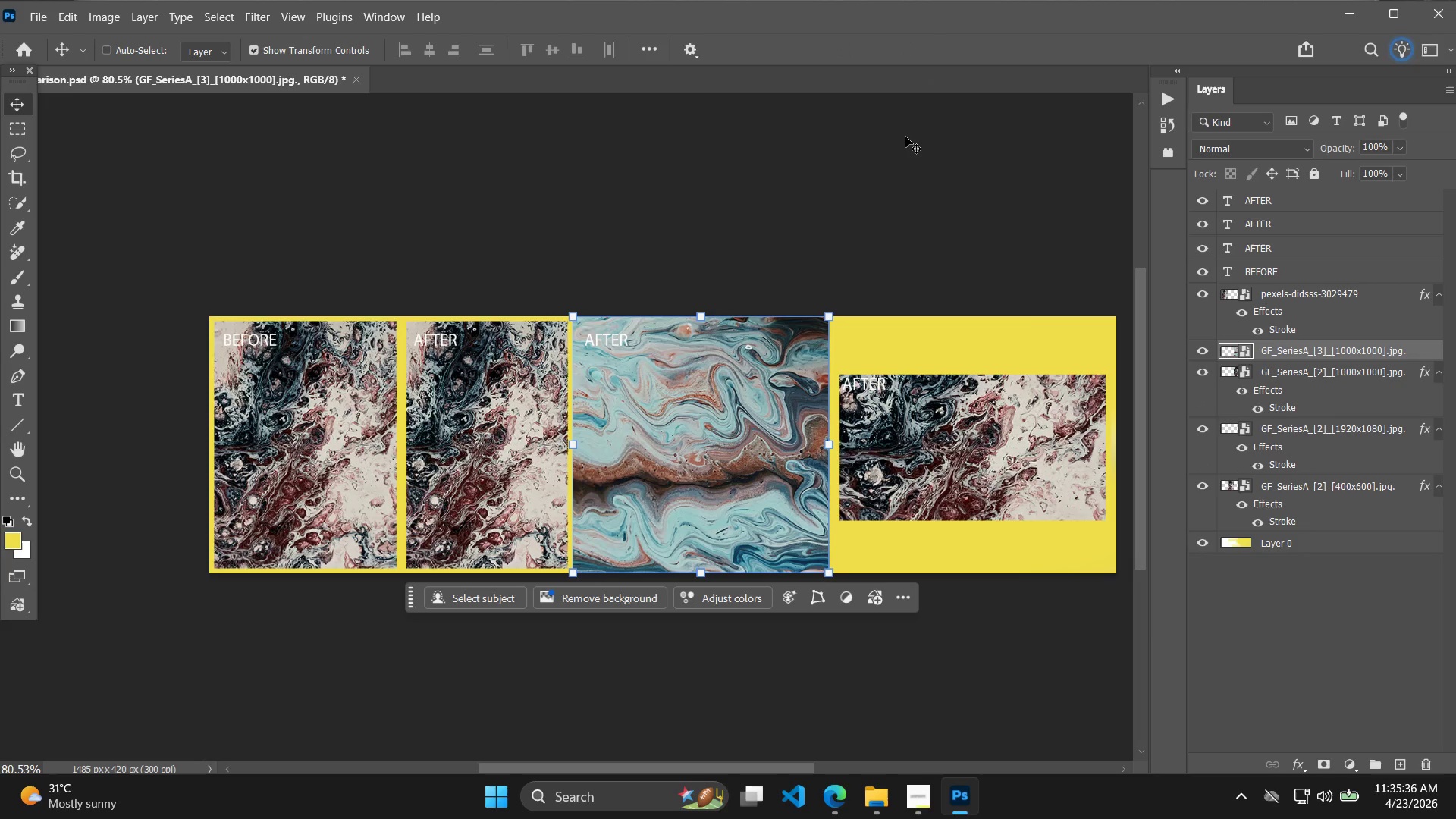 
key(Alt+AltLeft)
 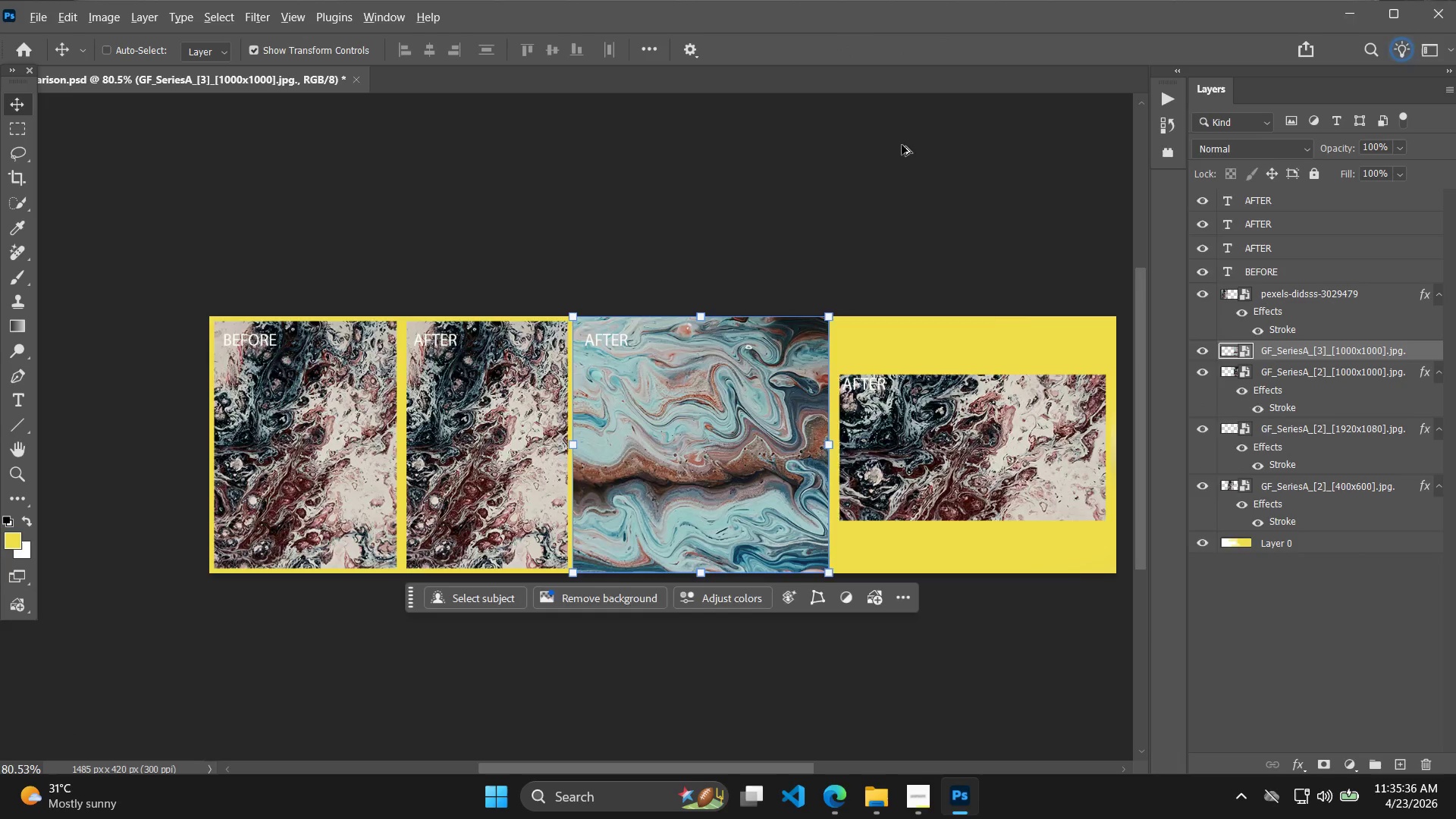 
key(Alt+Tab)
 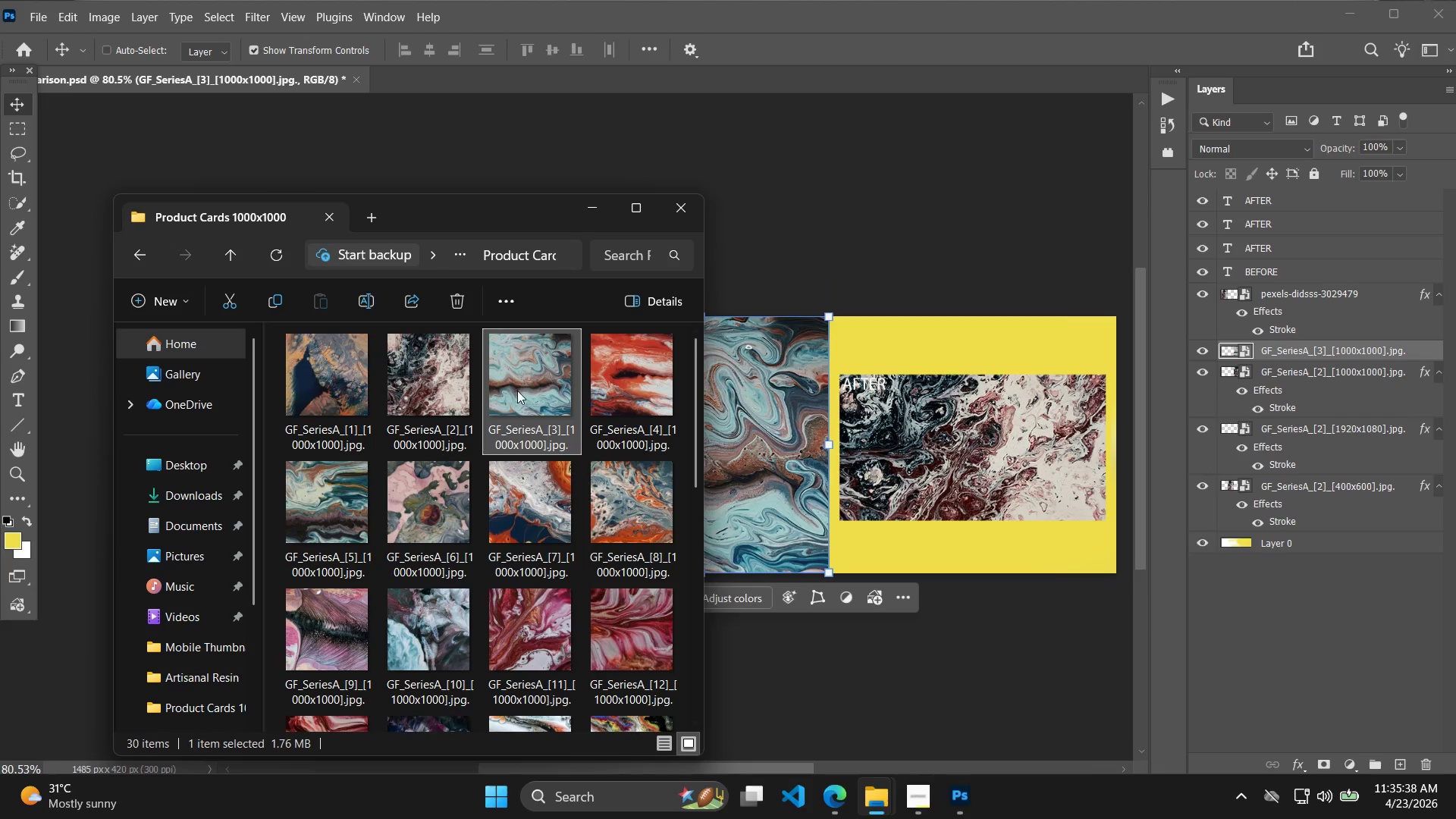 
key(Alt+Tab)
 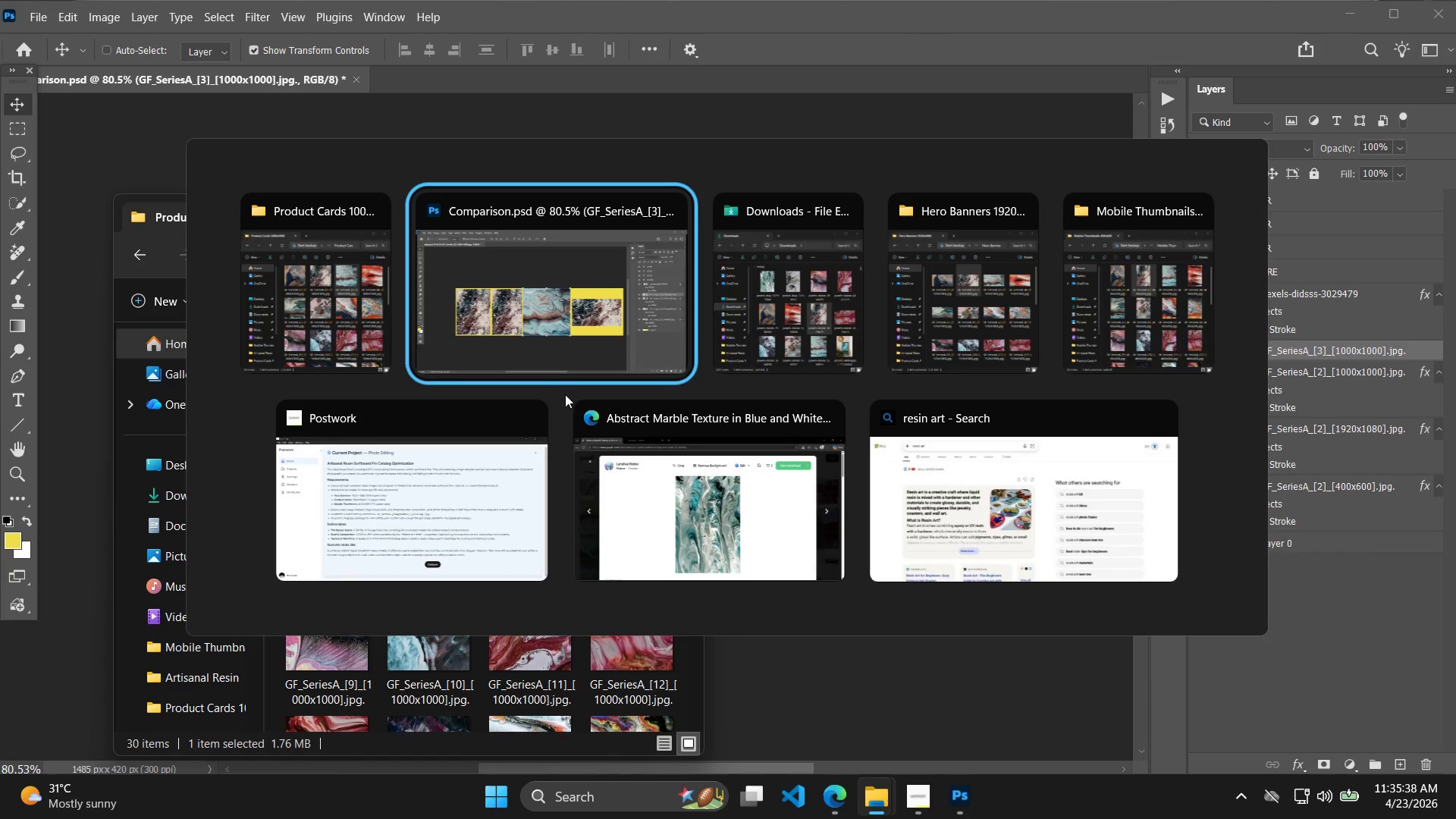 
key(Alt+Tab)
 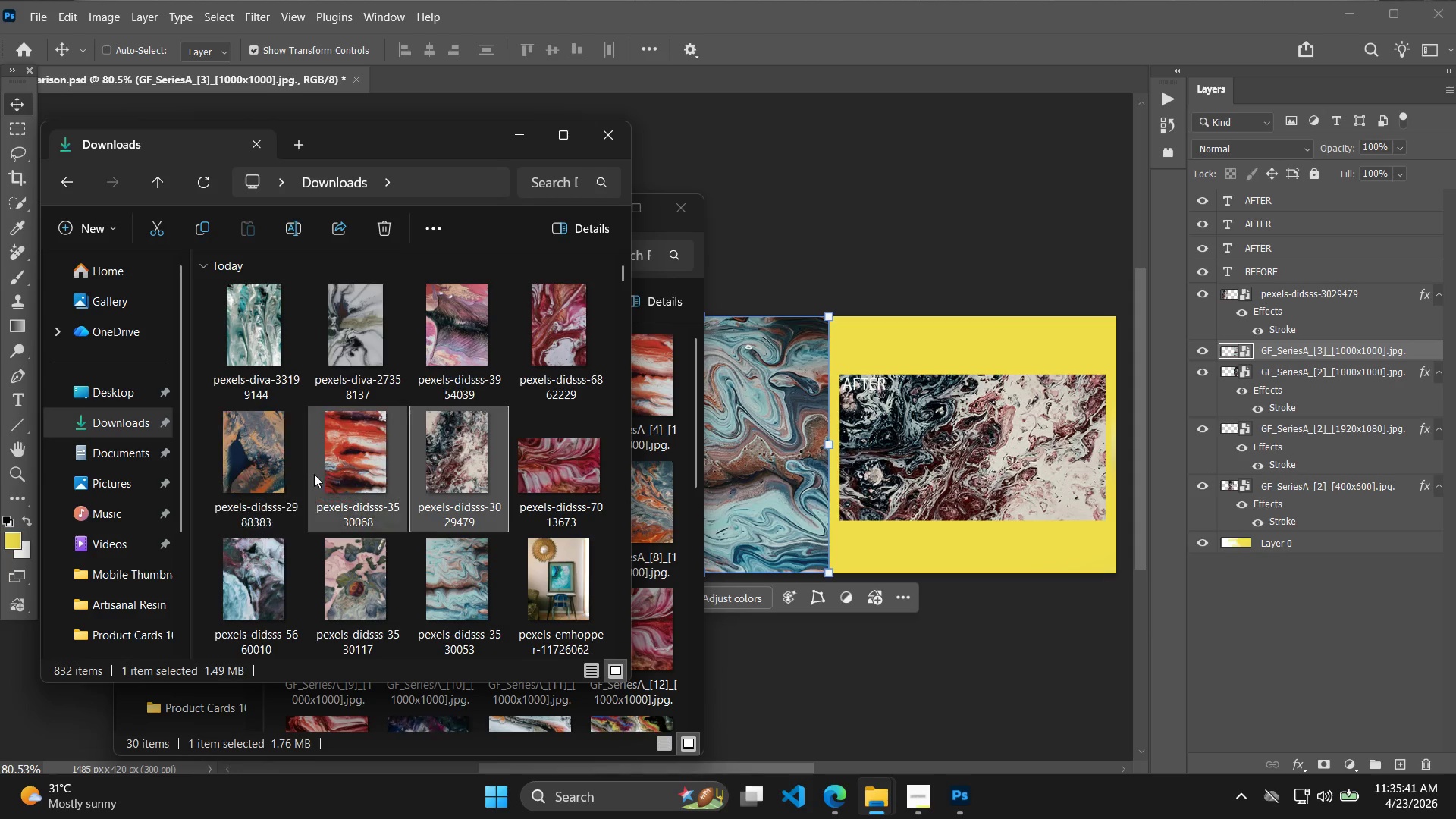 
left_click_drag(start_coordinate=[460, 563], to_coordinate=[927, 487])
 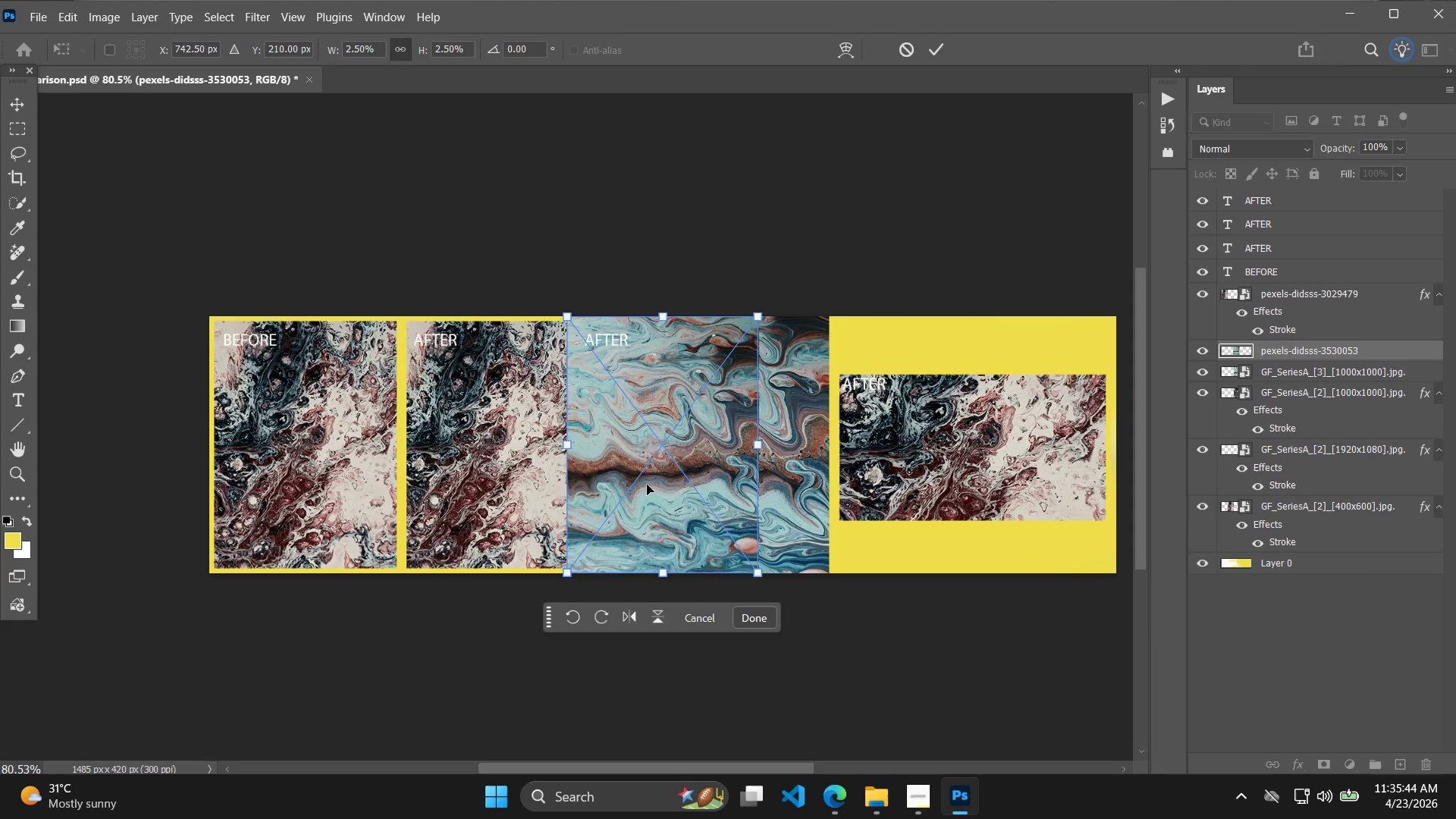 
left_click_drag(start_coordinate=[651, 485], to_coordinate=[291, 482])
 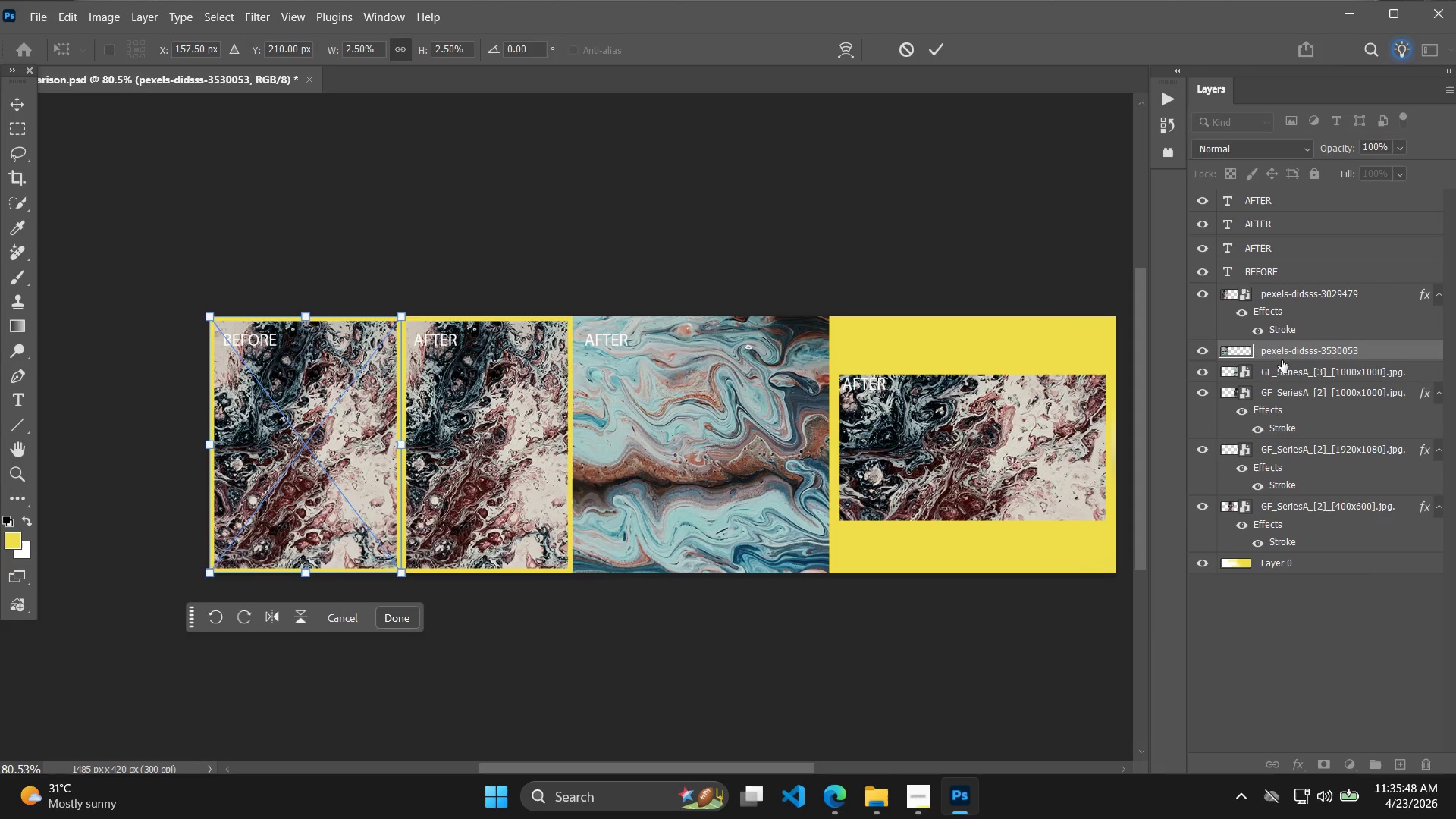 
left_click_drag(start_coordinate=[1285, 351], to_coordinate=[1278, 551])
 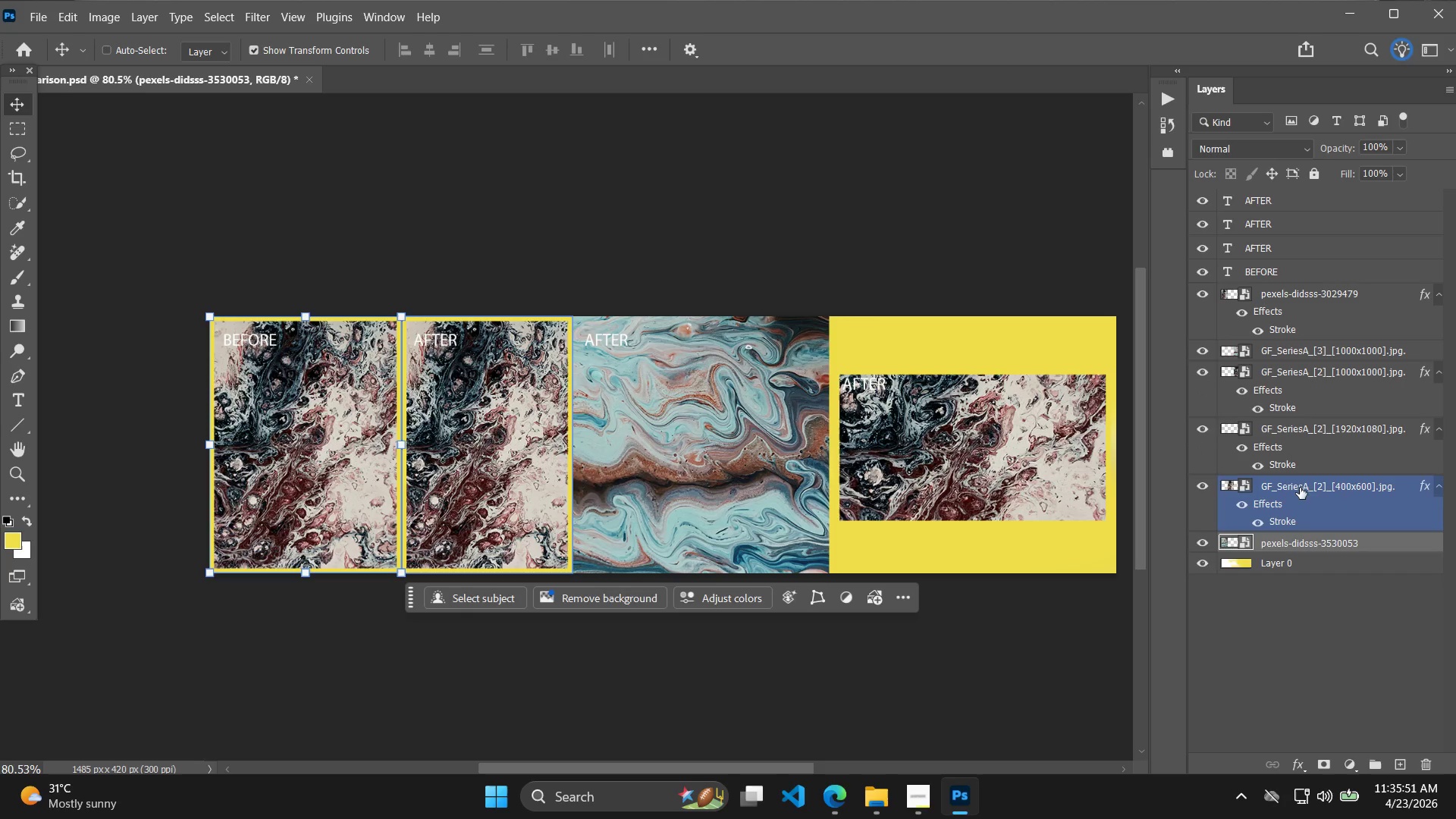 
left_click([1302, 485])
 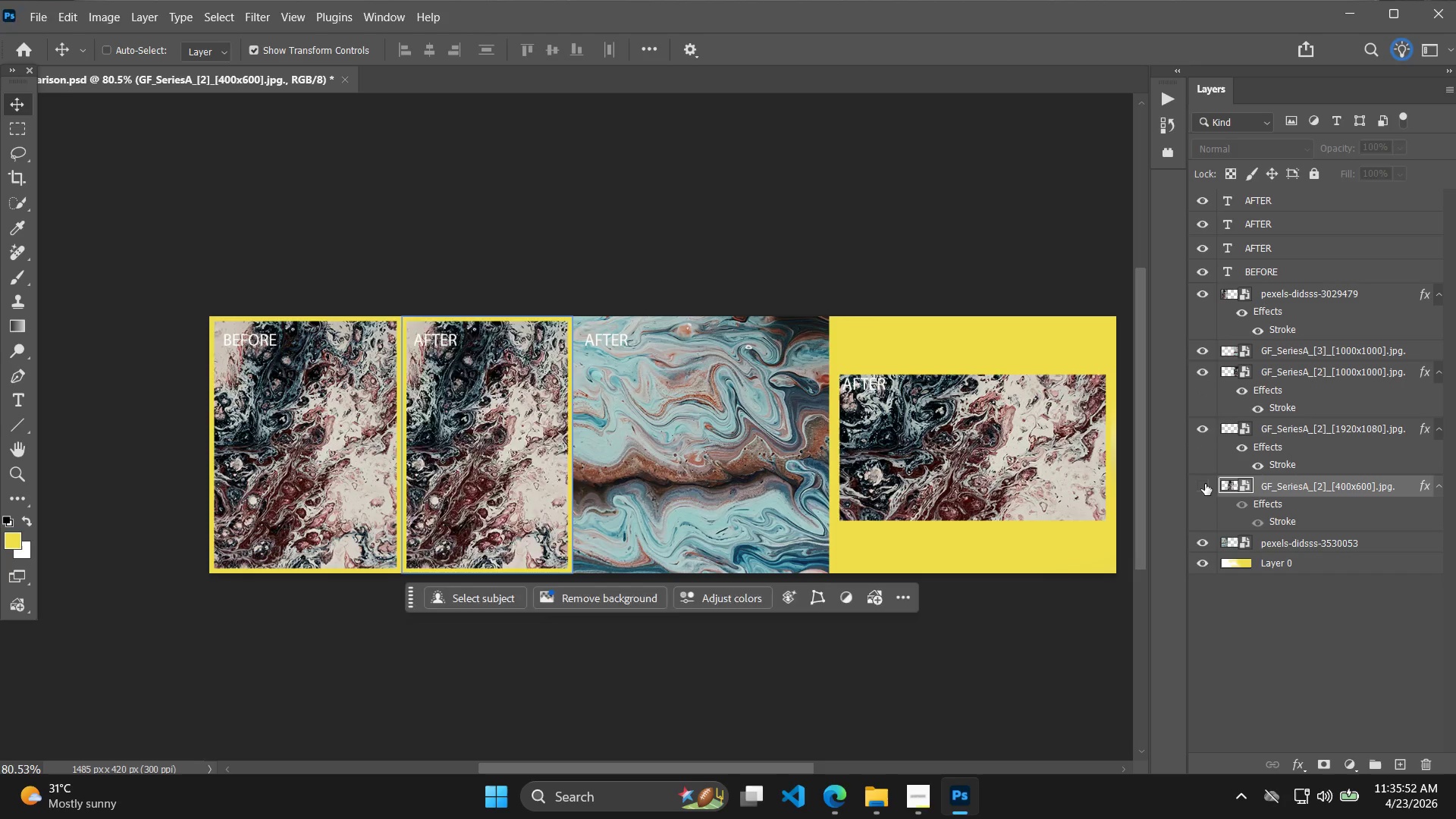 
double_click([1205, 484])
 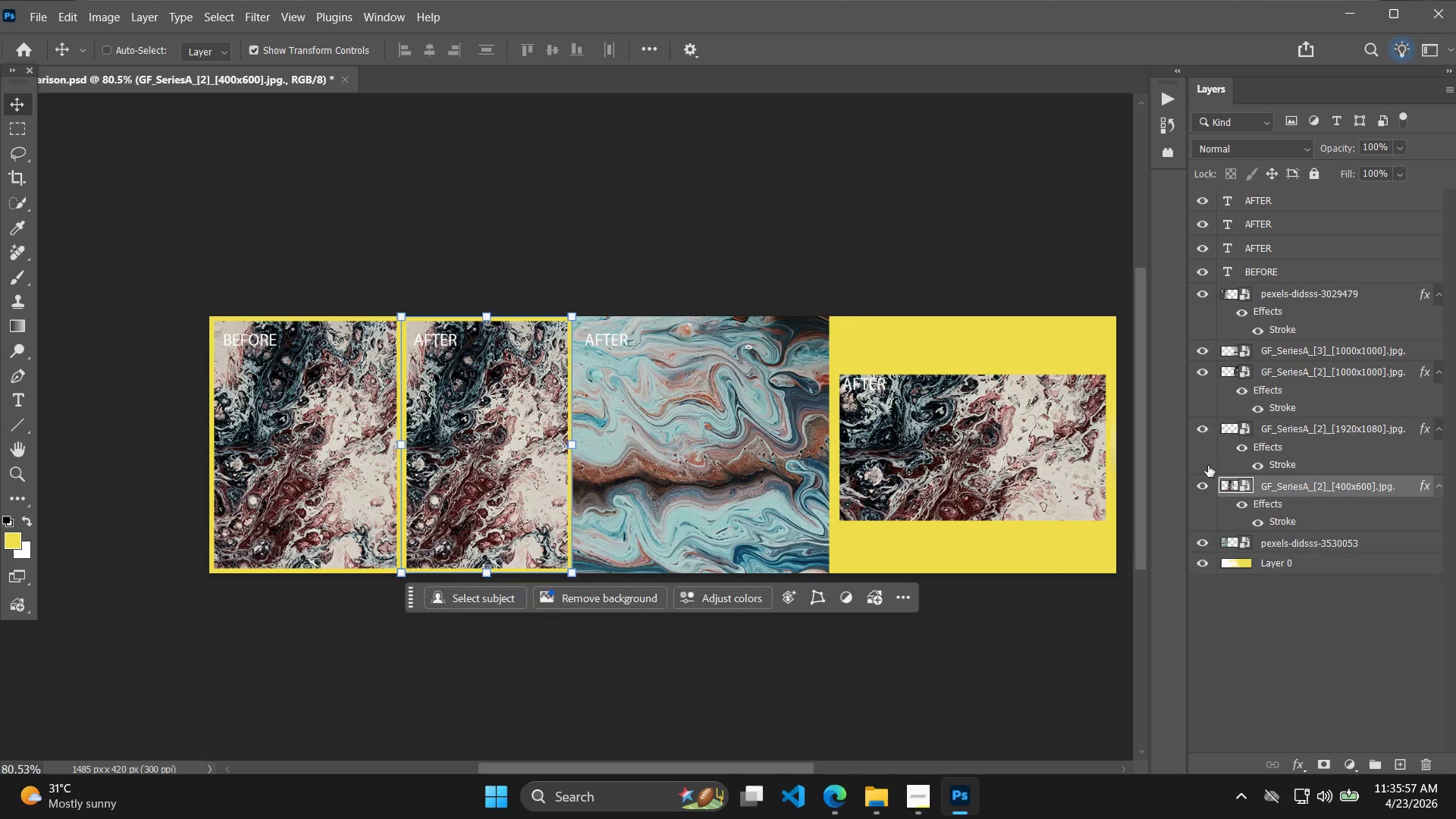 
wait(6.3)
 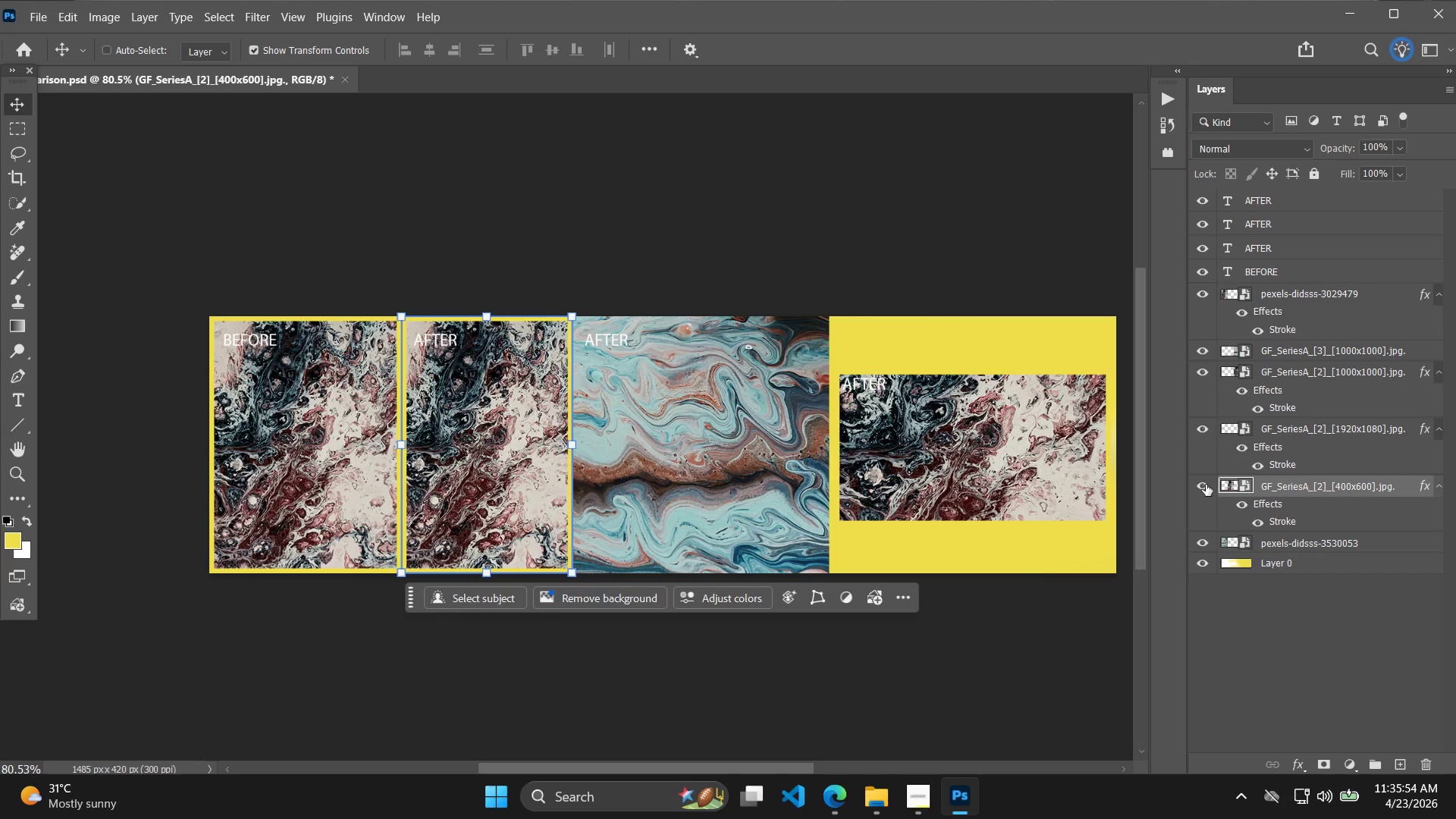 
hold_key(key=AltLeft, duration=0.41)
 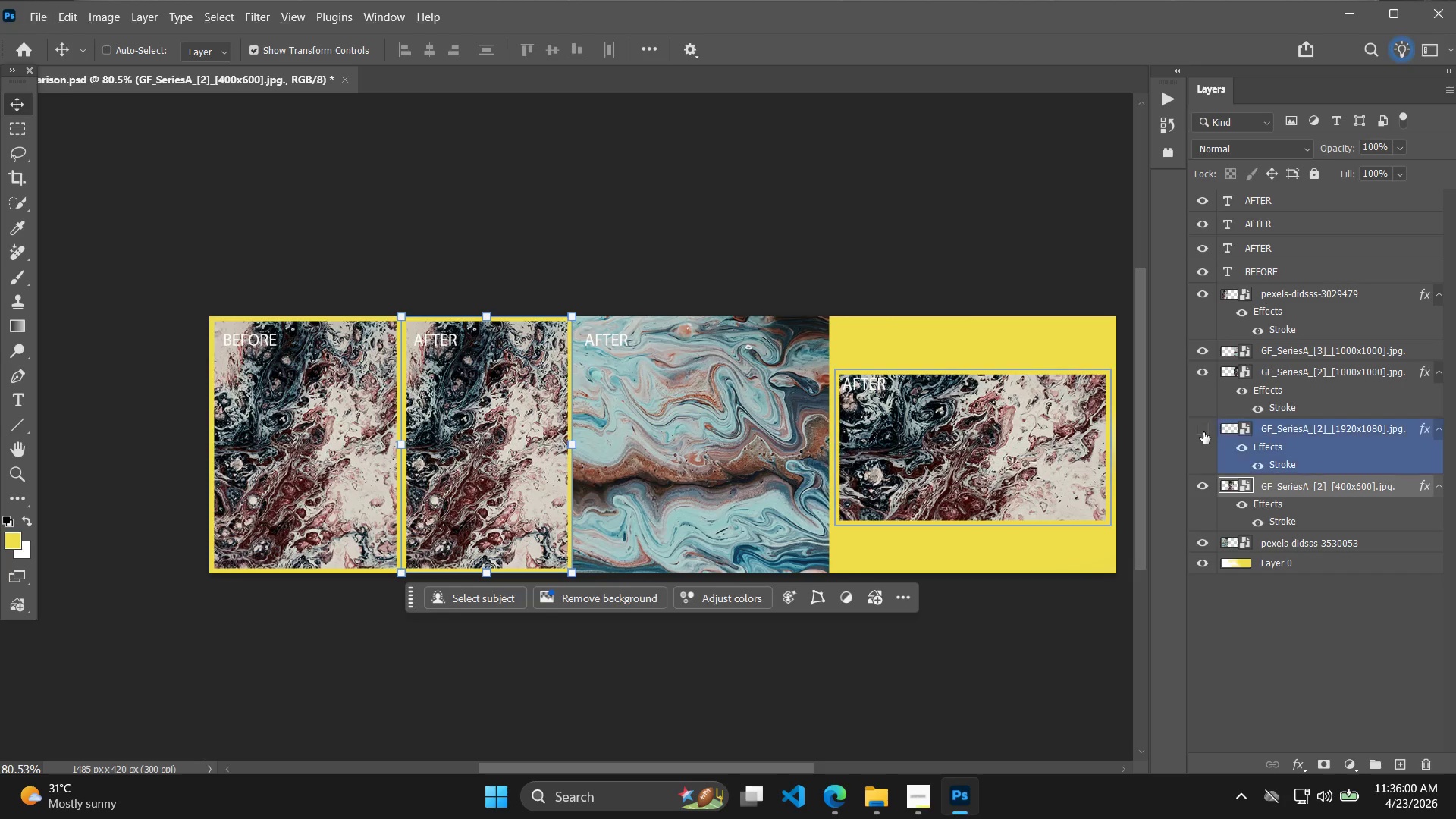 
double_click([1203, 432])
 